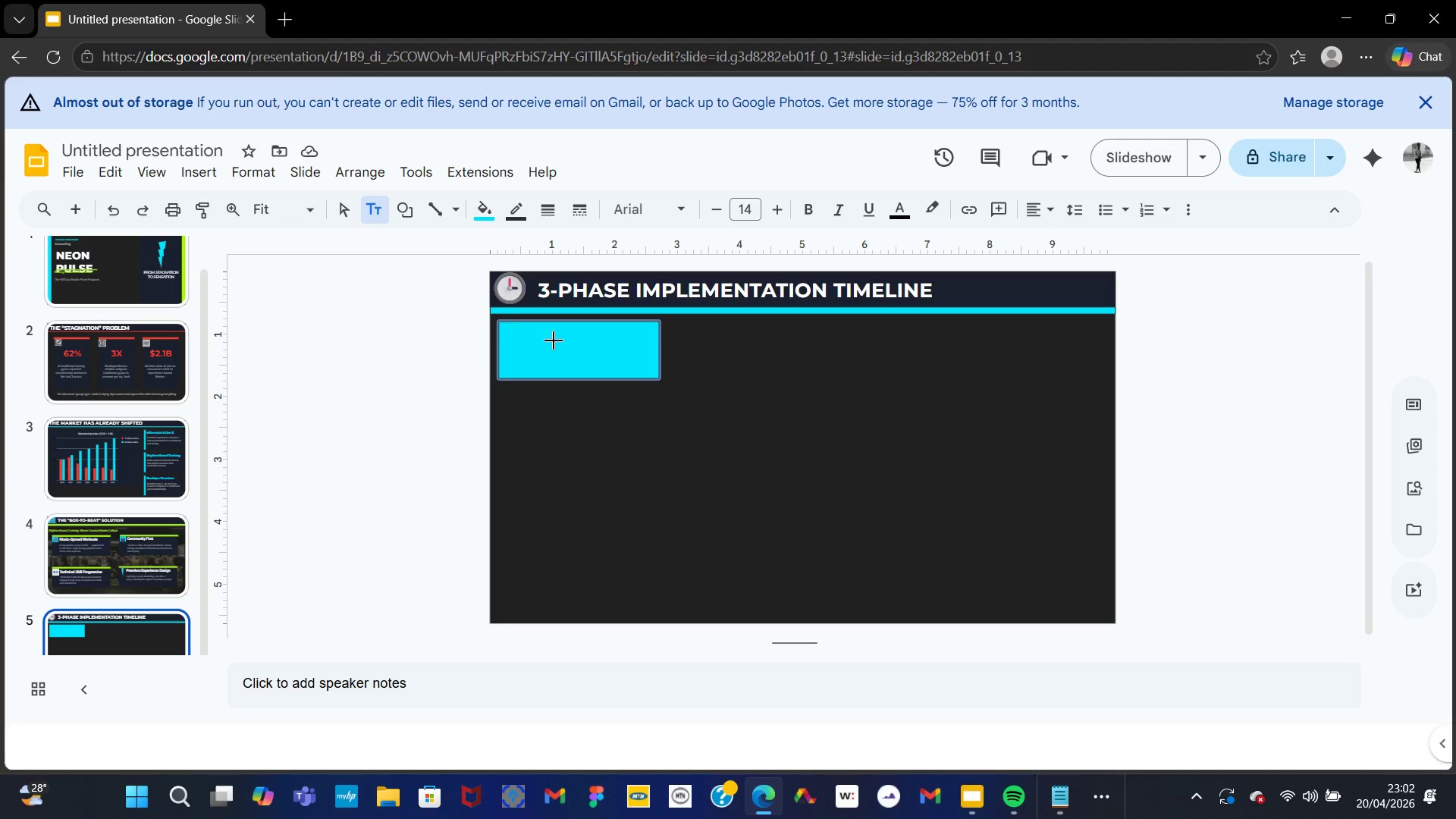 
left_click_drag(start_coordinate=[510, 328], to_coordinate=[549, 350])
 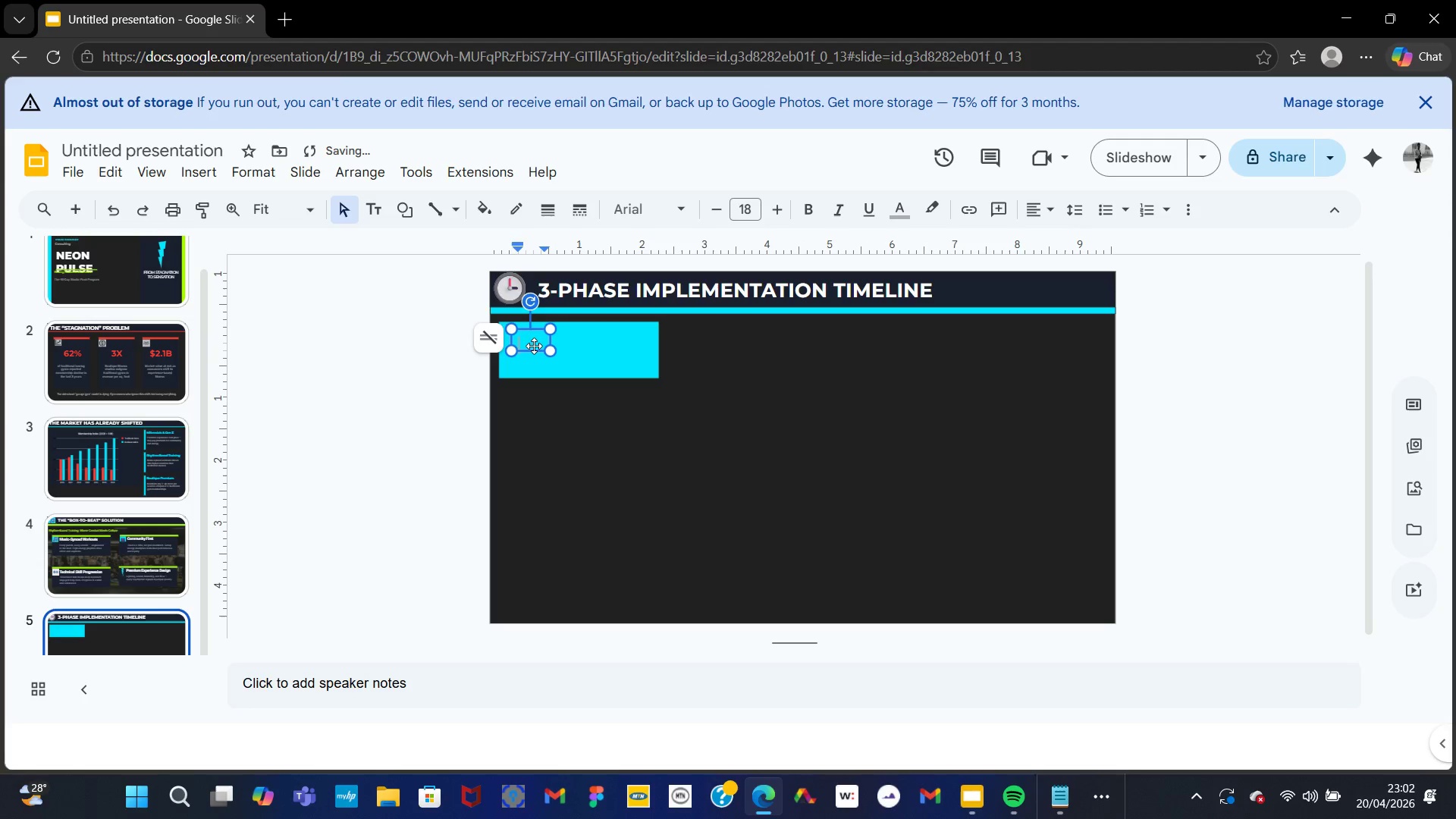 
type(01)
 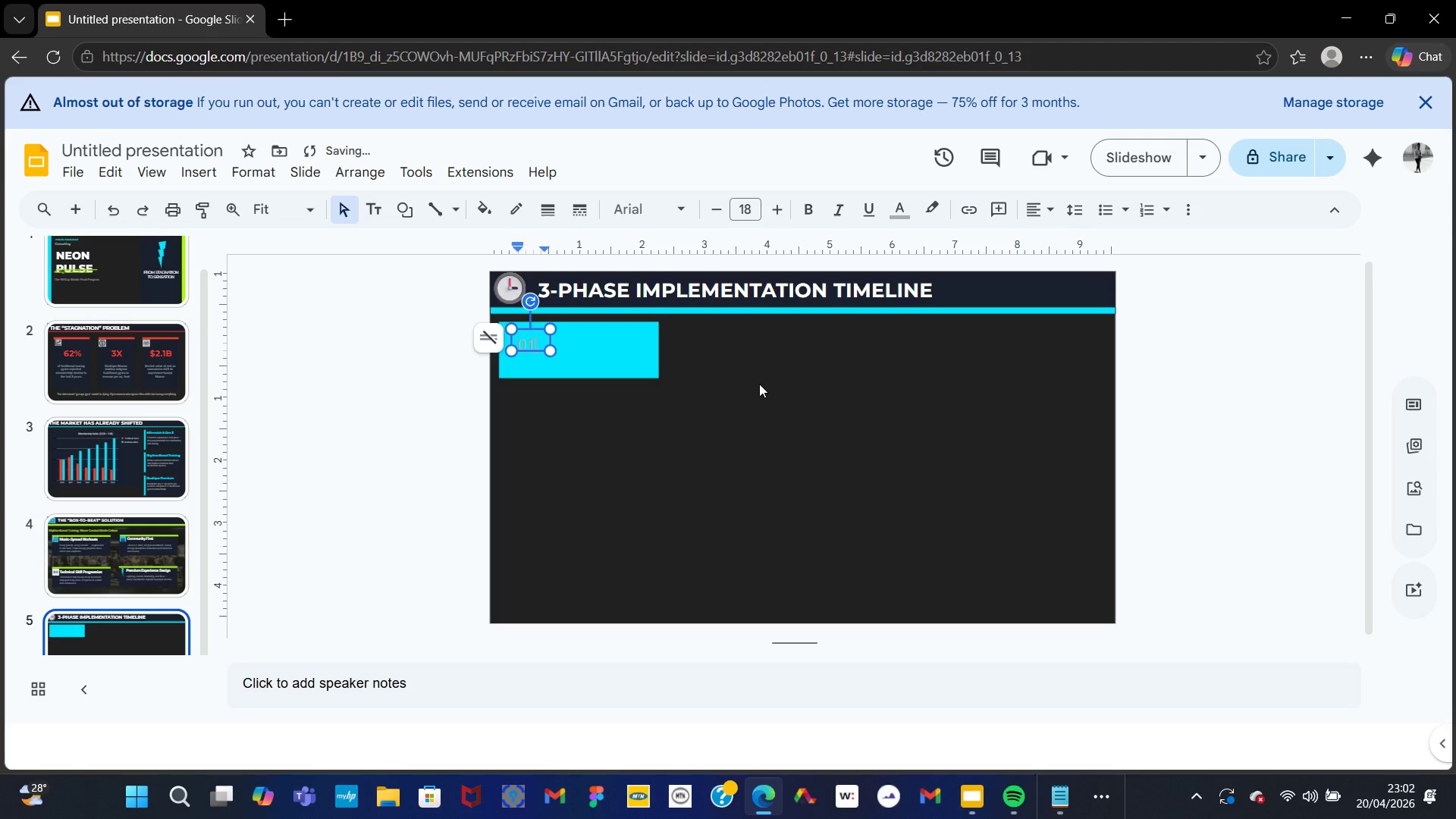 
key(Control+A)
 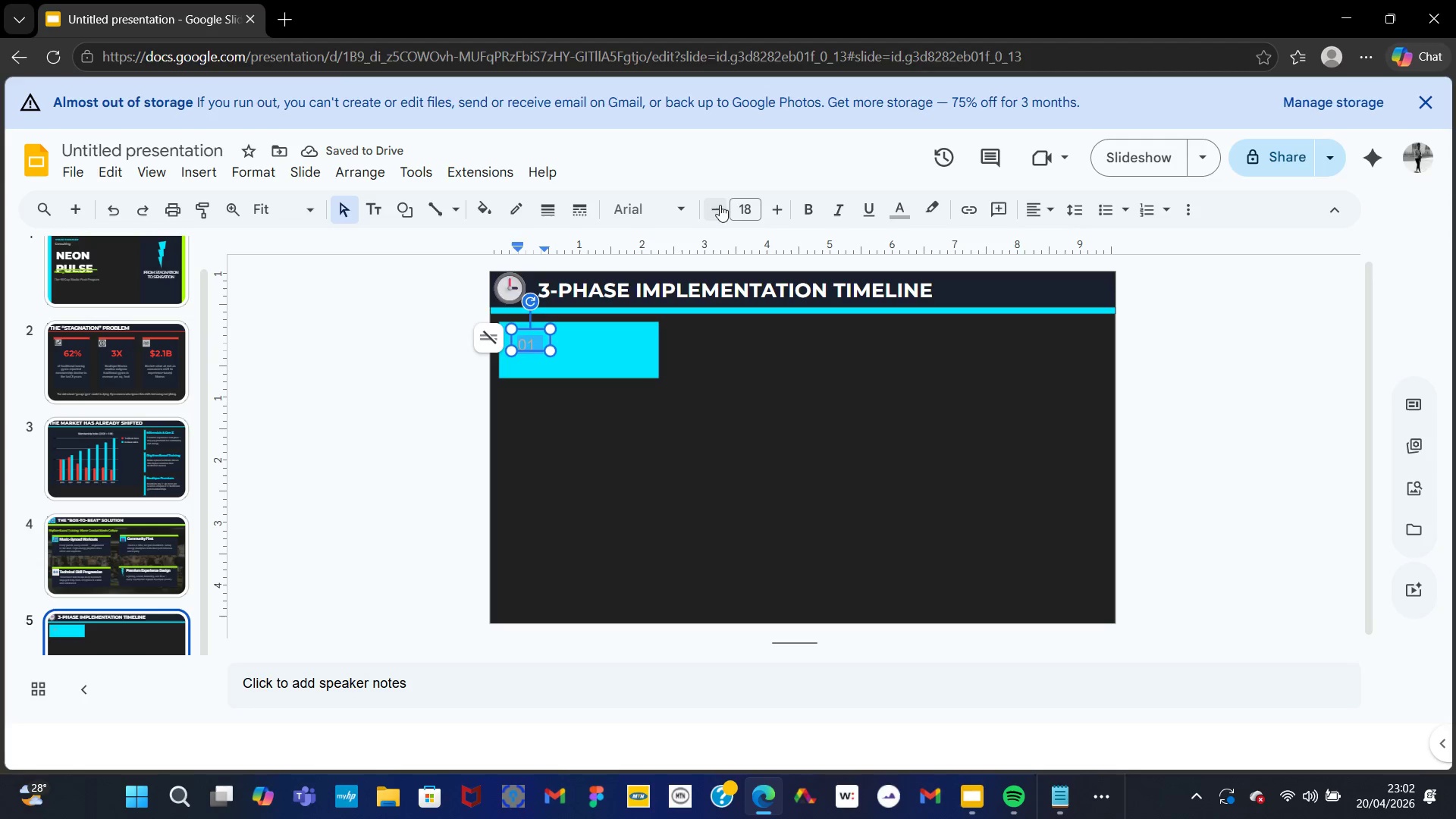 
left_click([693, 210])
 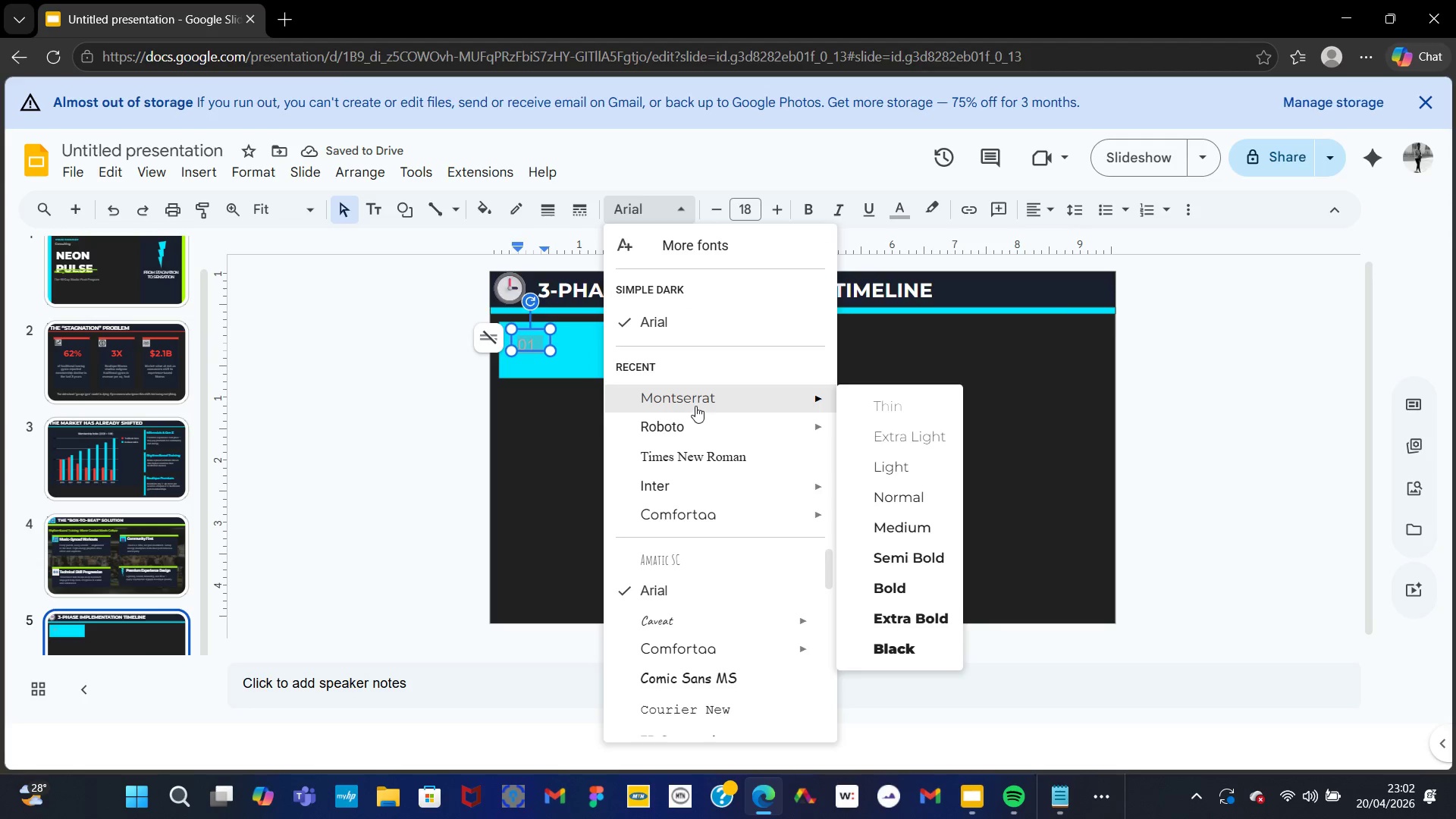 
left_click([695, 403])
 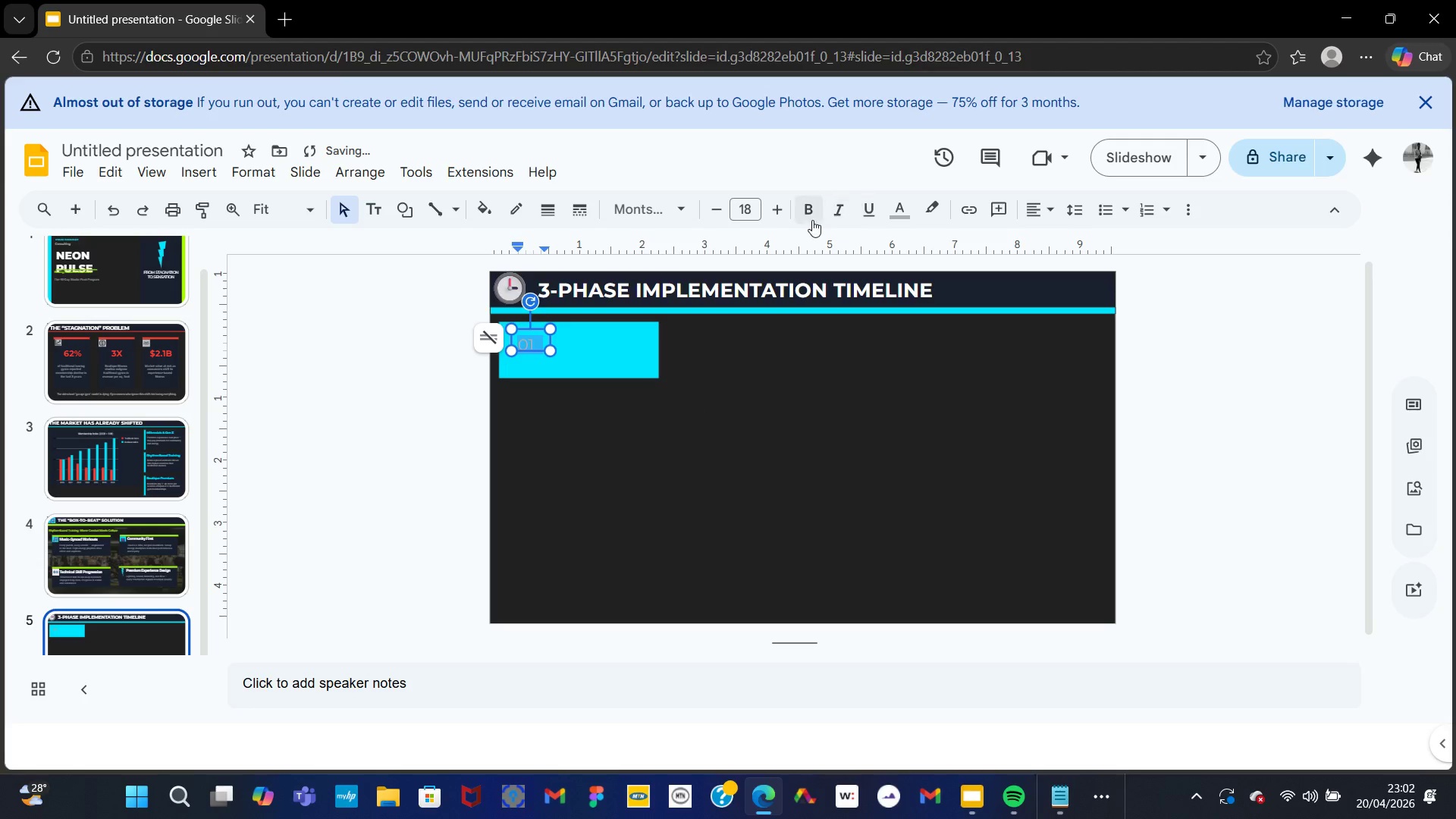 
left_click([810, 215])
 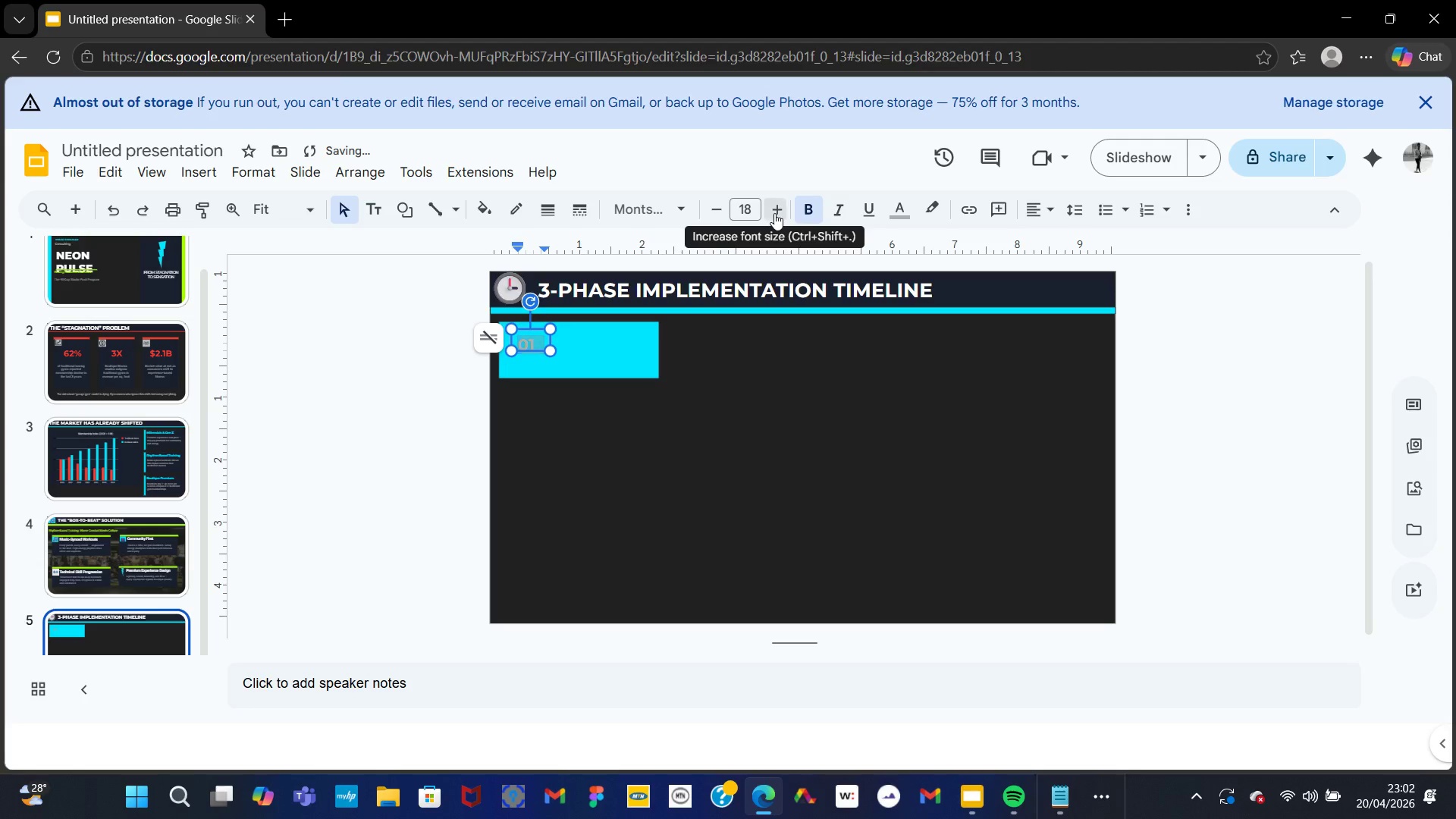 
double_click([774, 213])
 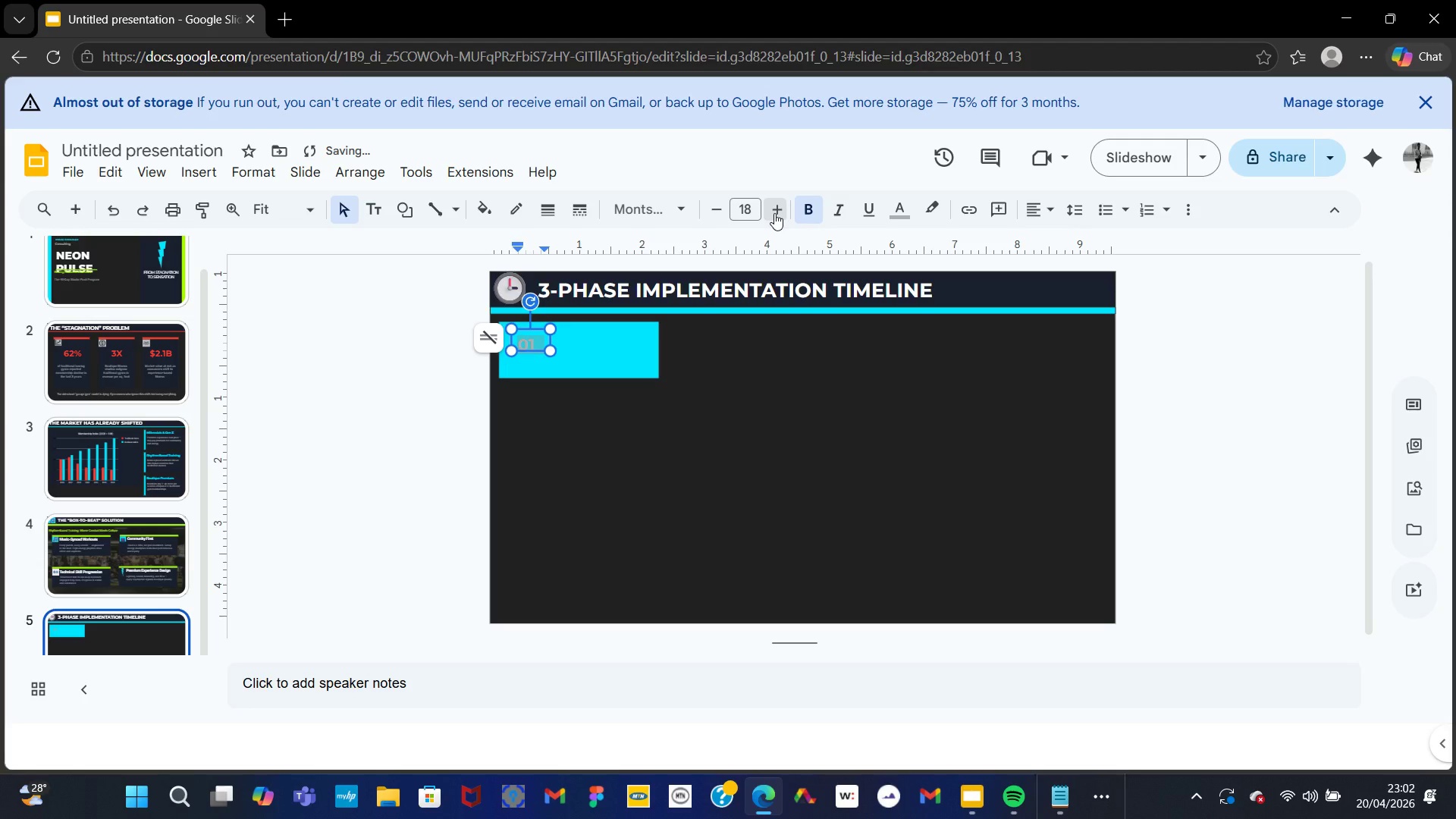 
triple_click([774, 213])
 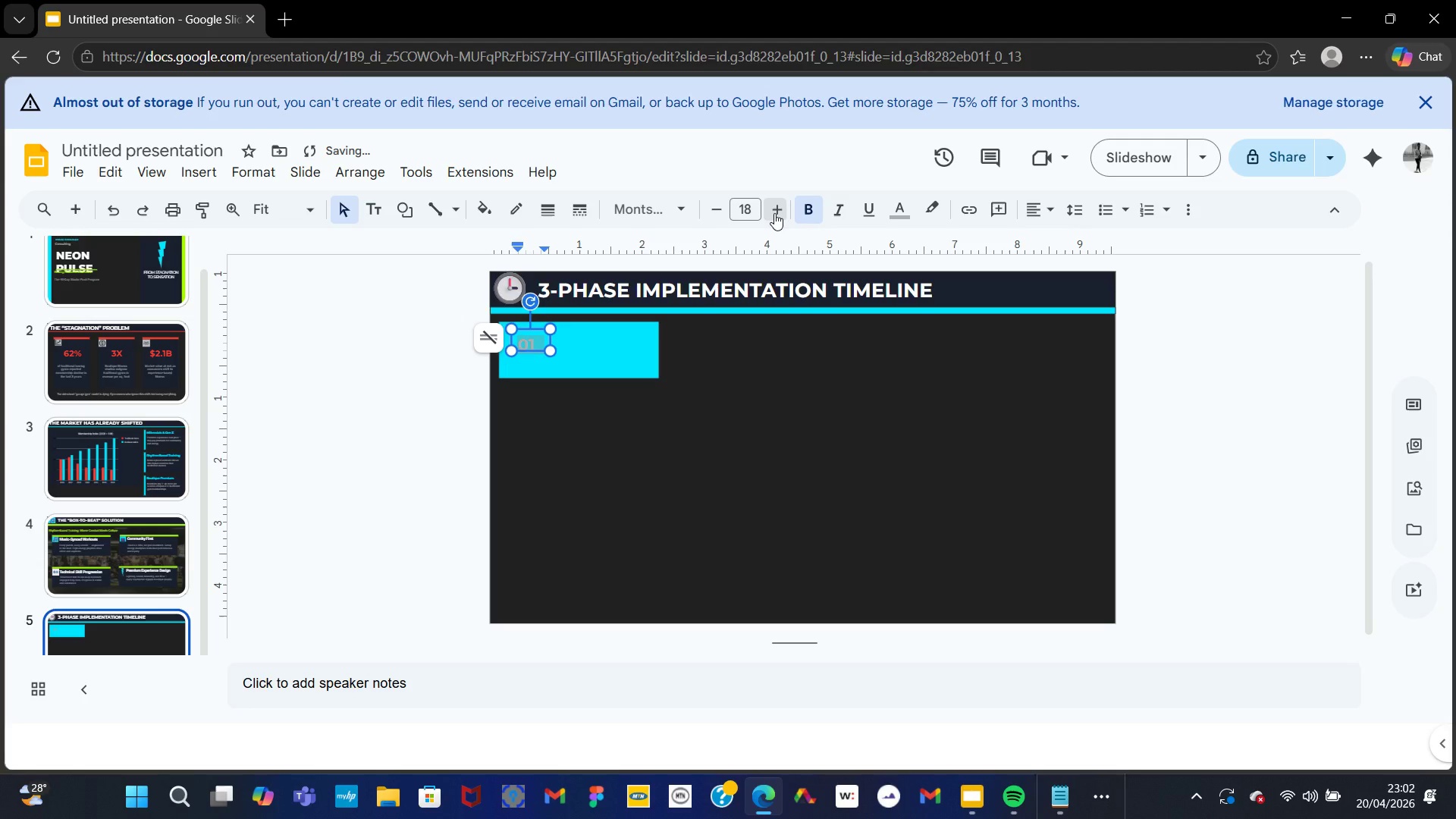 
triple_click([774, 213])
 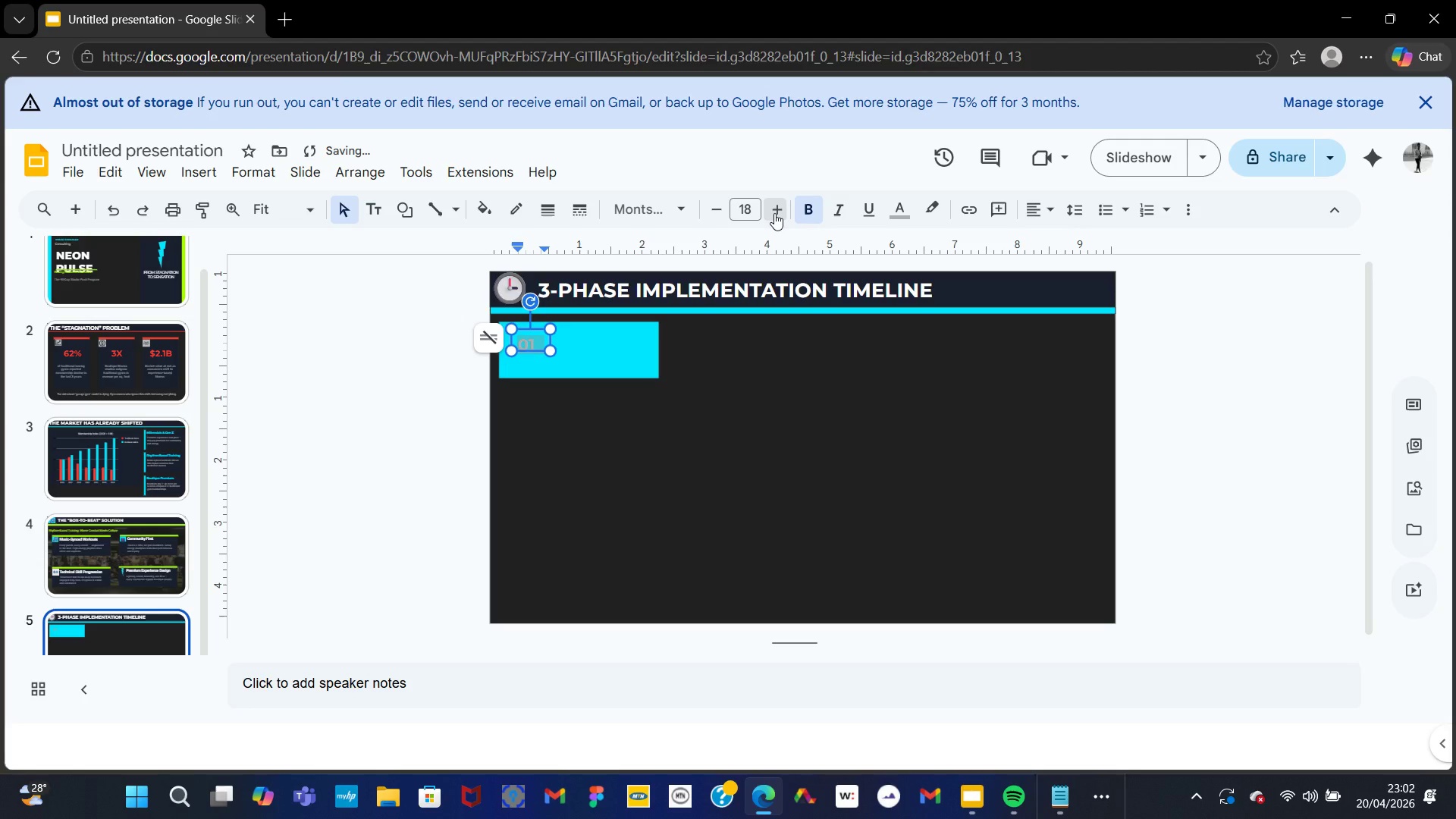 
triple_click([774, 213])
 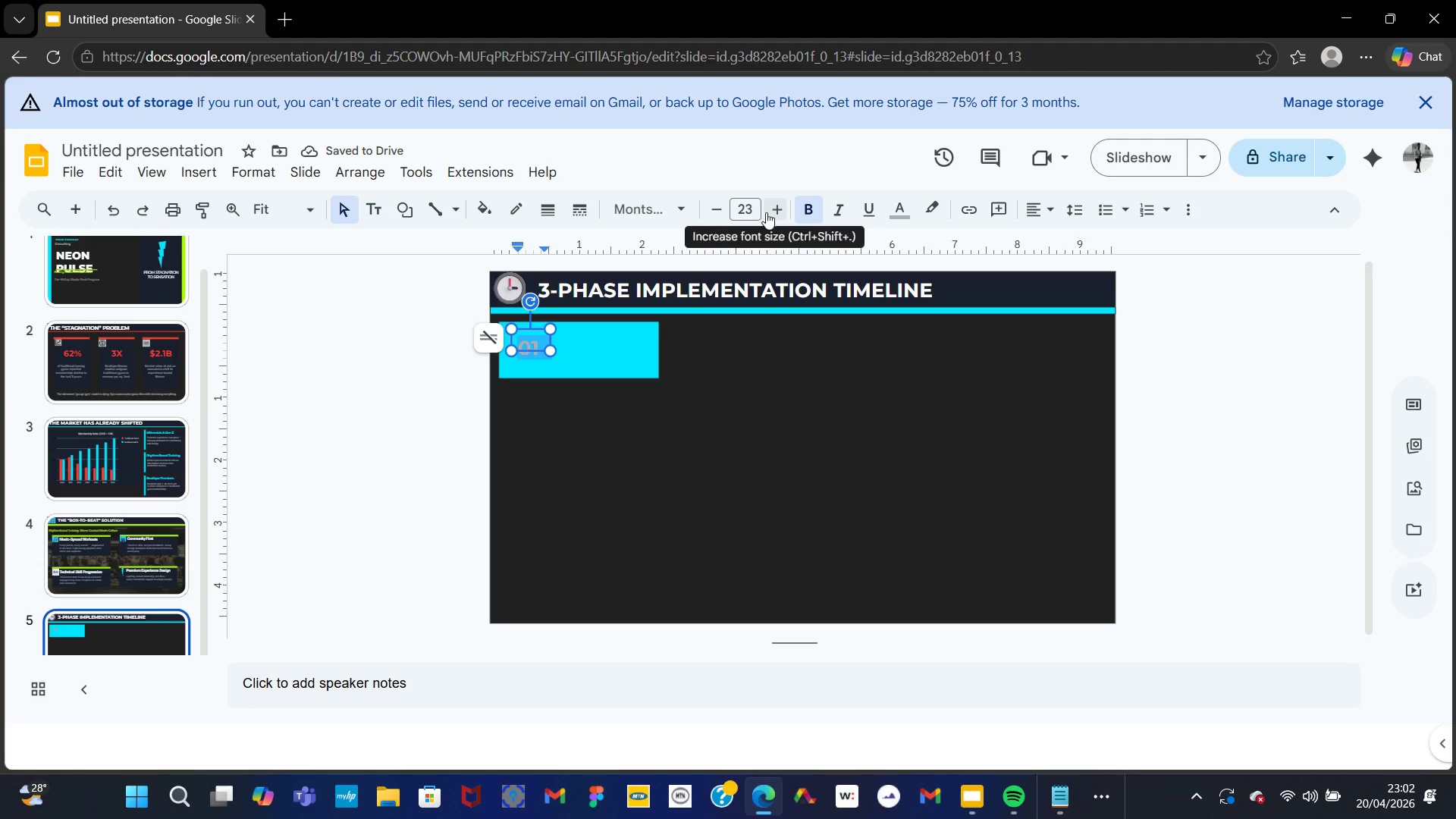 
double_click([777, 207])
 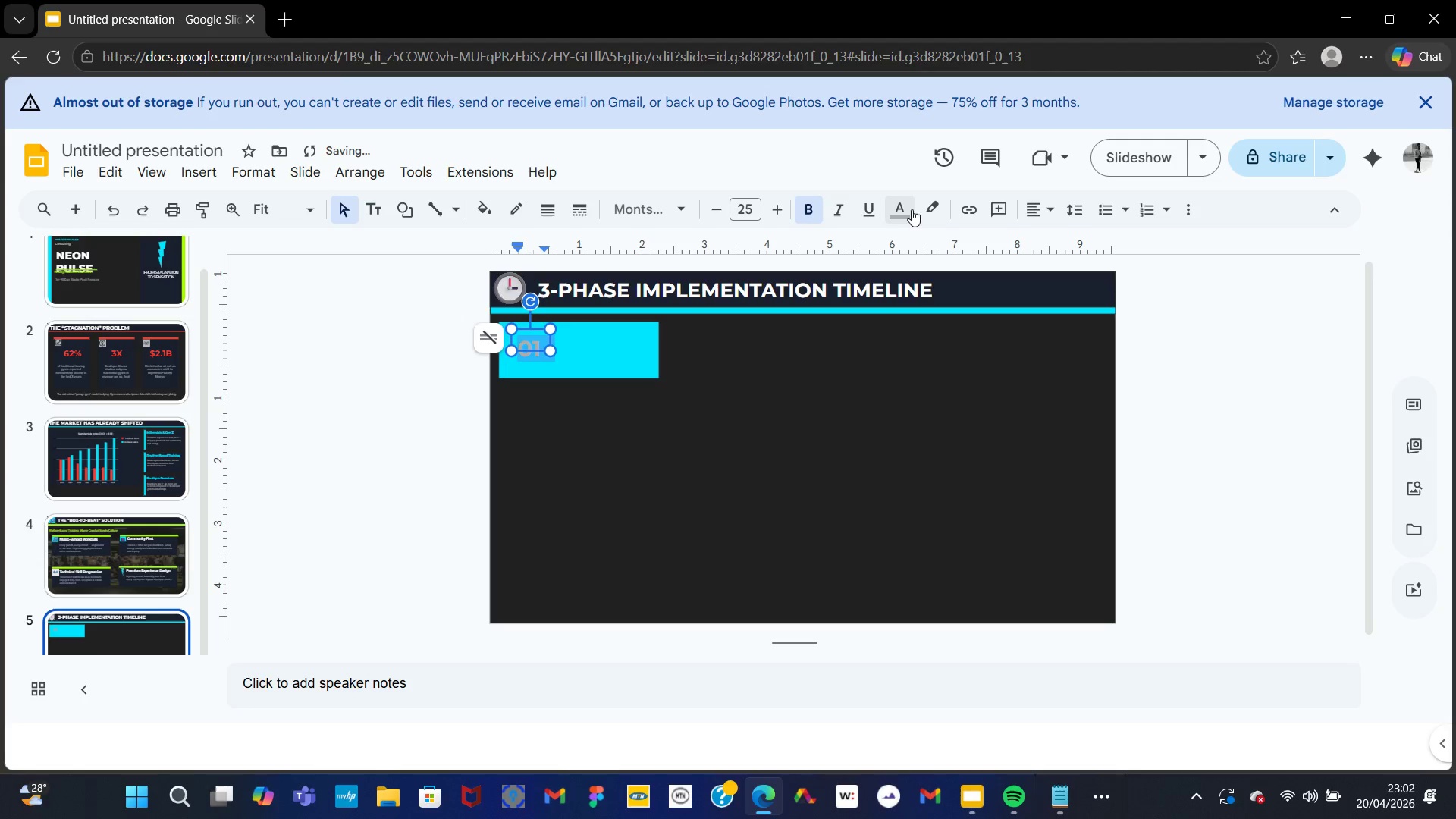 
left_click([903, 209])
 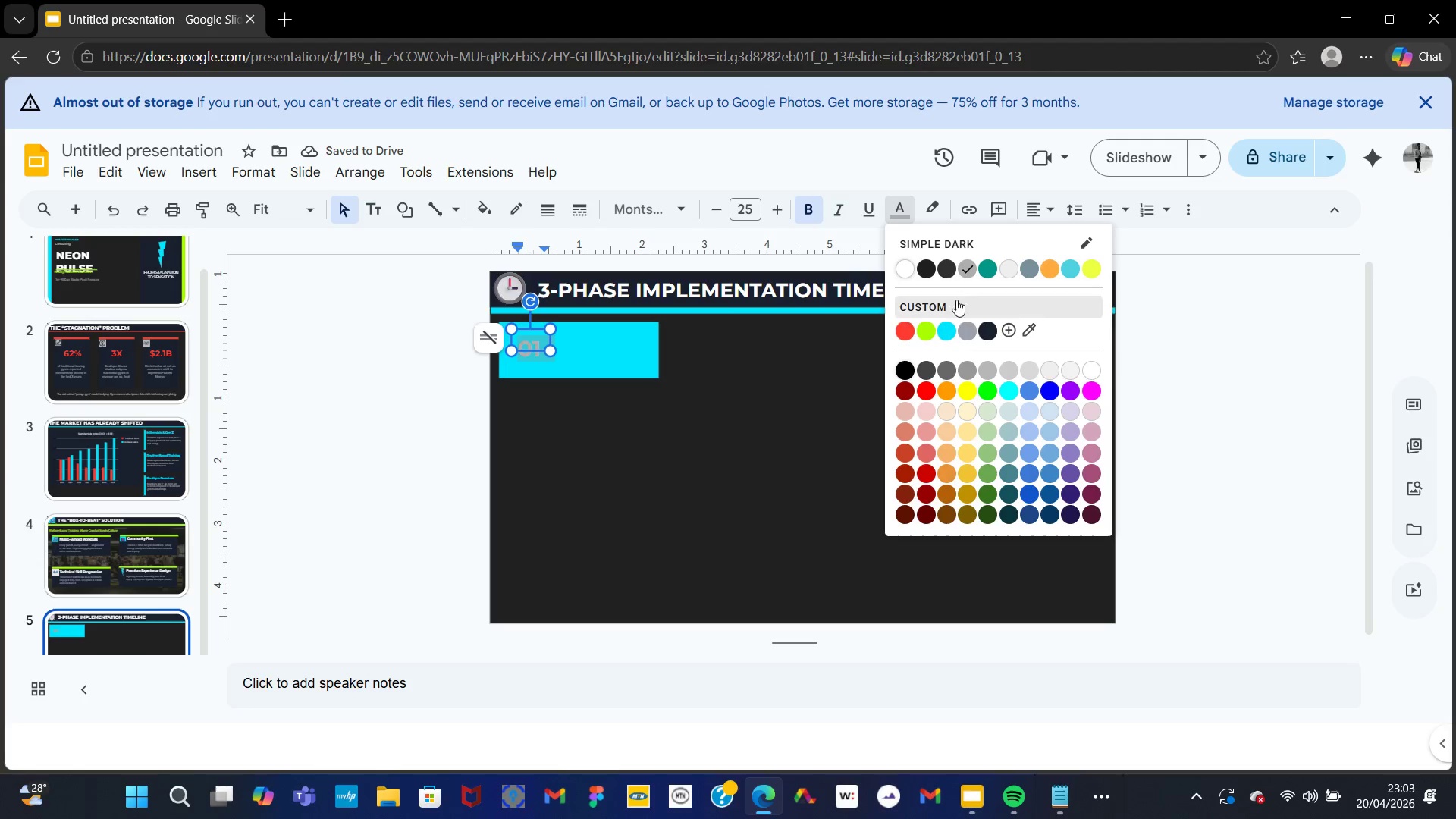 
left_click([989, 330])
 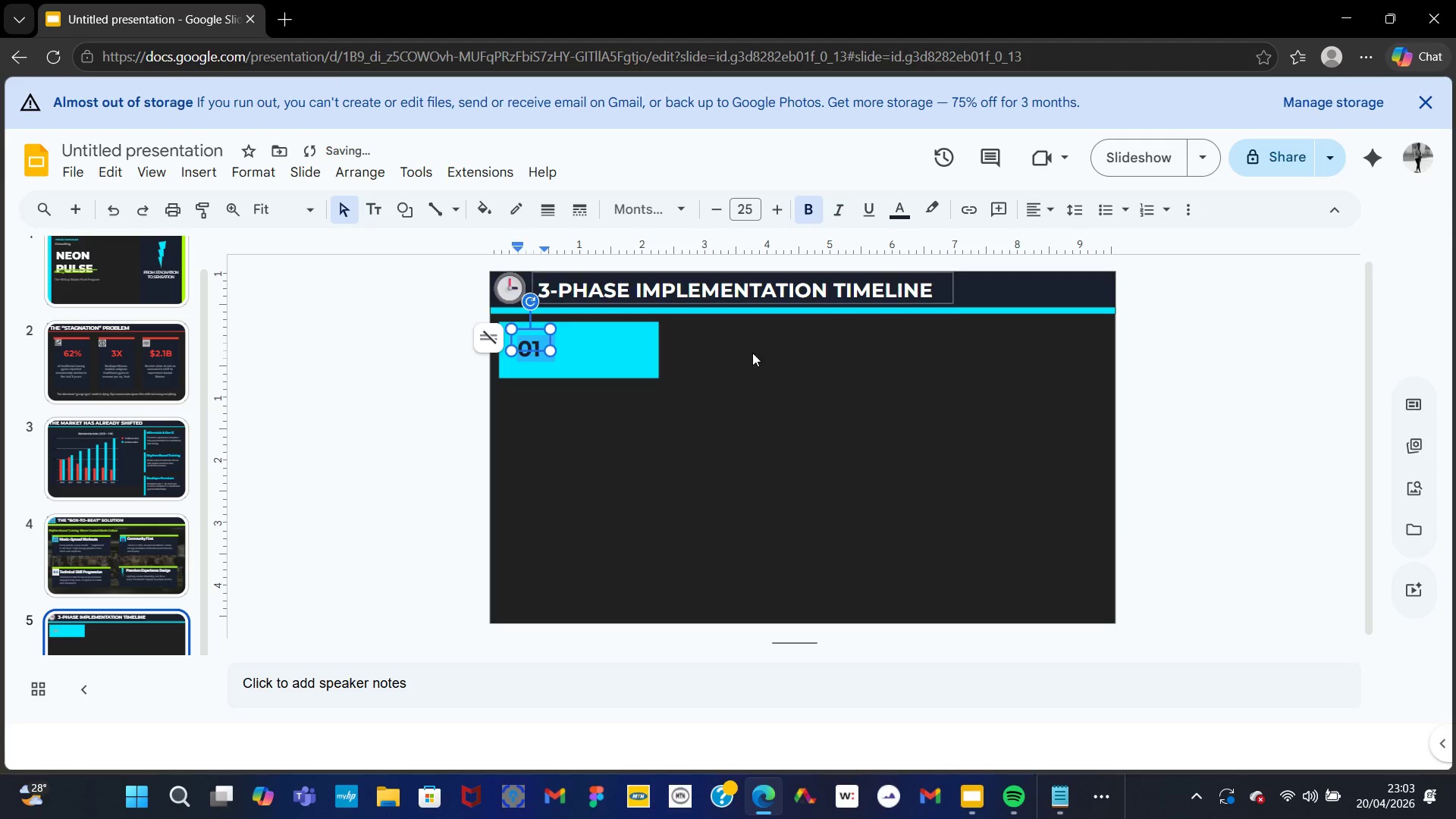 
left_click([731, 361])
 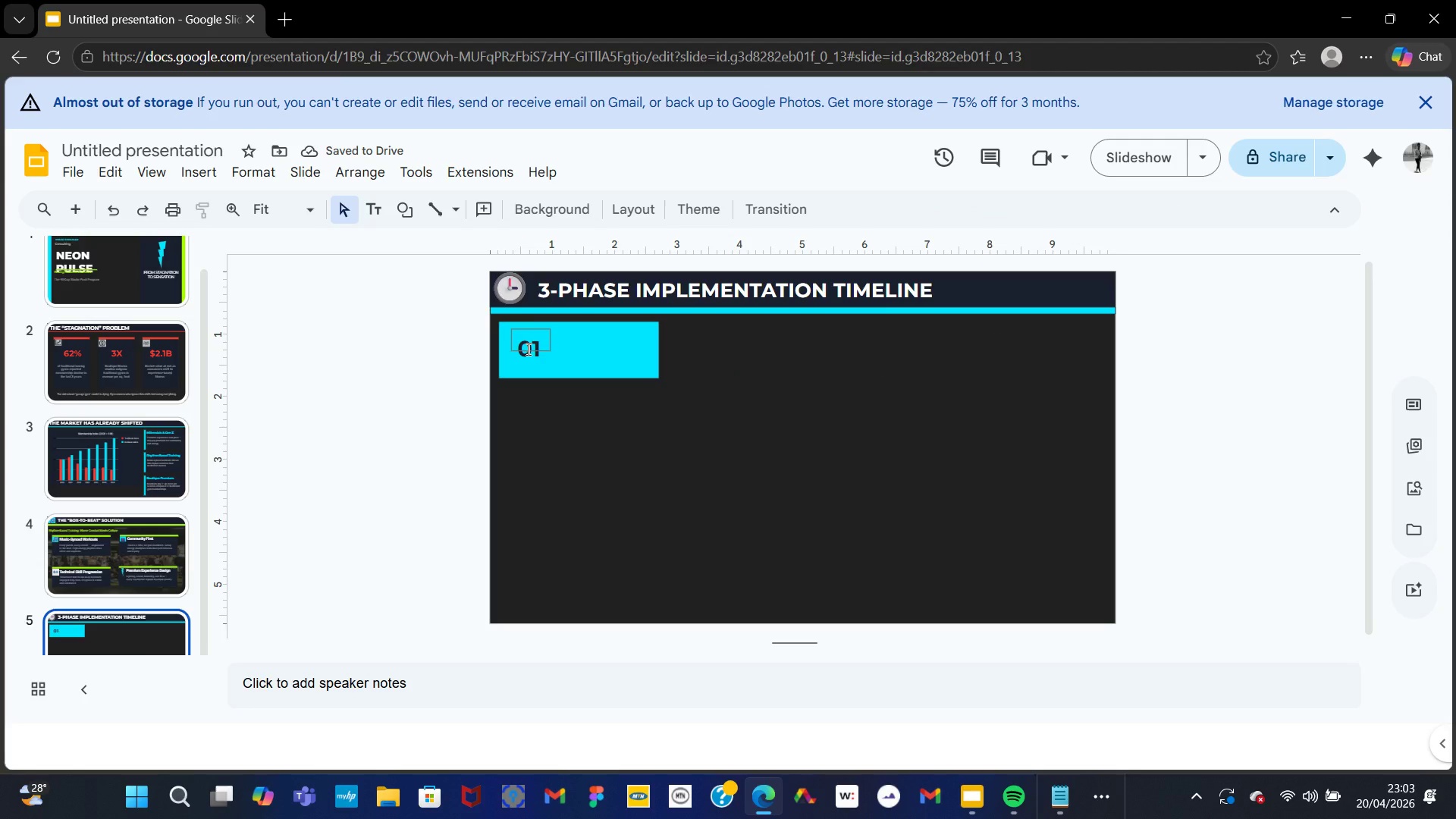 
left_click([527, 349])
 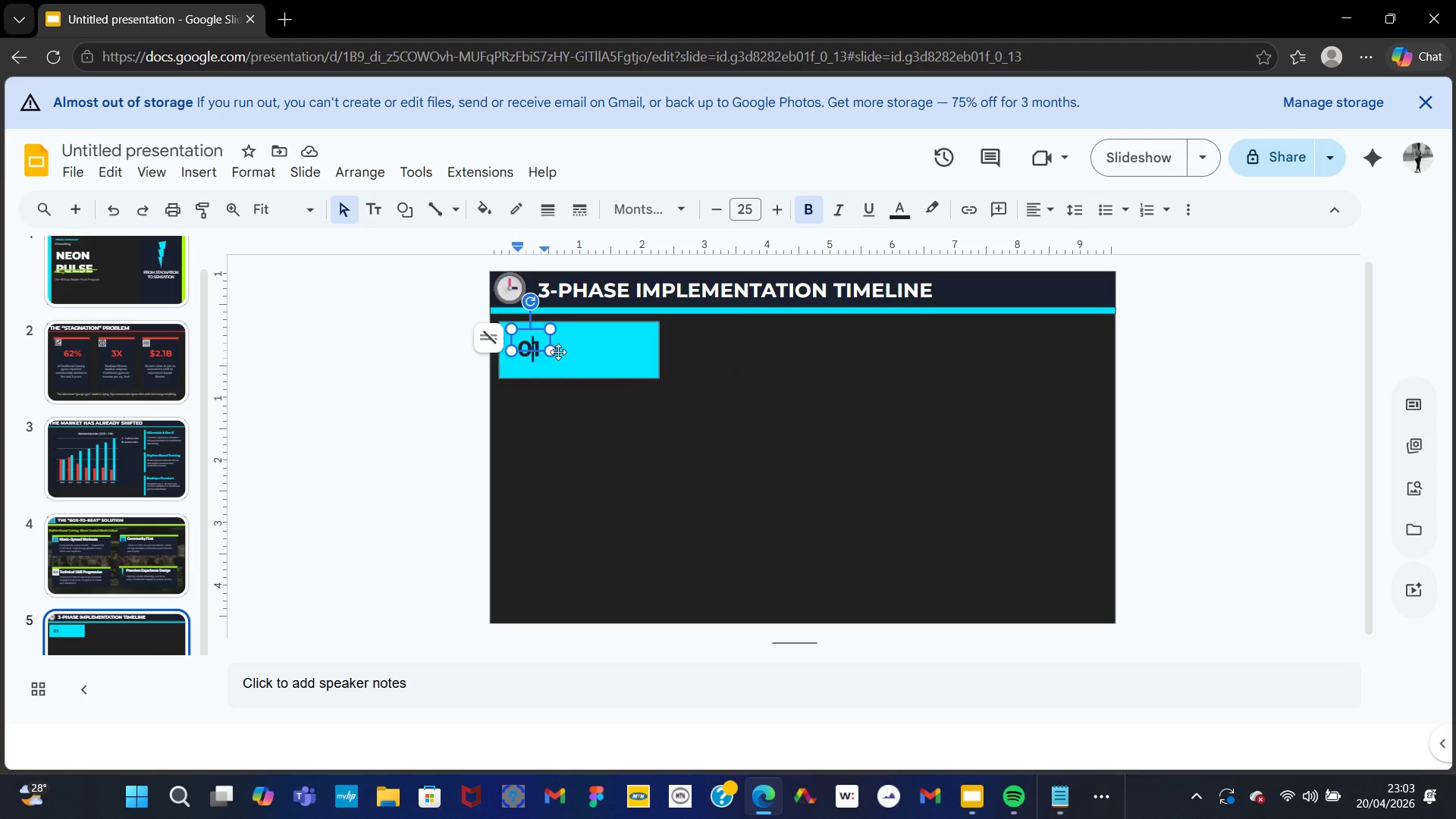 
left_click([548, 353])
 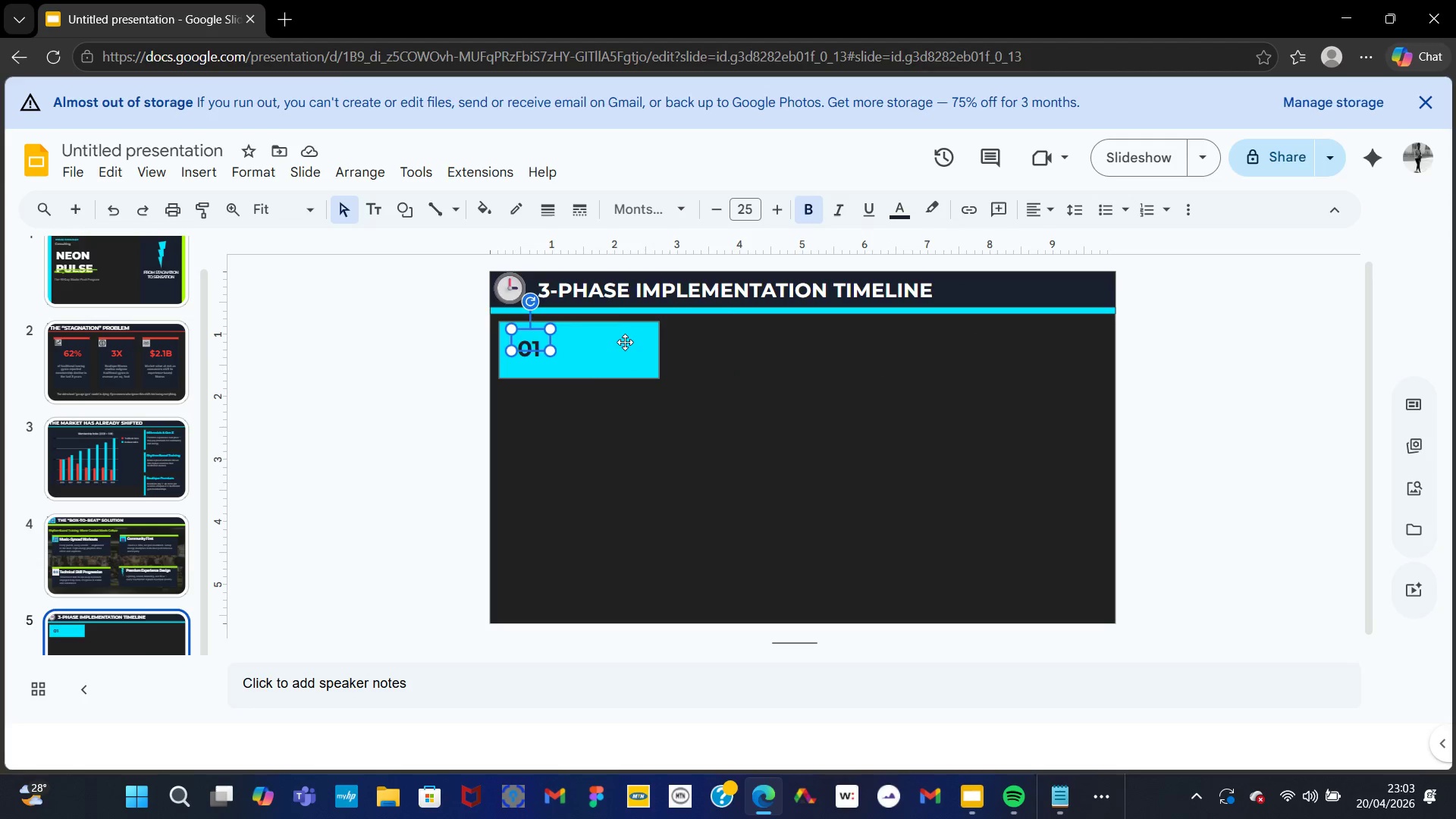 
left_click([577, 347])
 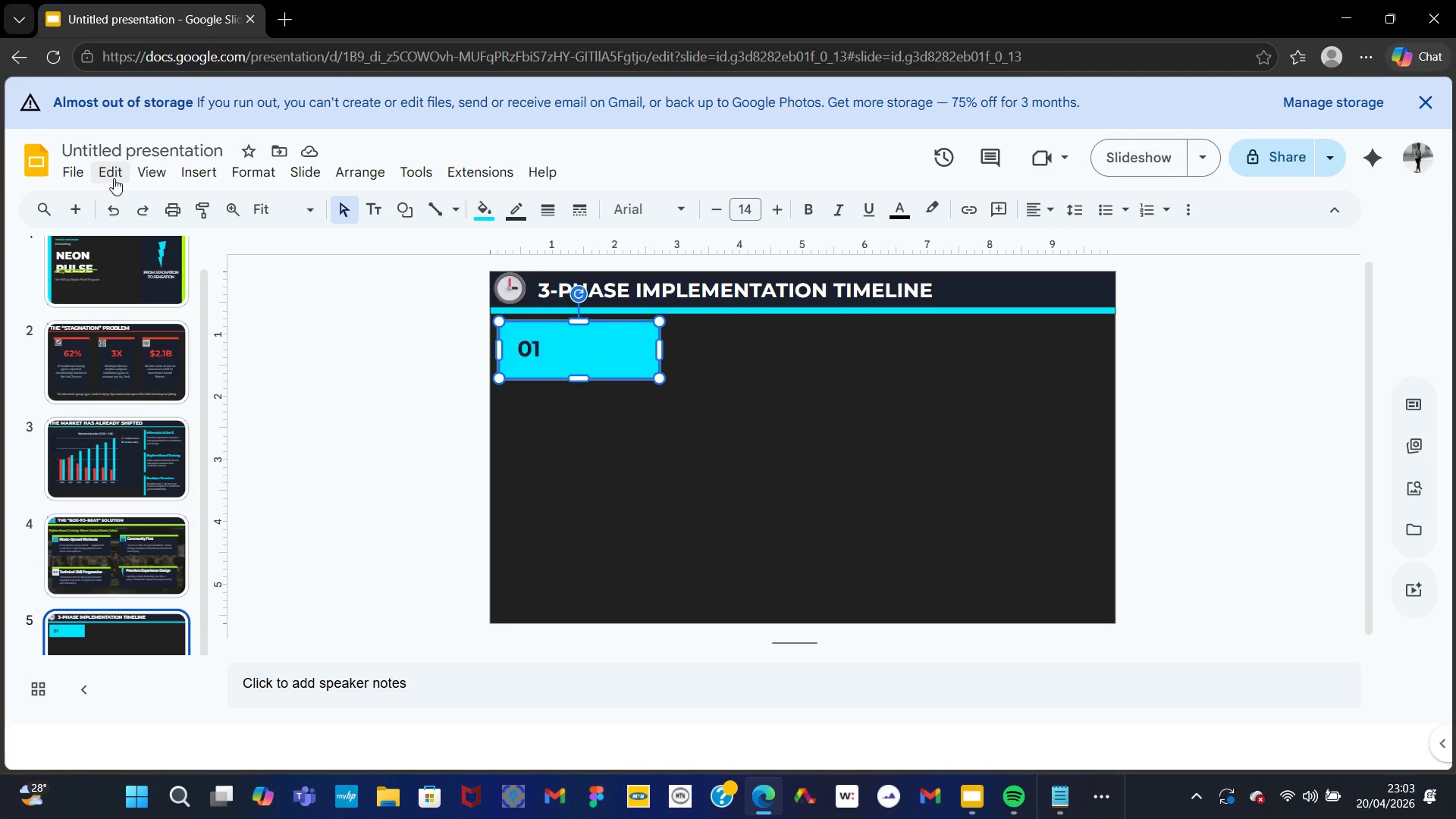 
left_click([190, 166])
 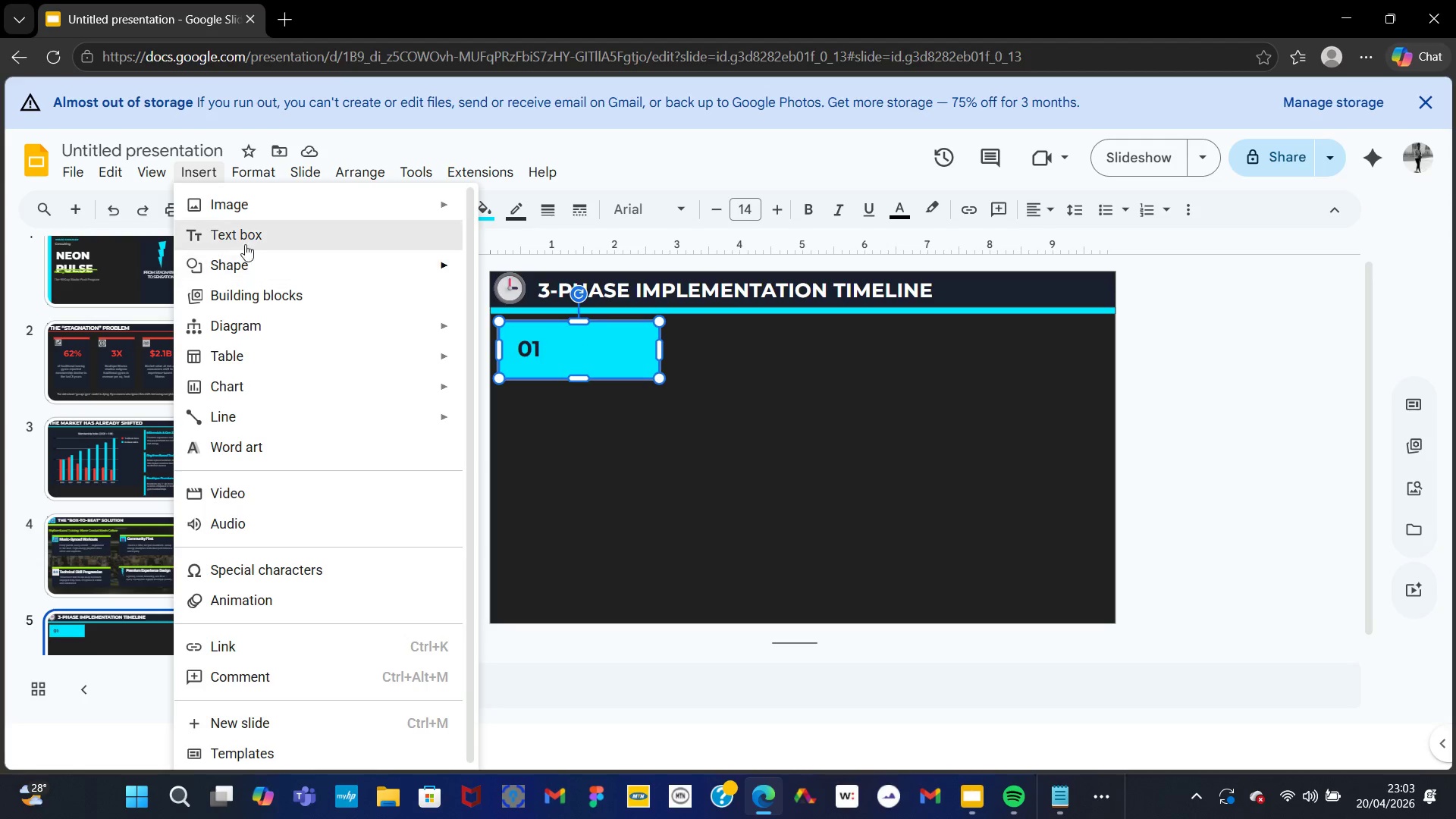 
left_click([243, 242])
 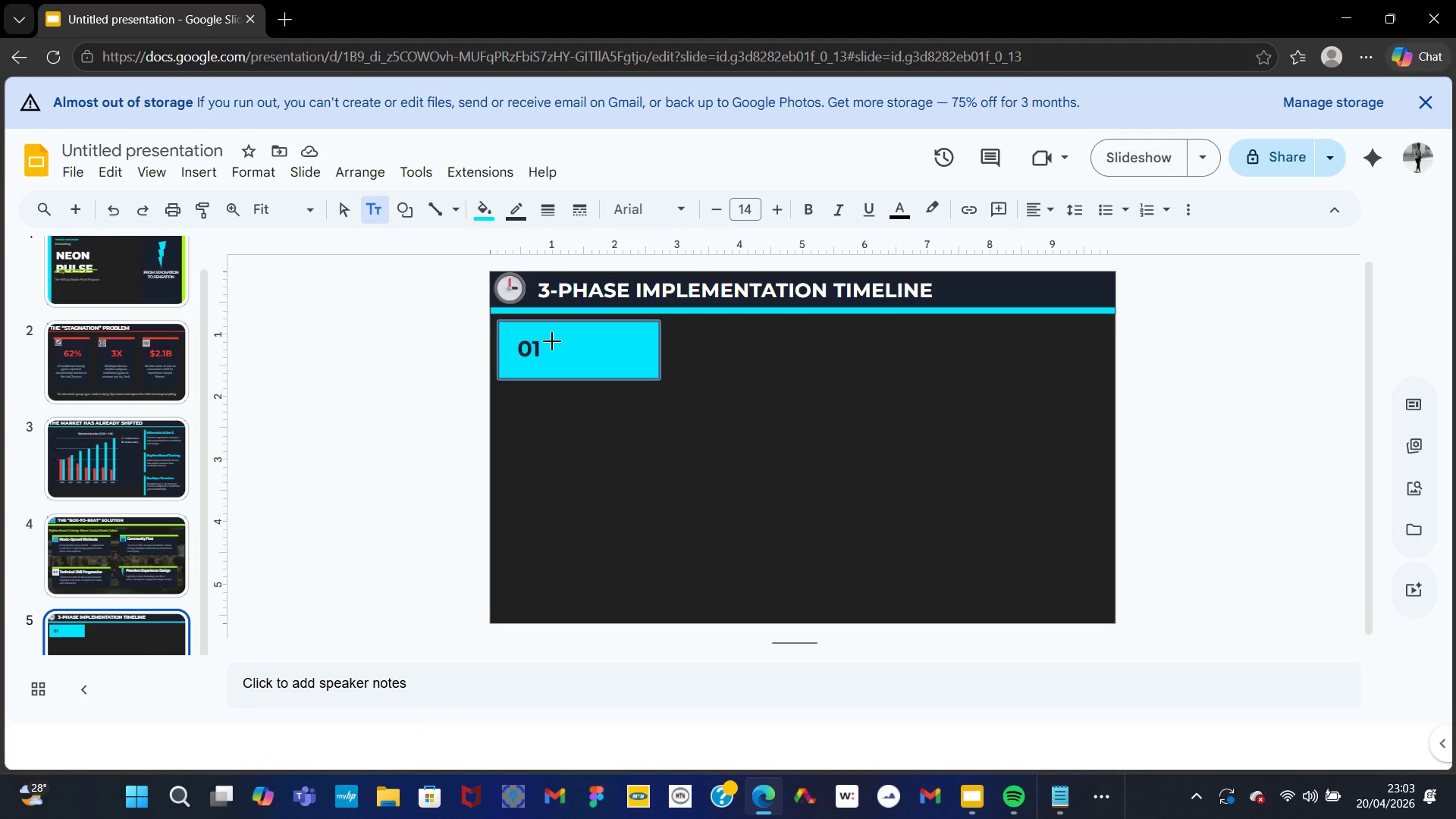 
left_click_drag(start_coordinate=[548, 336], to_coordinate=[634, 360])
 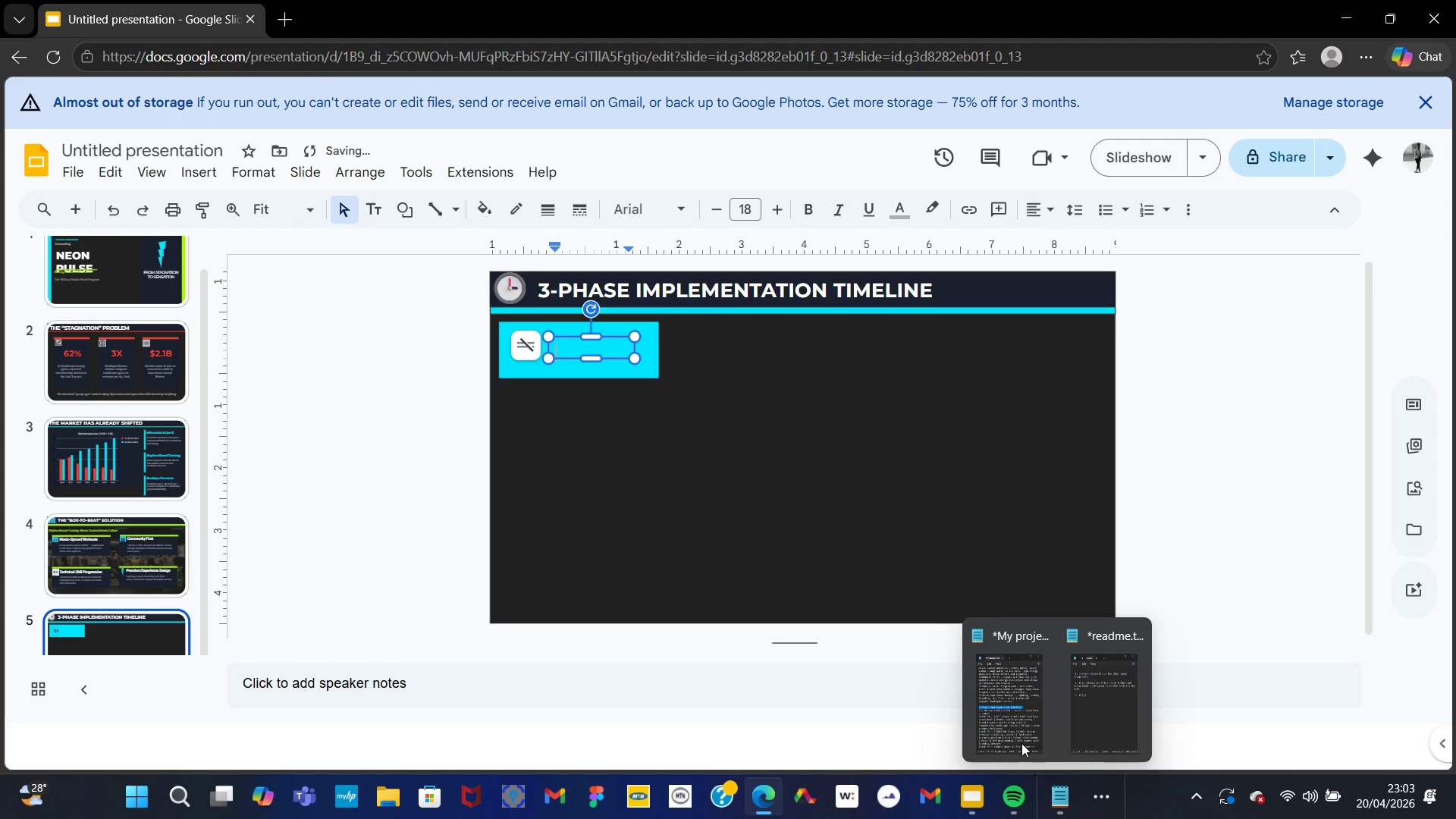 
wait(6.12)
 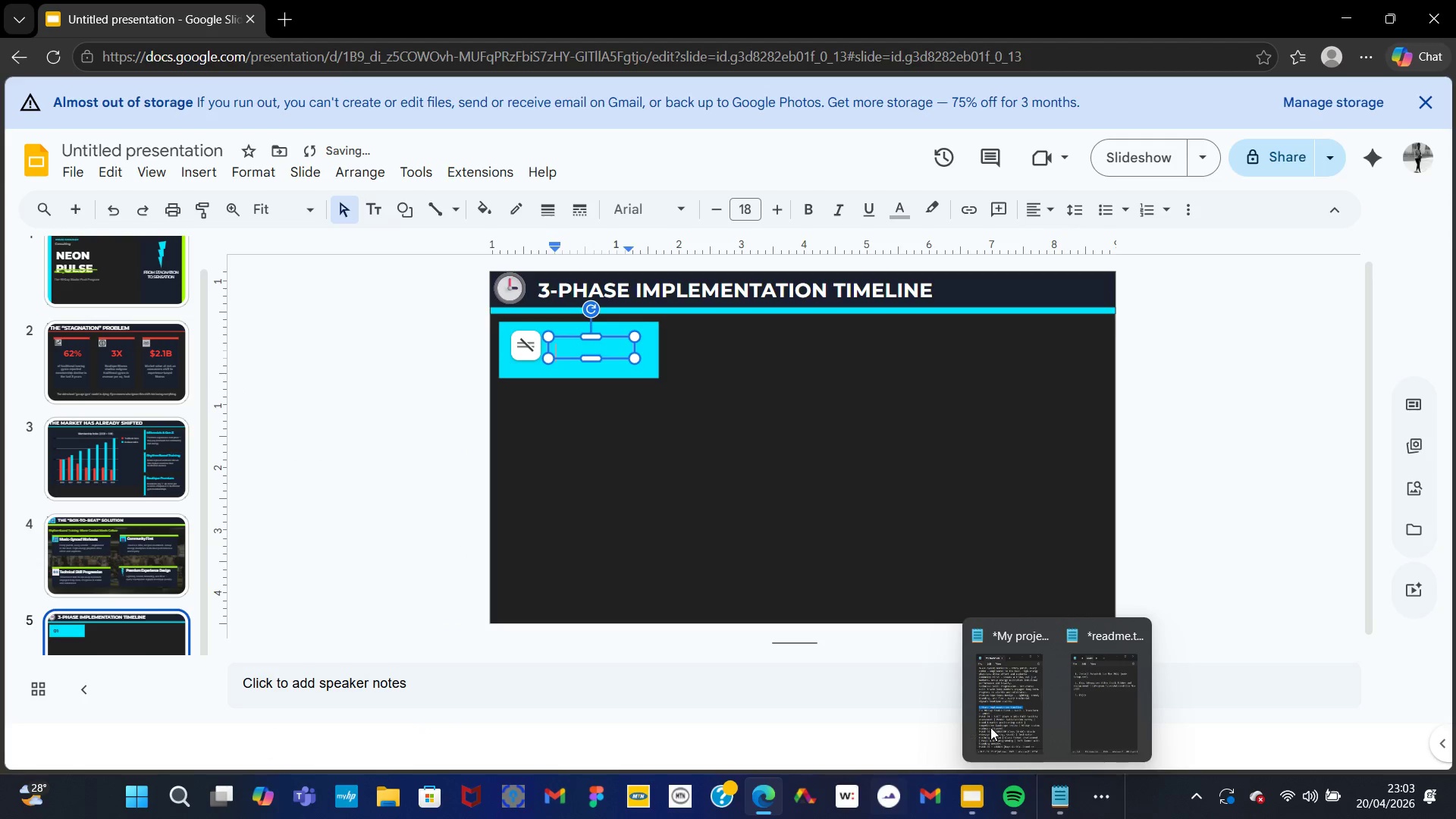 
left_click([1014, 718])
 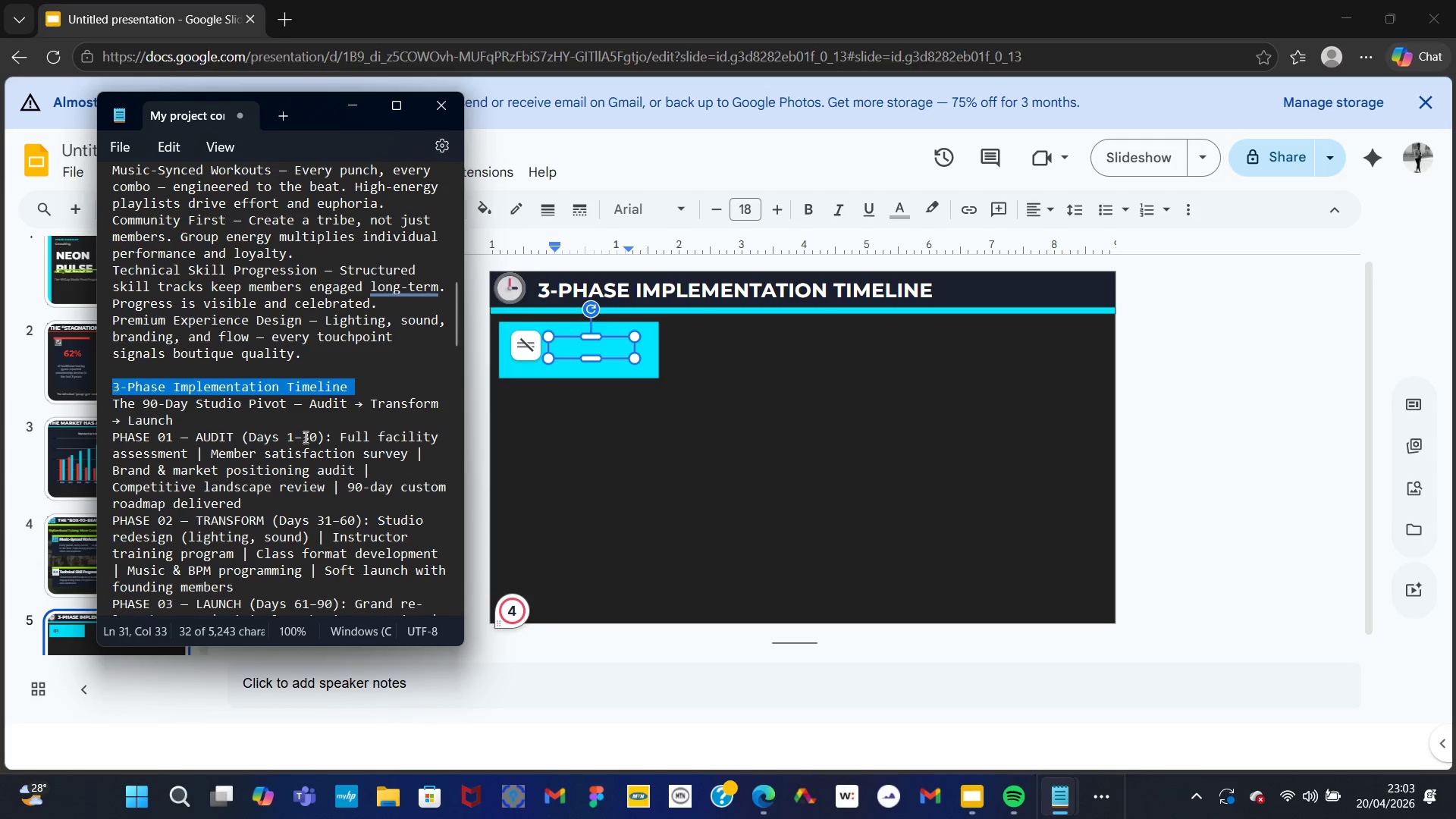 
double_click([202, 437])
 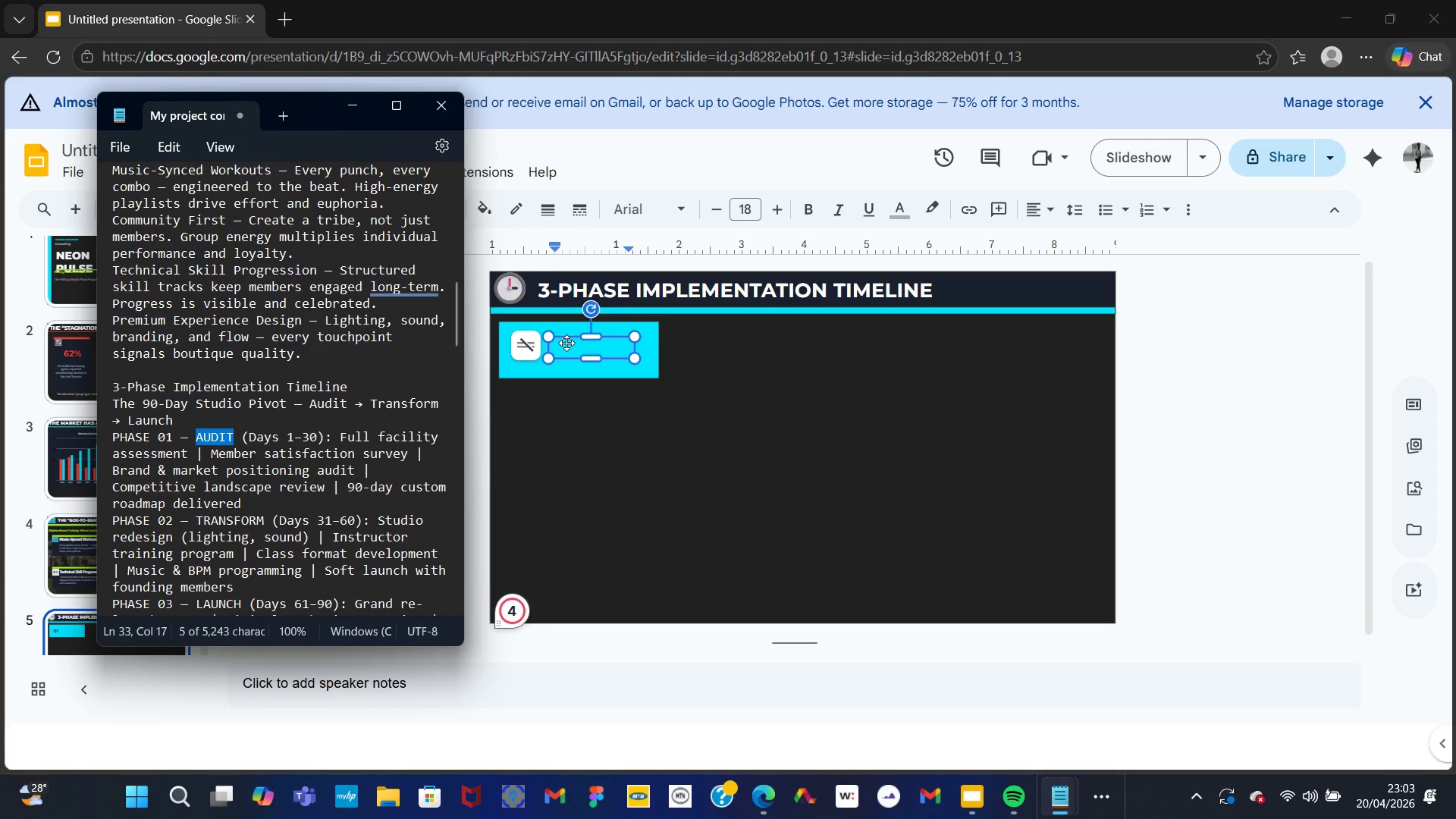 
left_click([569, 349])
 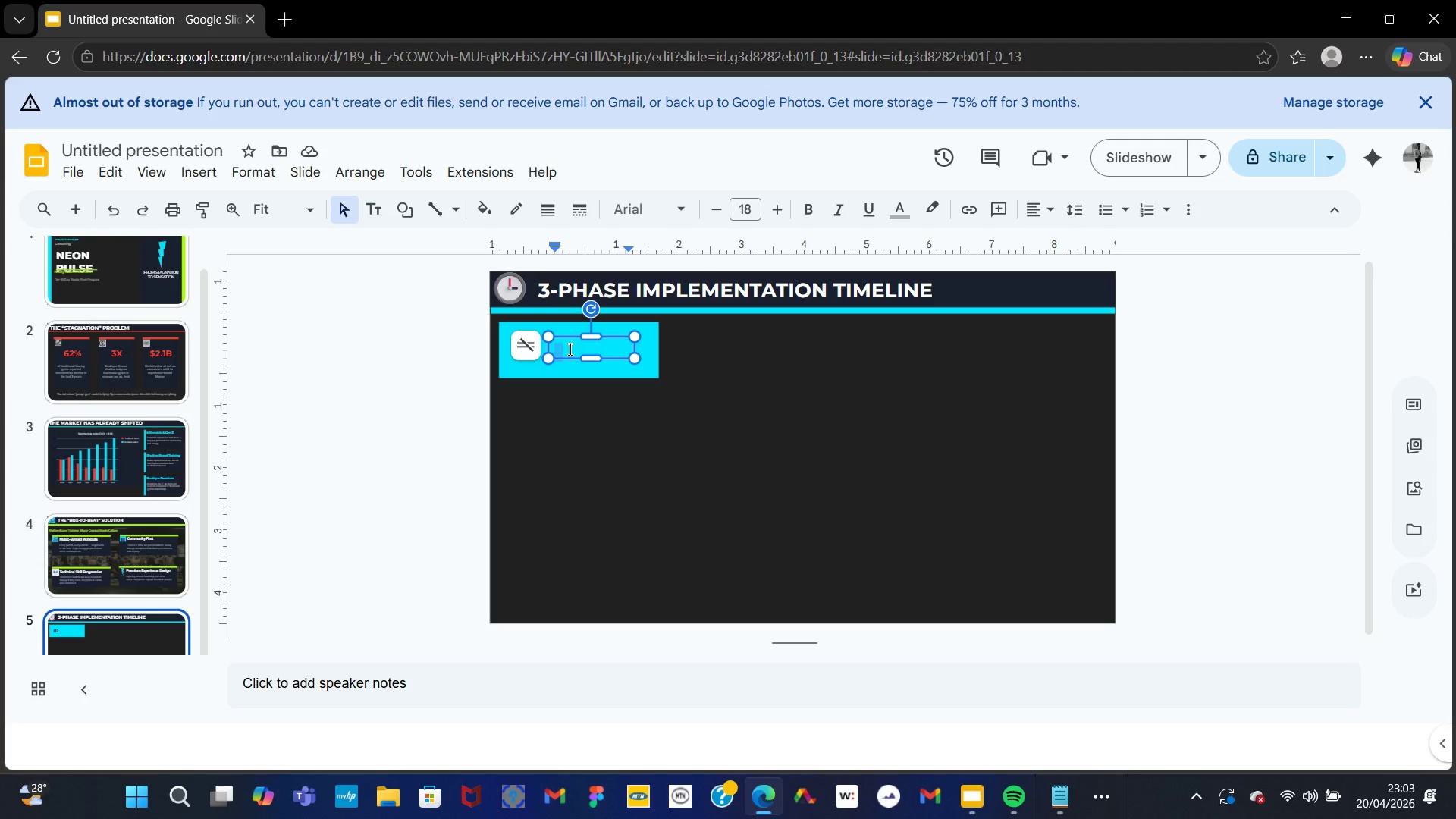 
type(AD)
key(Backspace)
type(UDIT)
 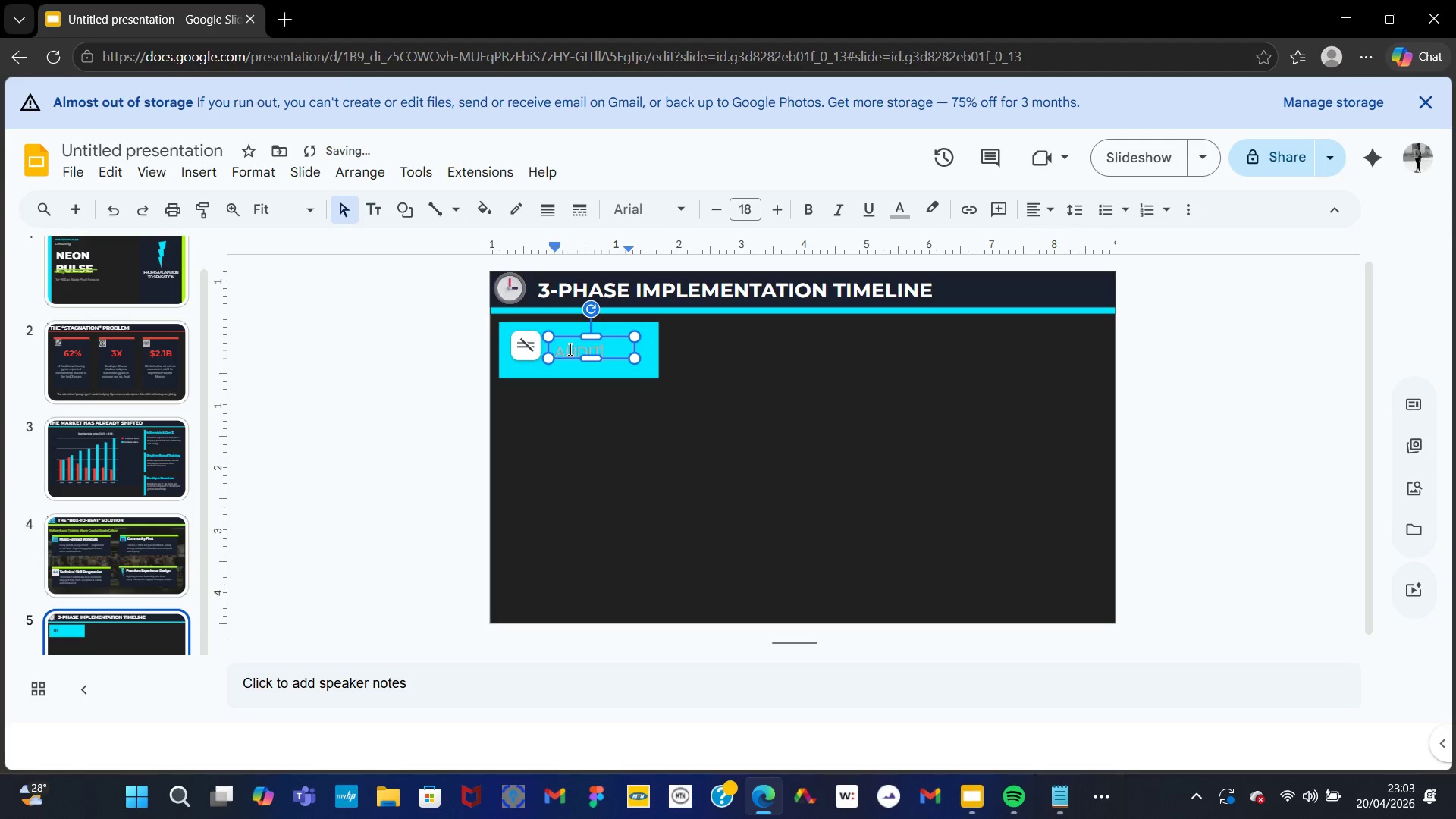 
key(Control+A)
 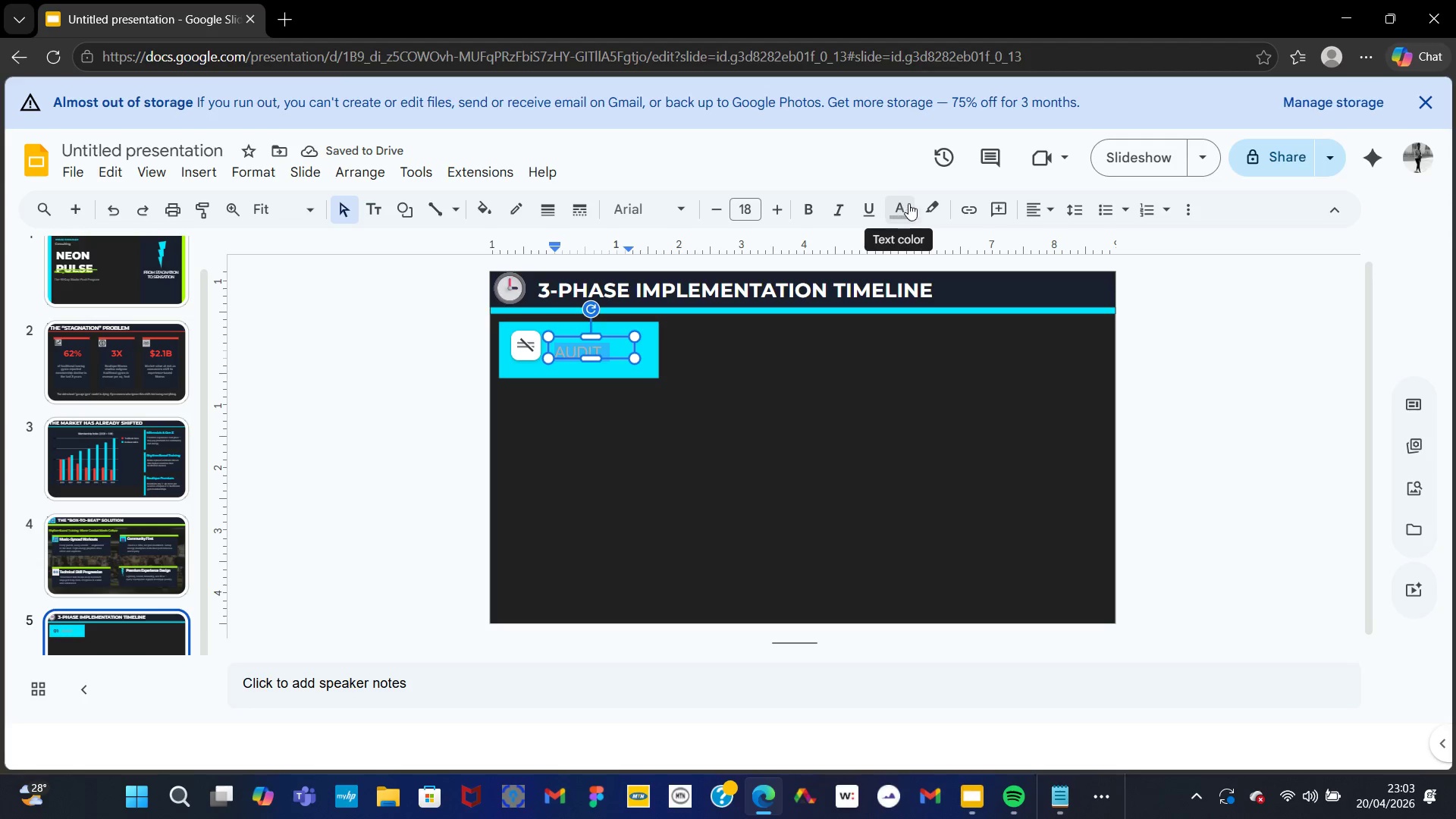 
left_click([892, 208])
 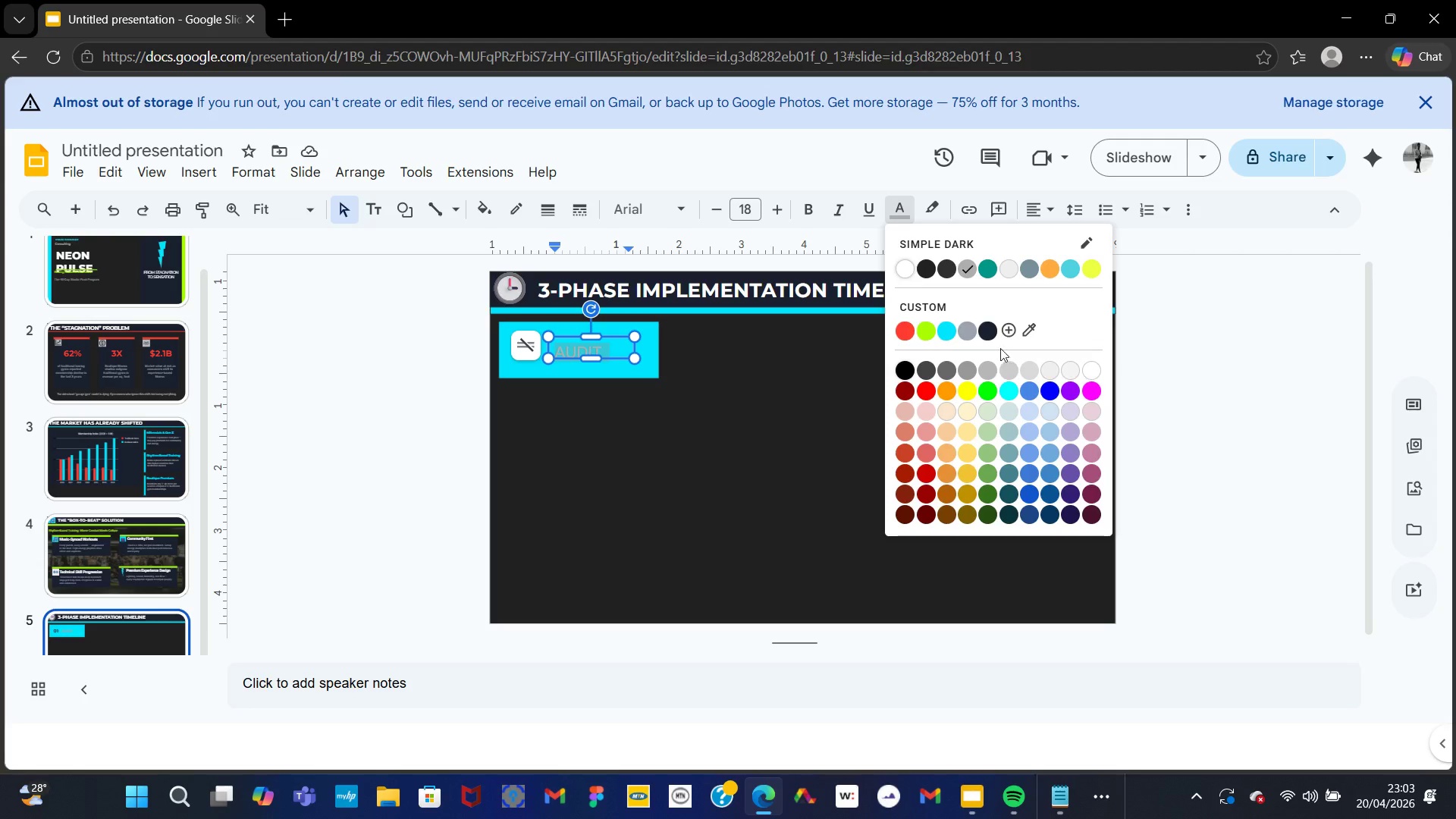 
left_click([987, 334])
 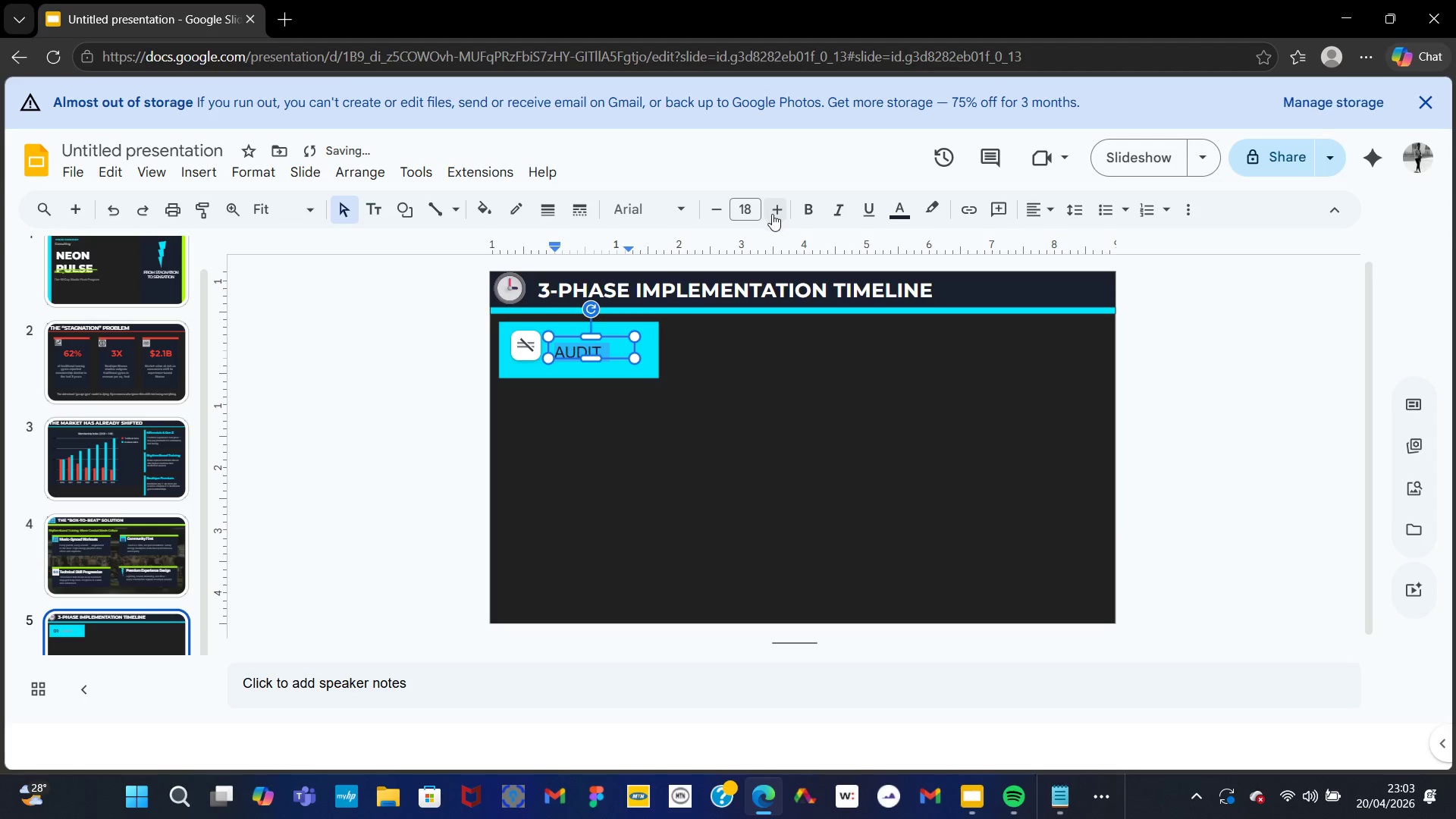 
double_click([774, 214])
 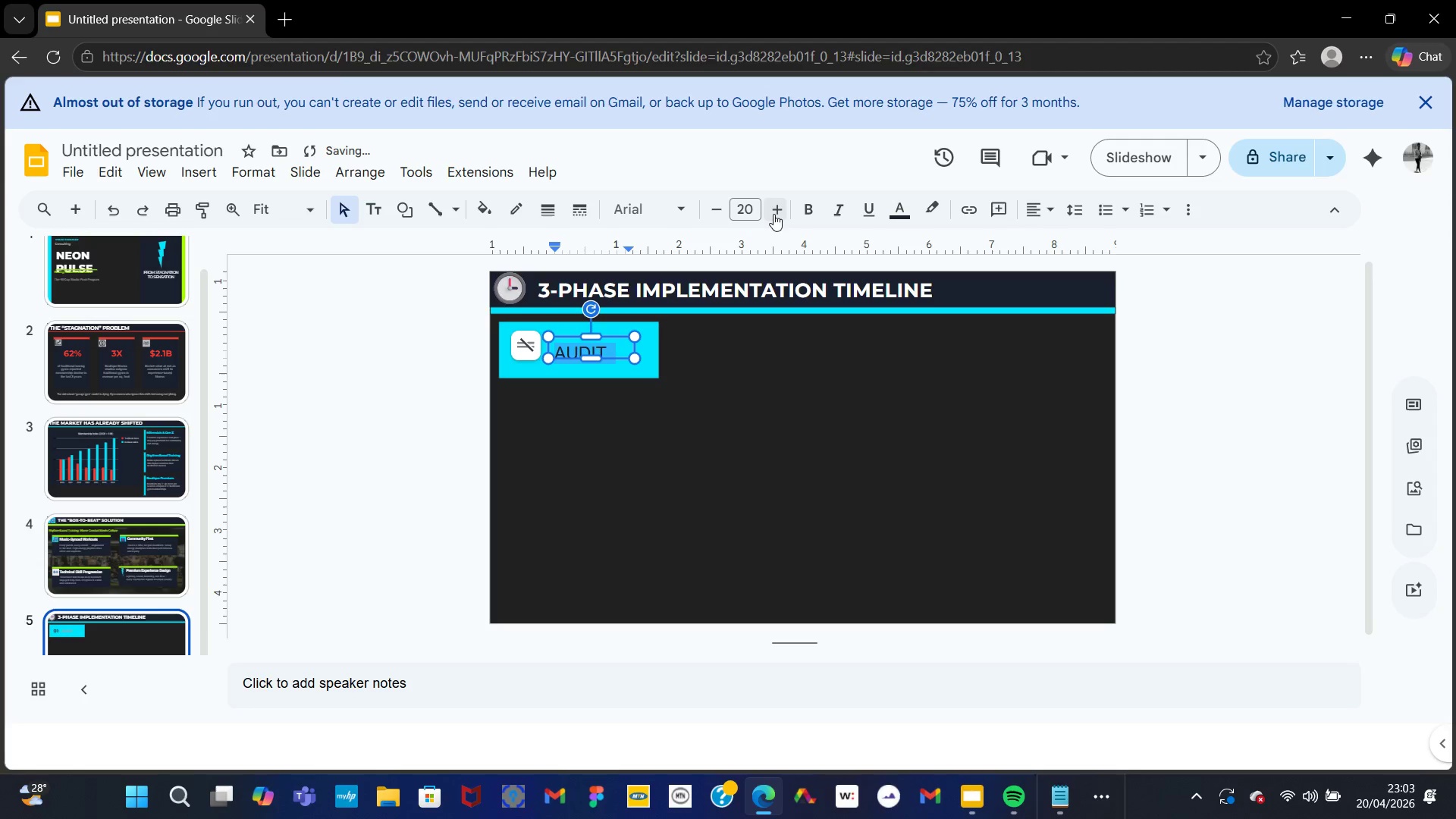 
triple_click([774, 214])
 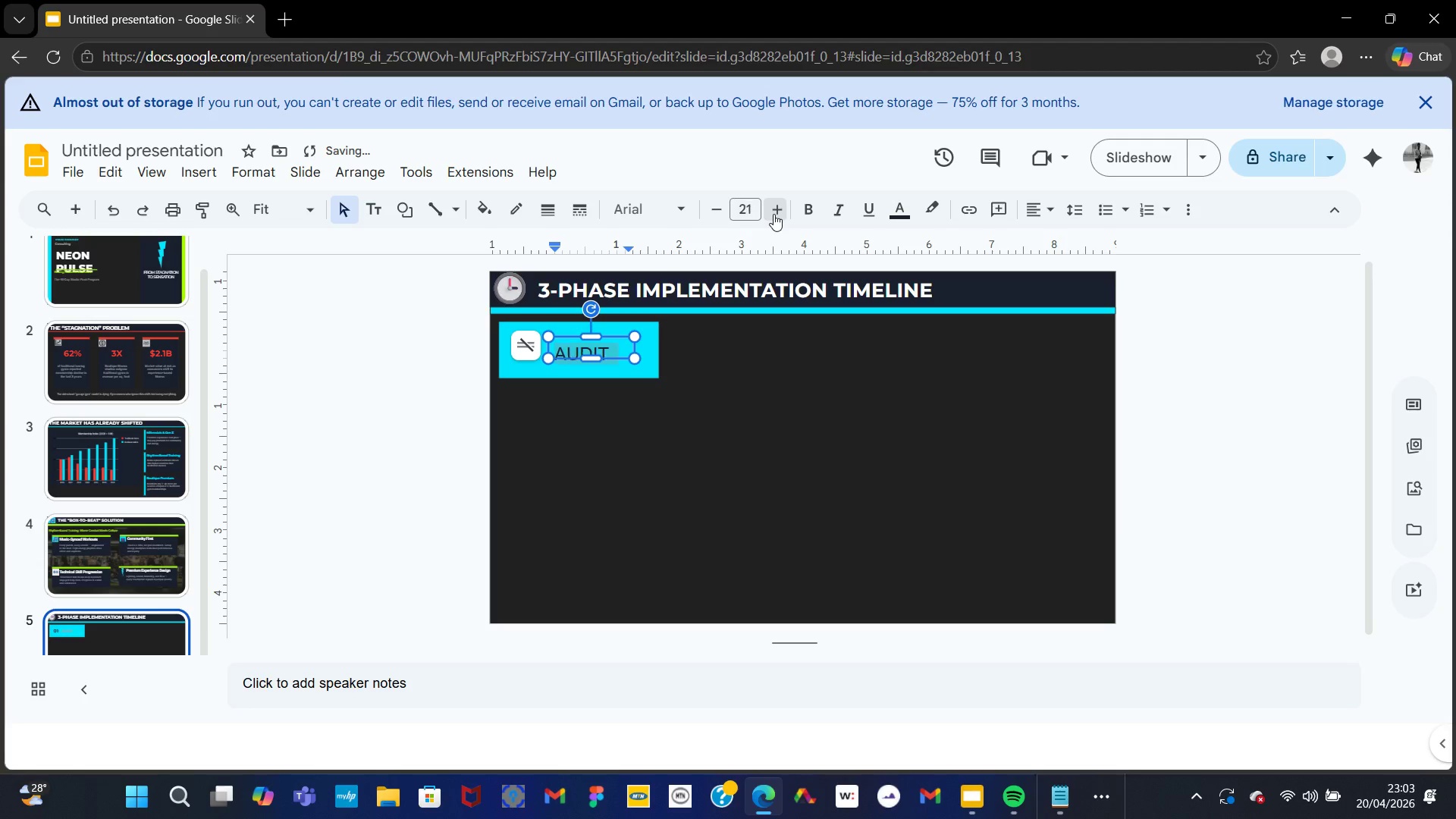 
triple_click([774, 214])
 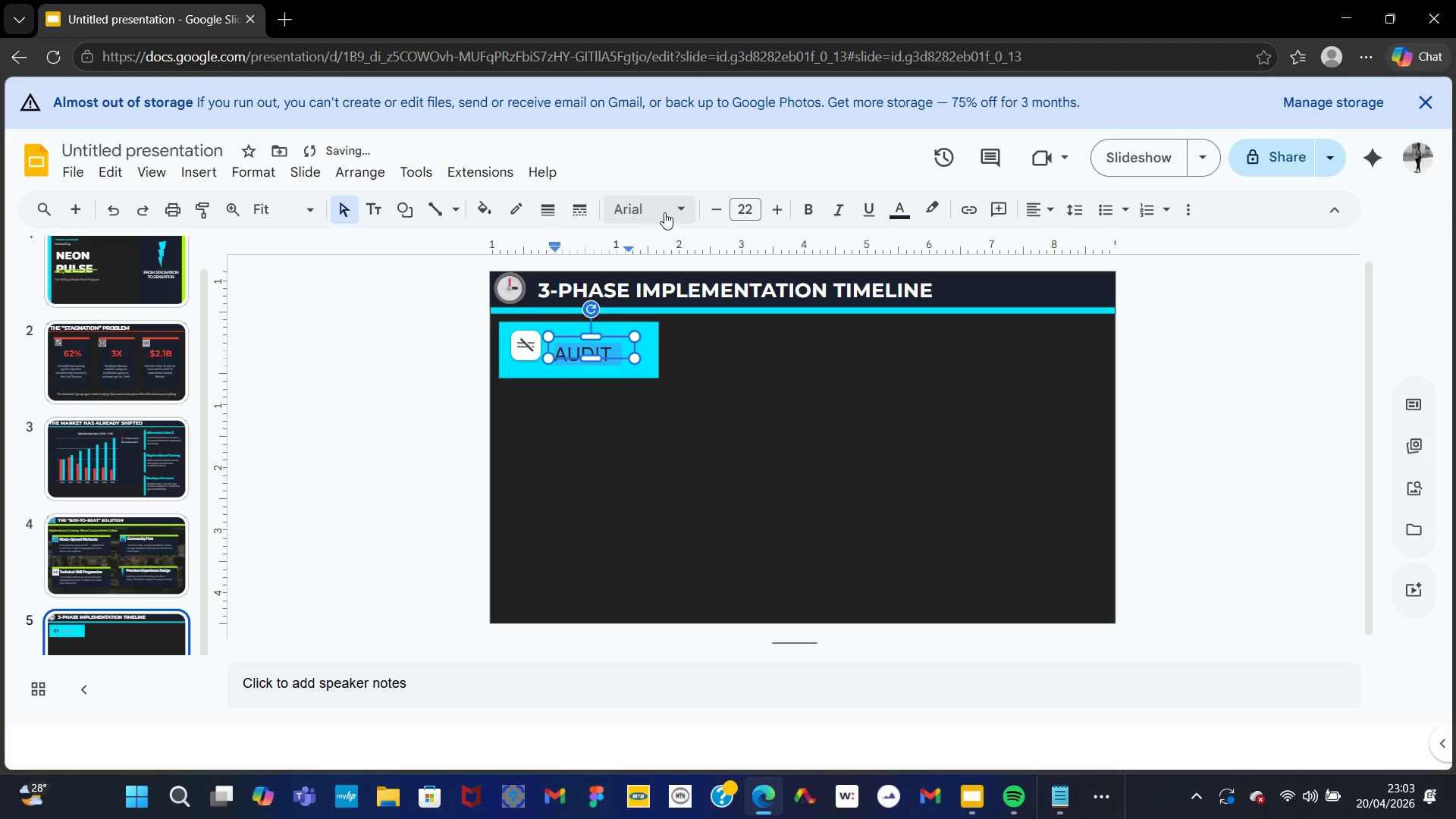 
left_click([664, 212])
 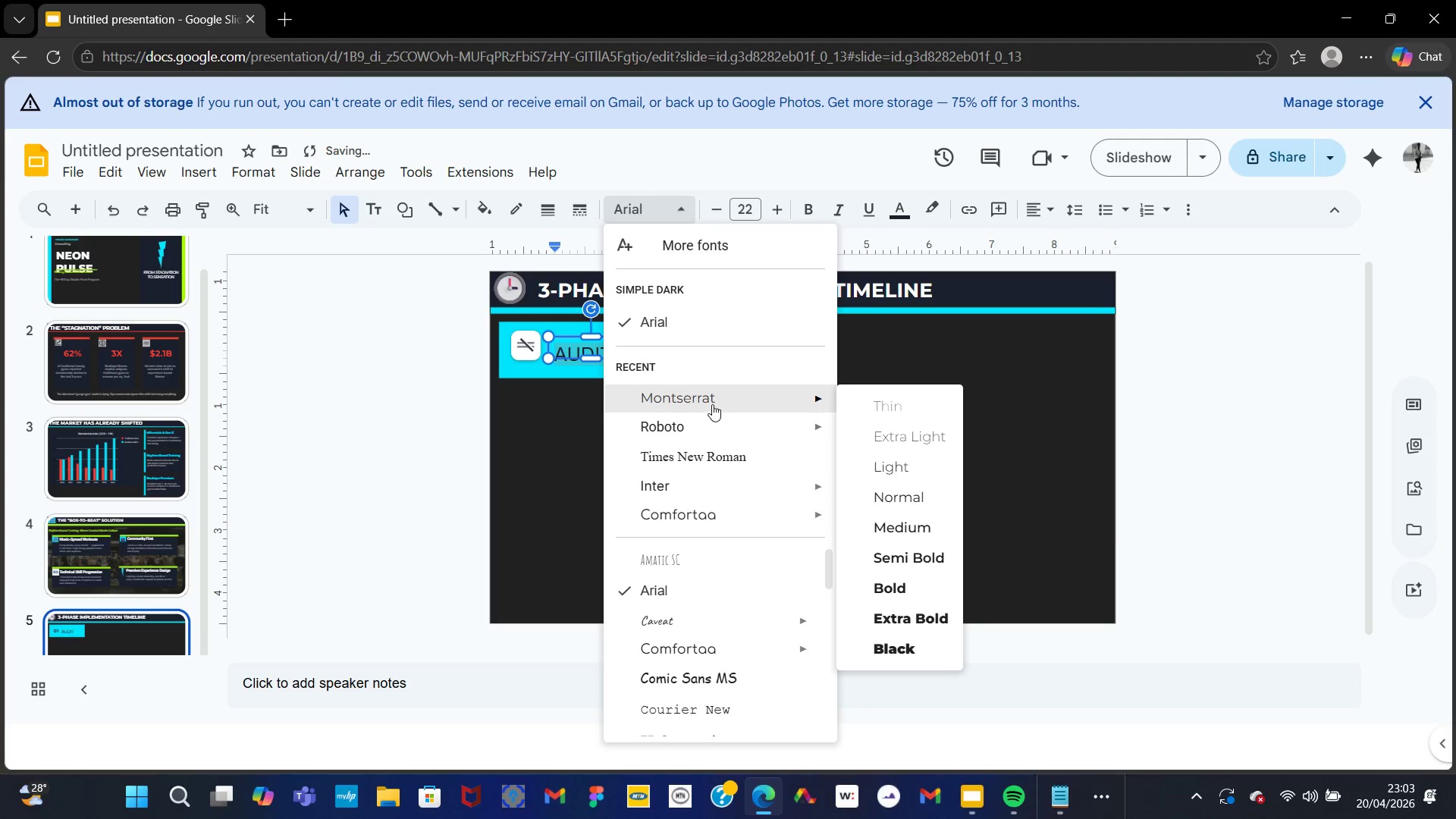 
left_click([712, 404])
 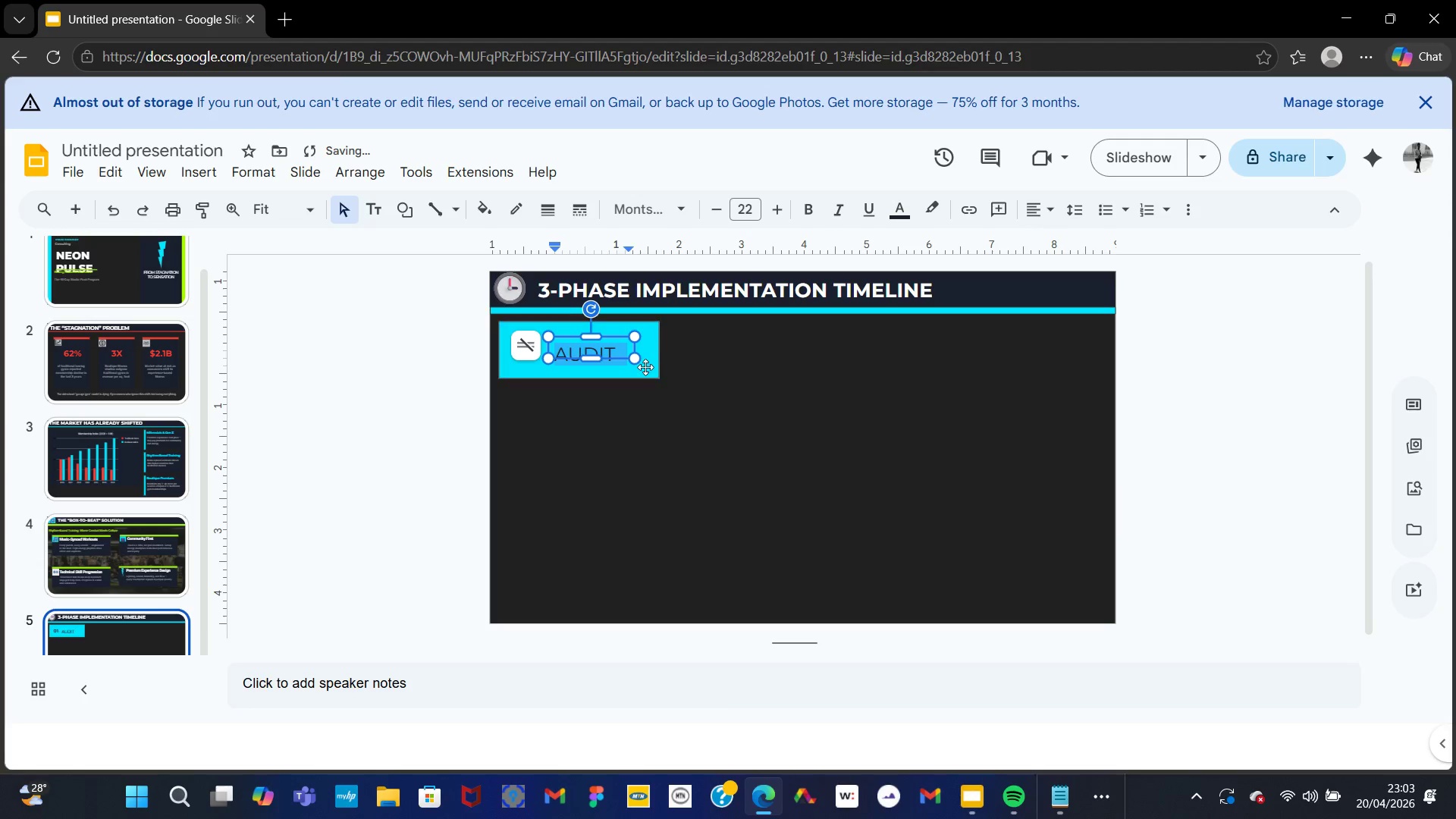 
left_click([644, 367])
 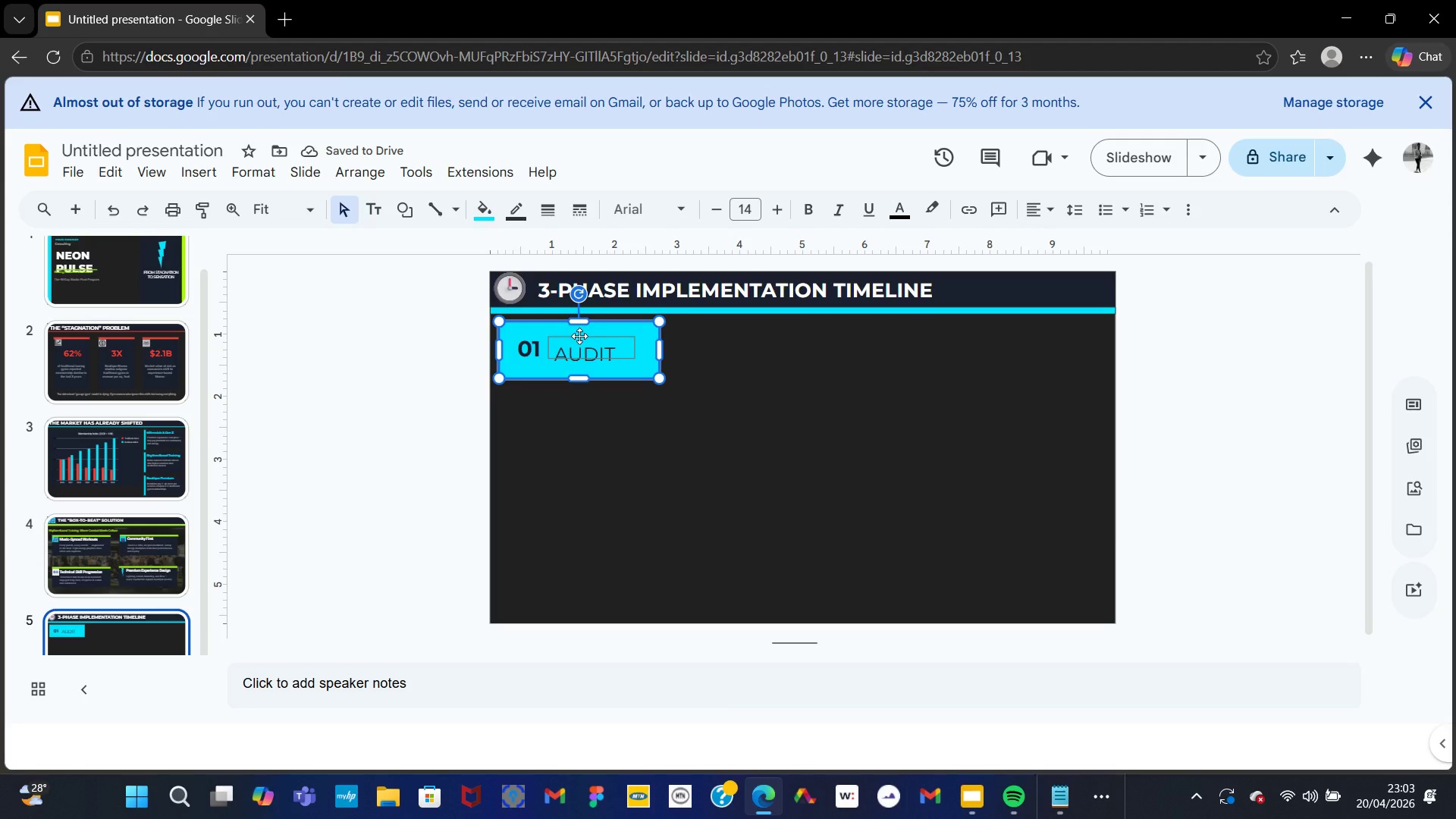 
left_click([579, 336])
 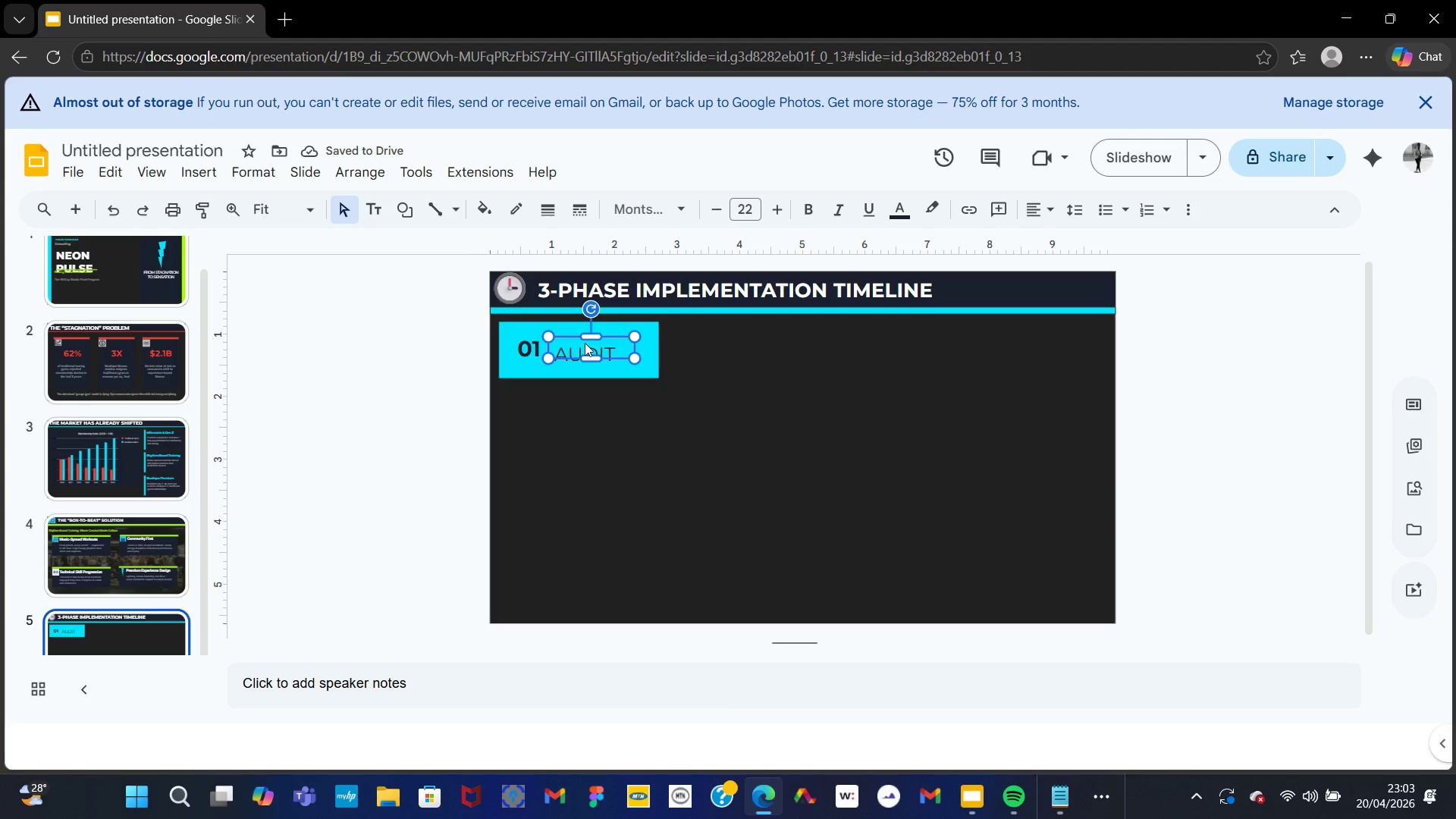 
double_click([585, 343])
 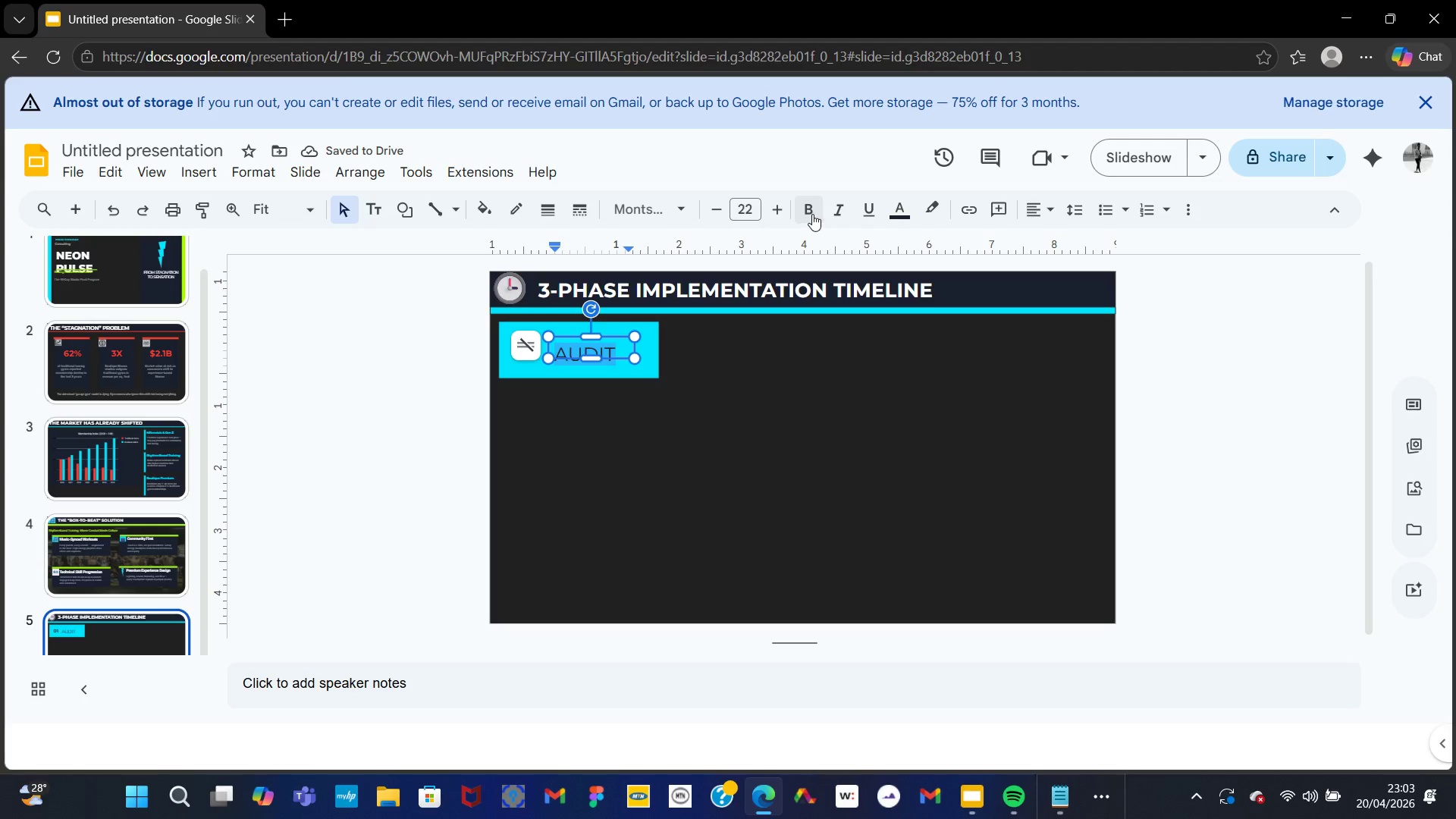 
left_click([812, 214])
 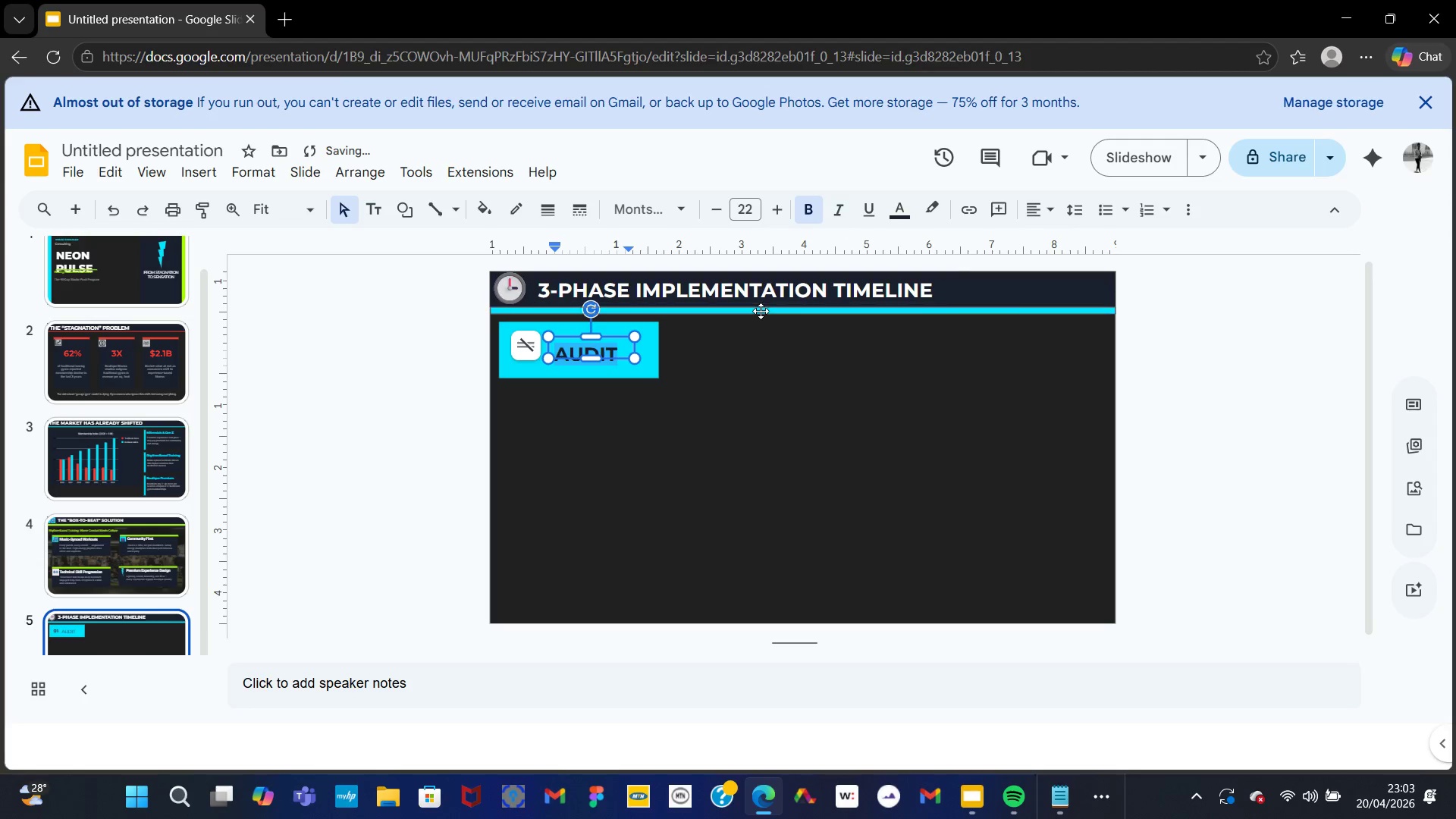 
left_click([761, 311])
 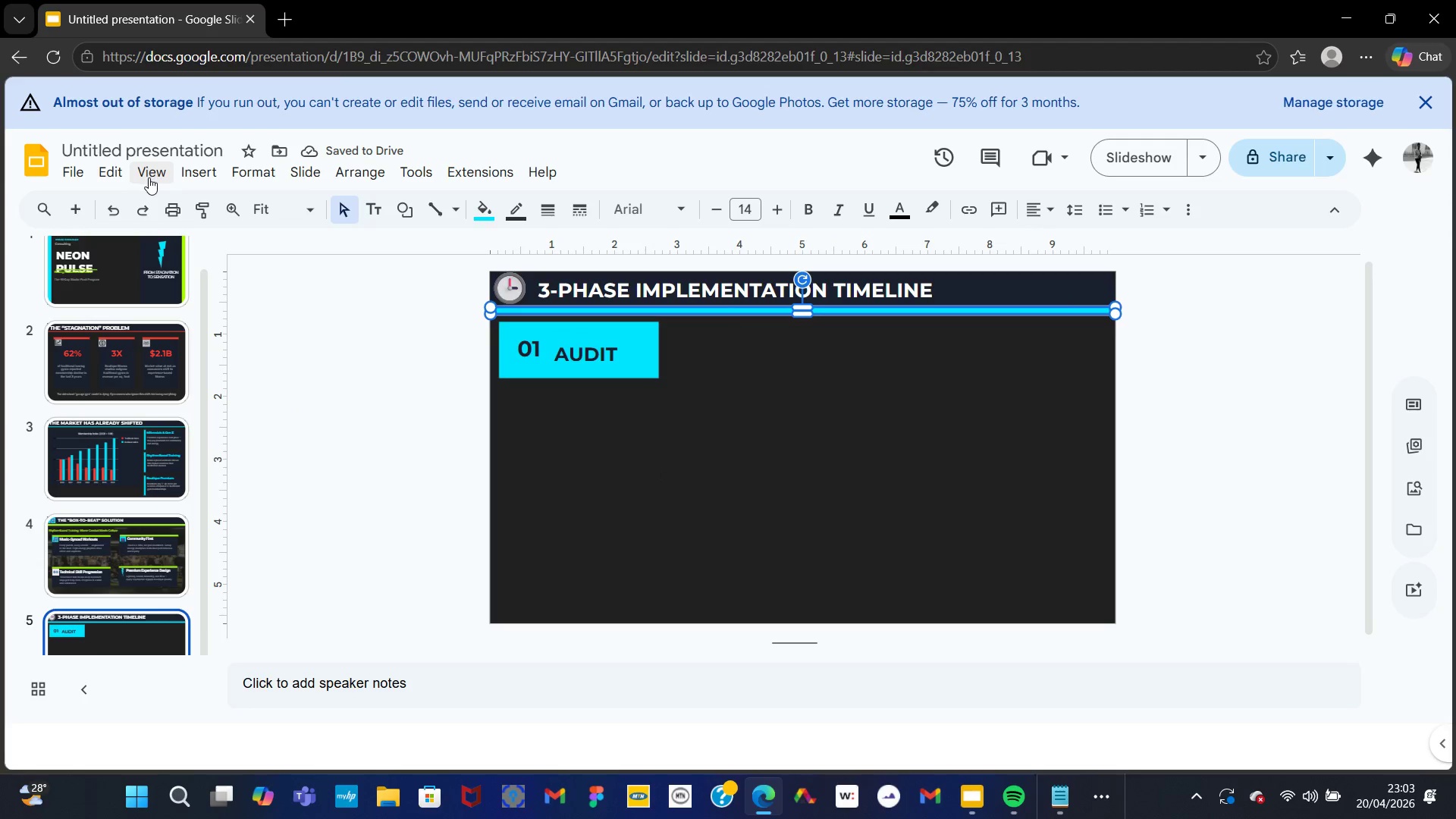 
left_click([206, 168])
 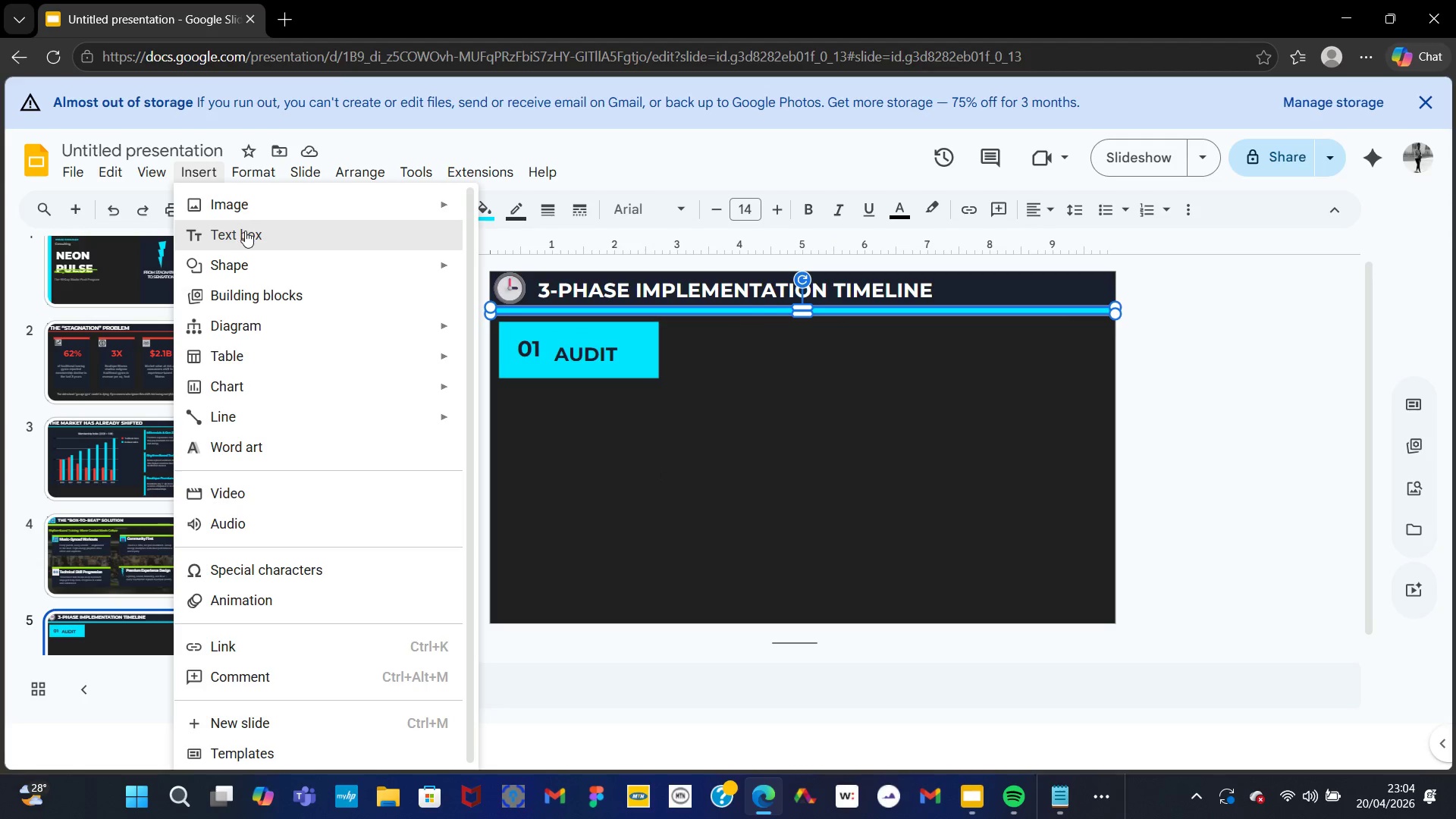 
left_click([245, 231])
 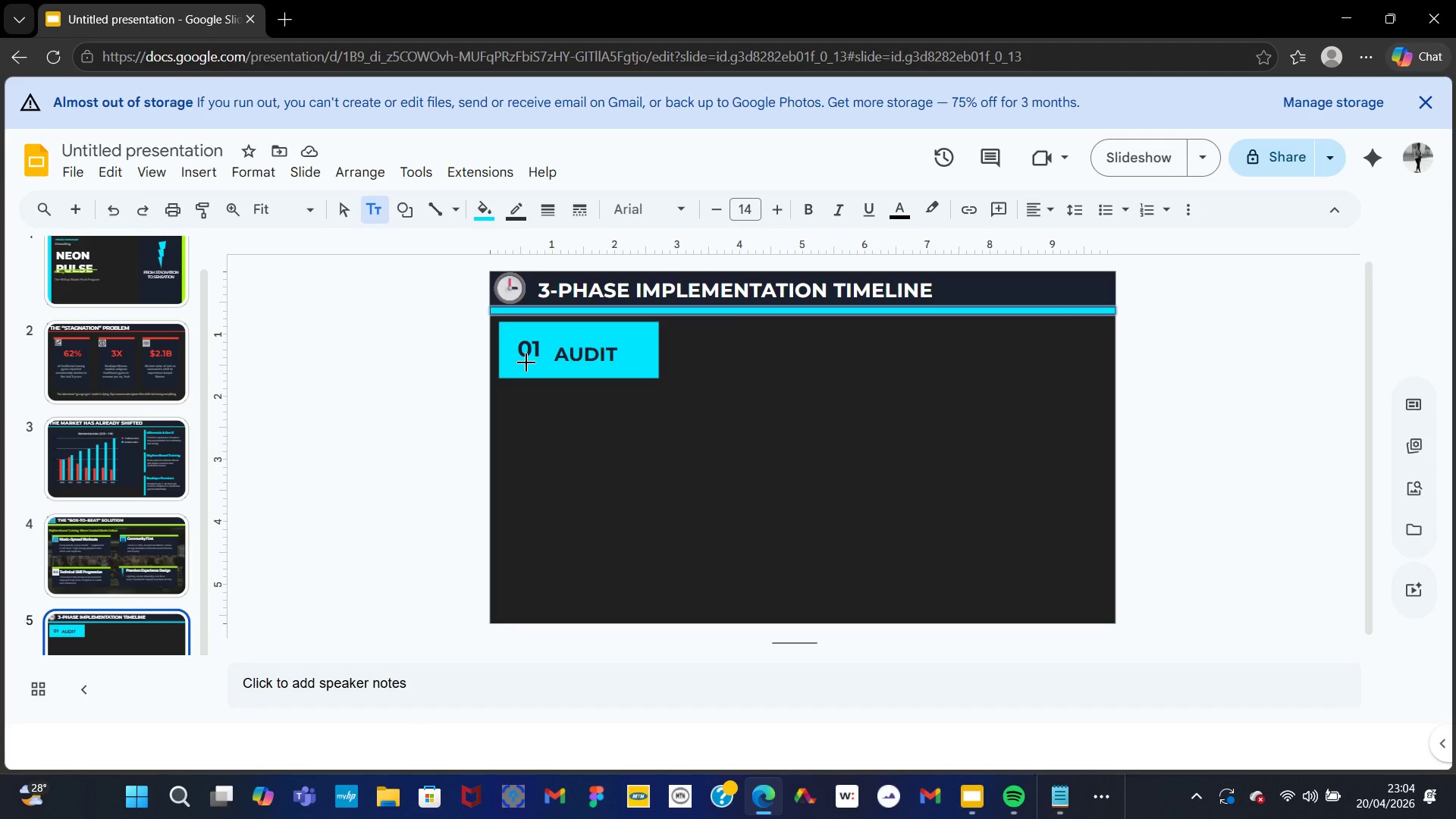 
left_click_drag(start_coordinate=[526, 362], to_coordinate=[615, 376])
 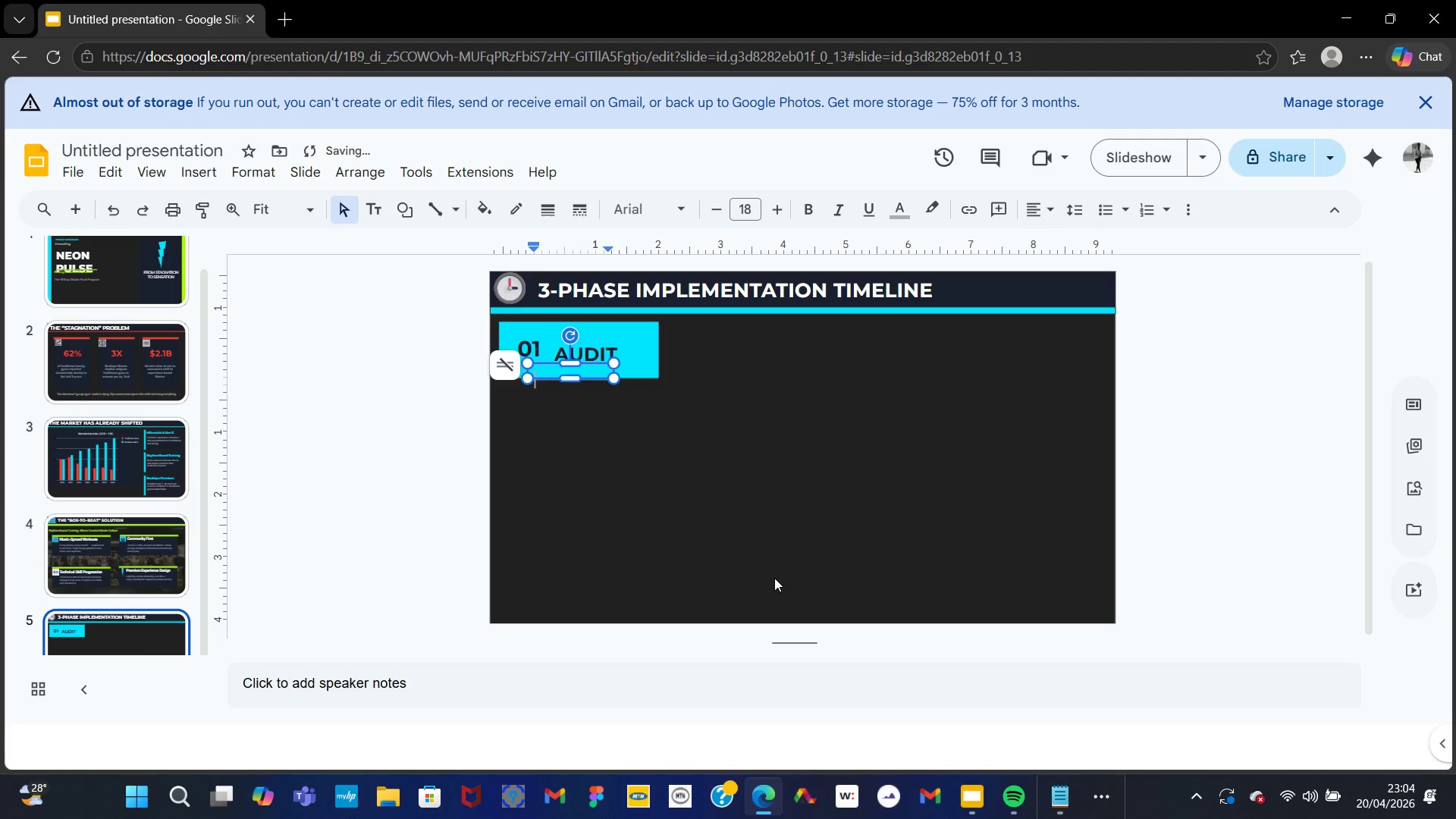 
type(Days 1-)
 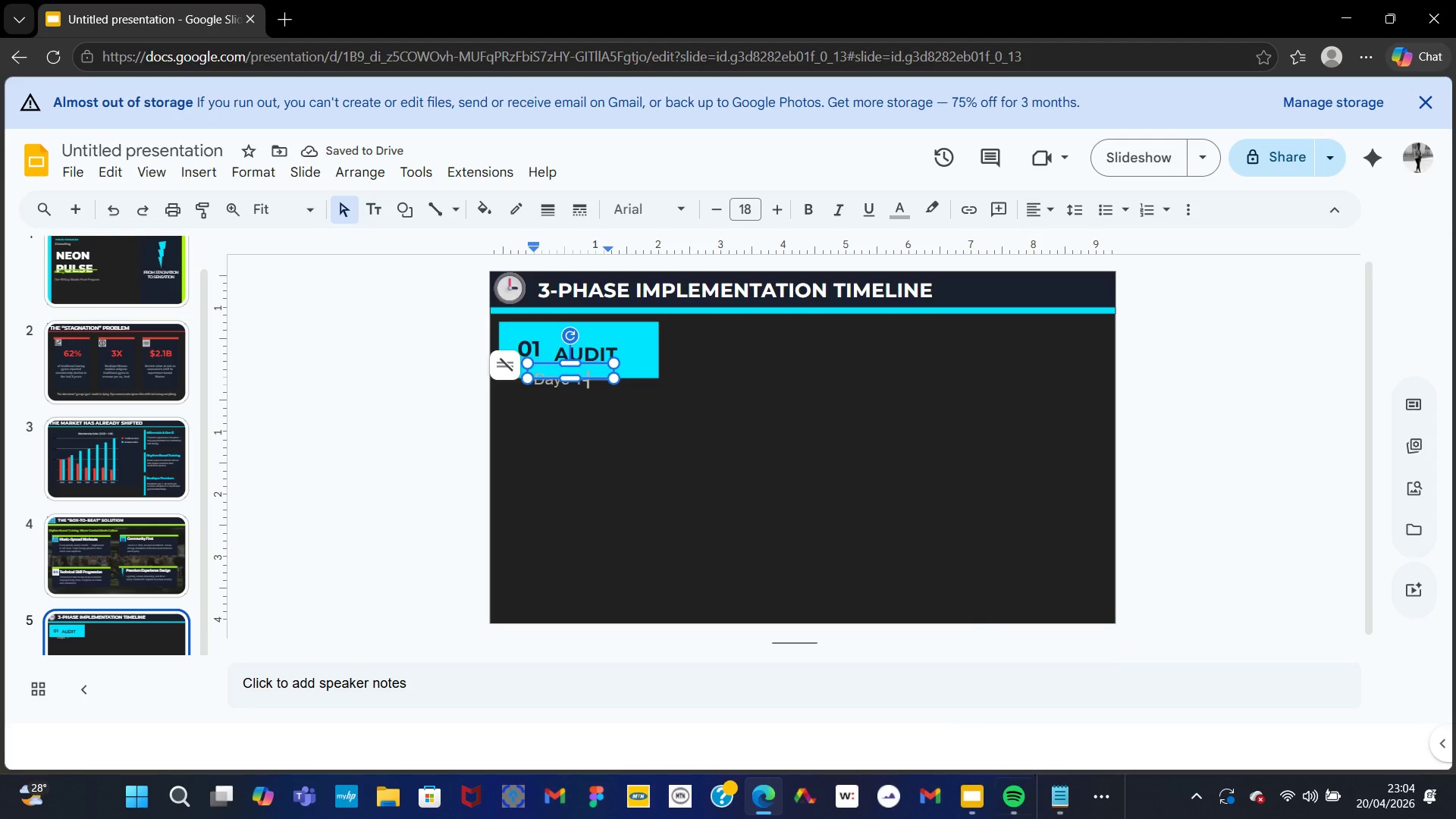 
wait(6.75)
 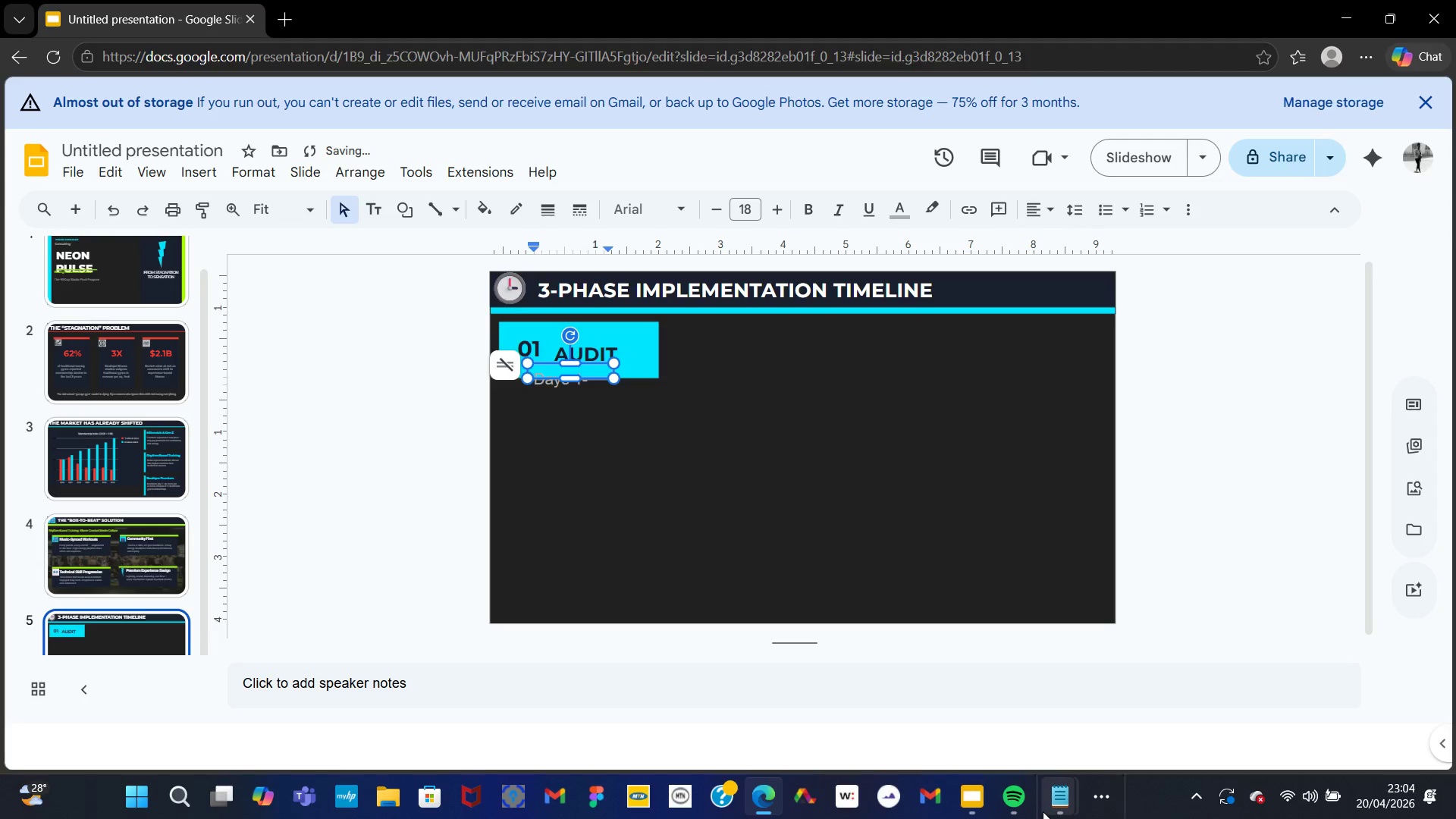 
type(30)
 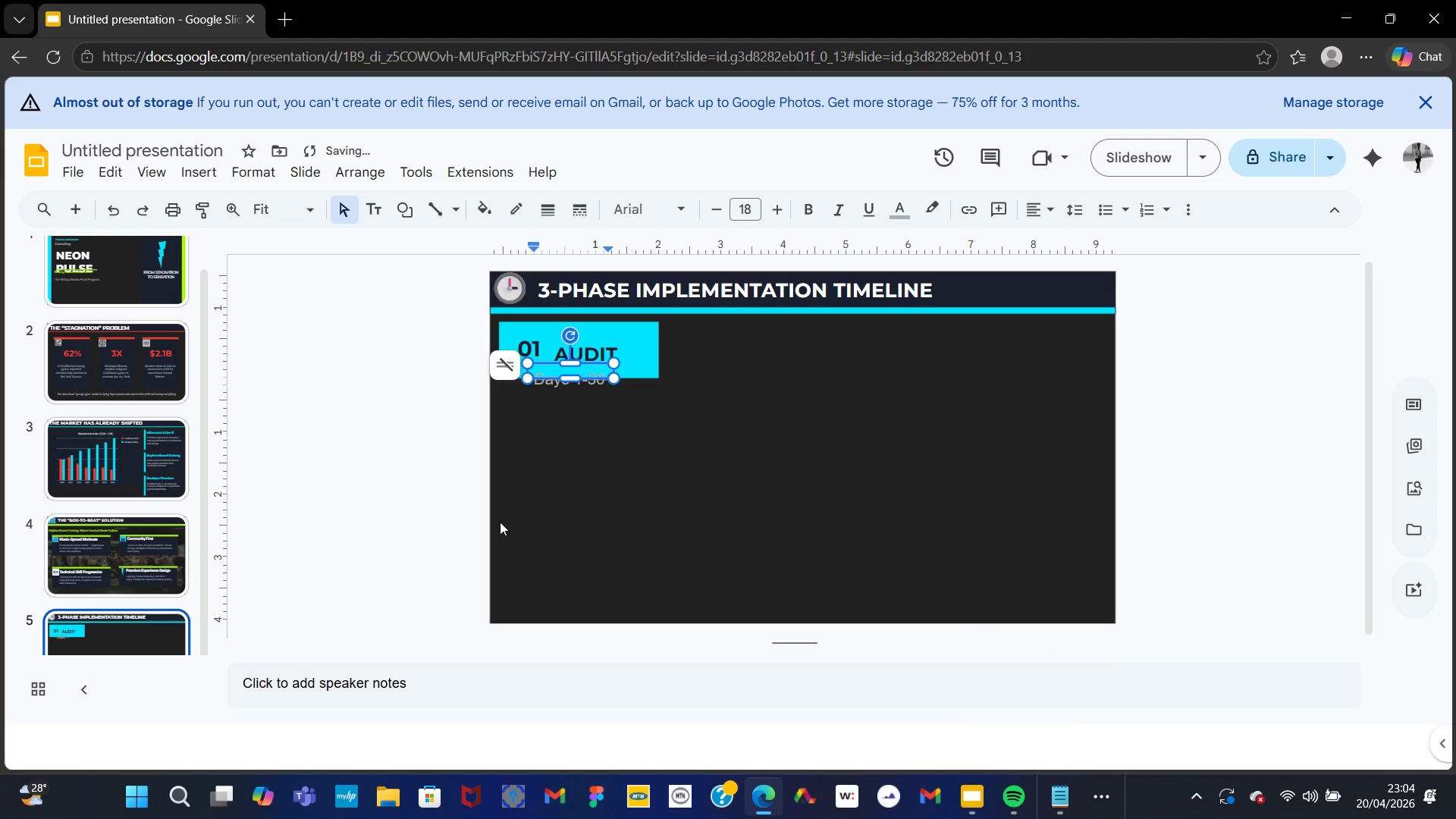 
key(Control+A)
 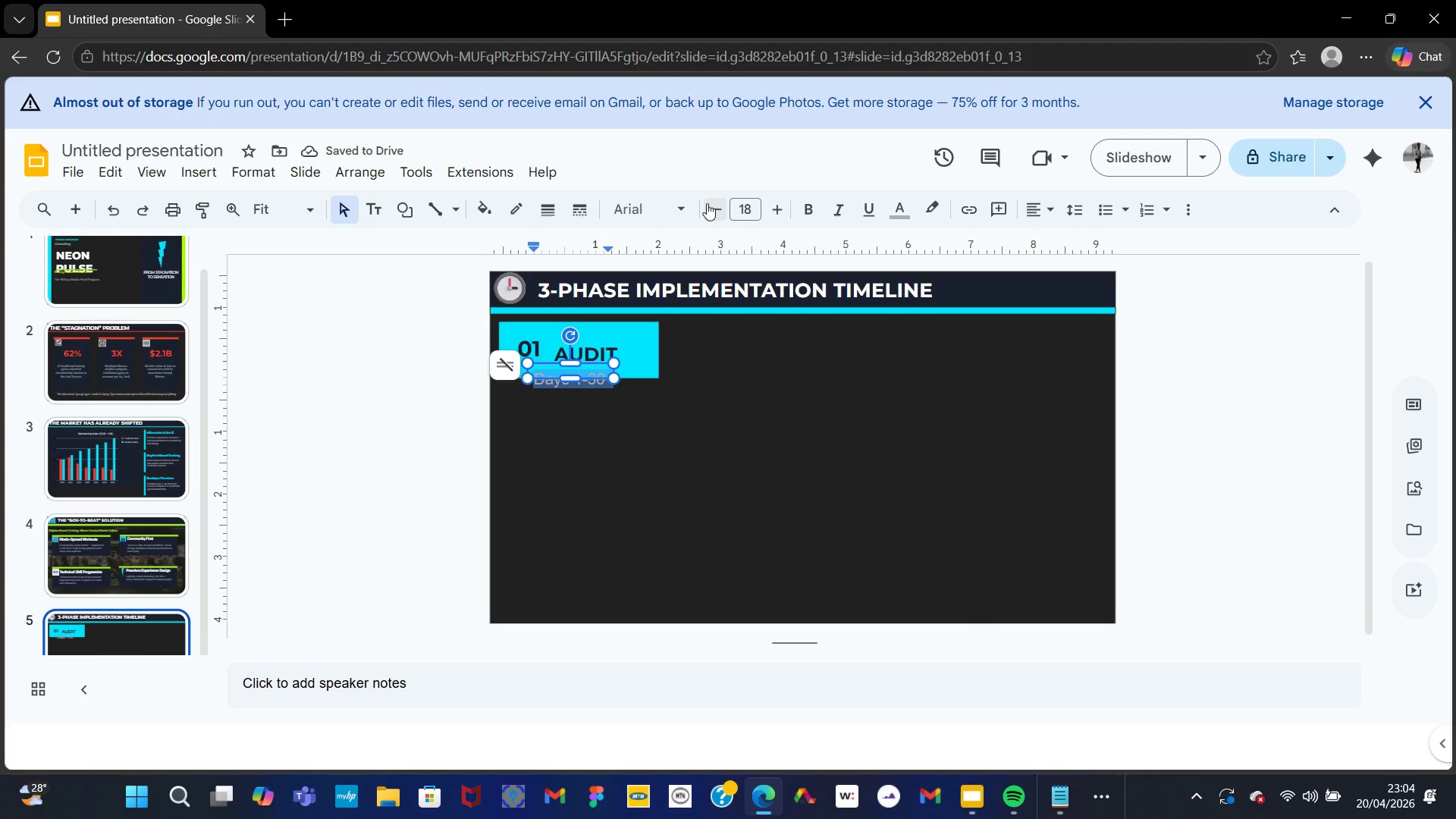 
left_click([714, 208])
 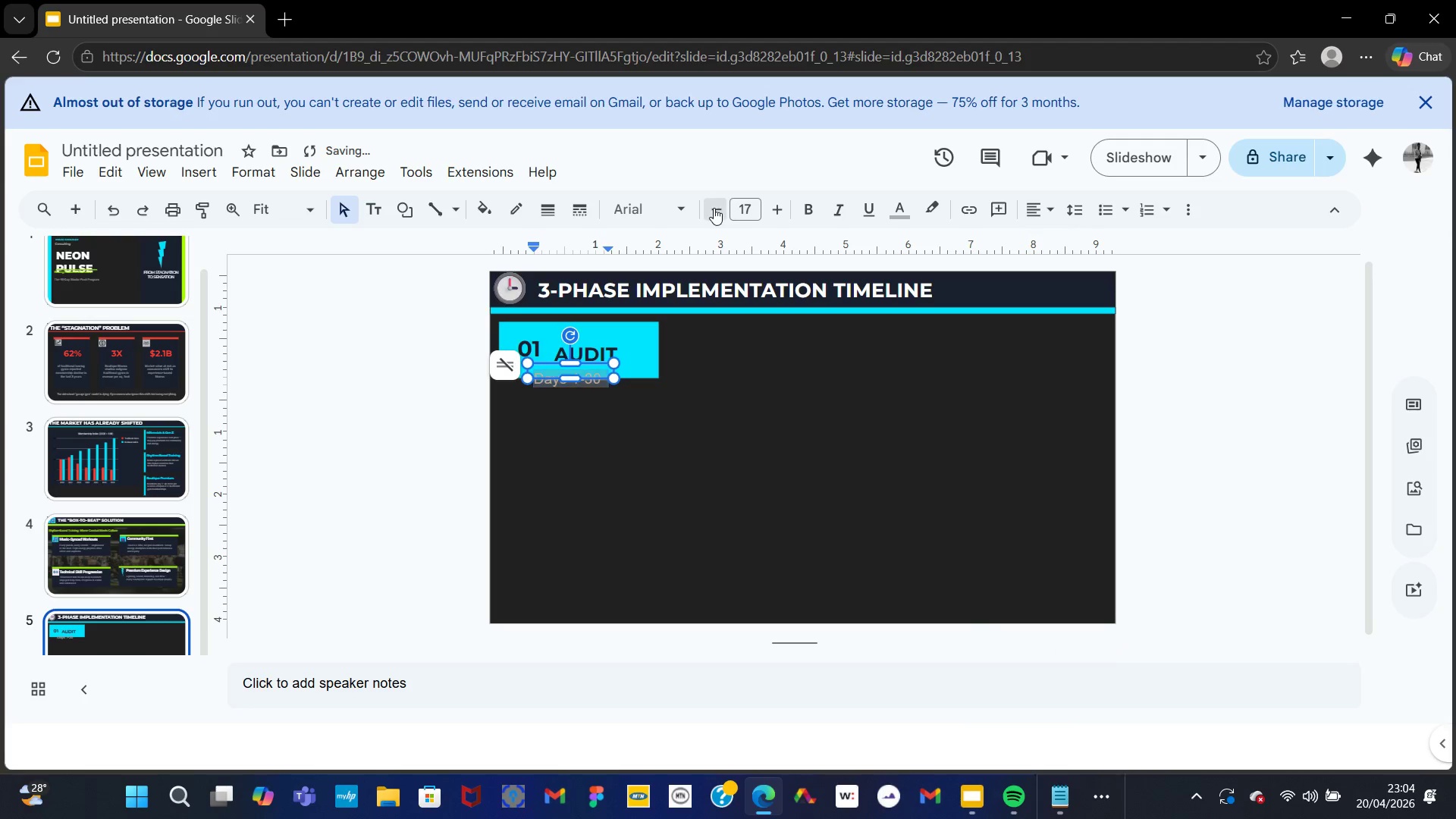 
left_click([714, 208])
 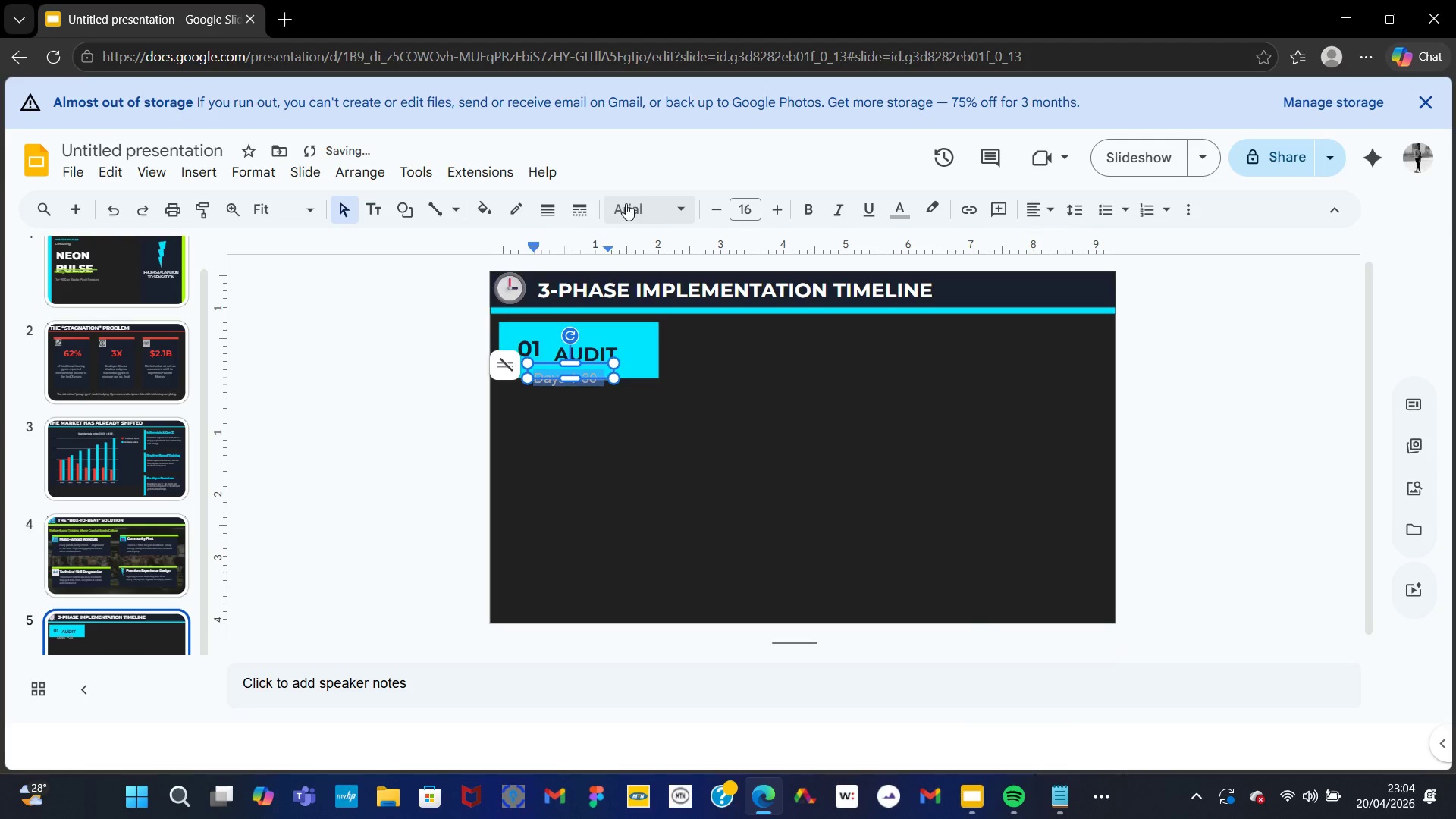 
left_click([626, 203])
 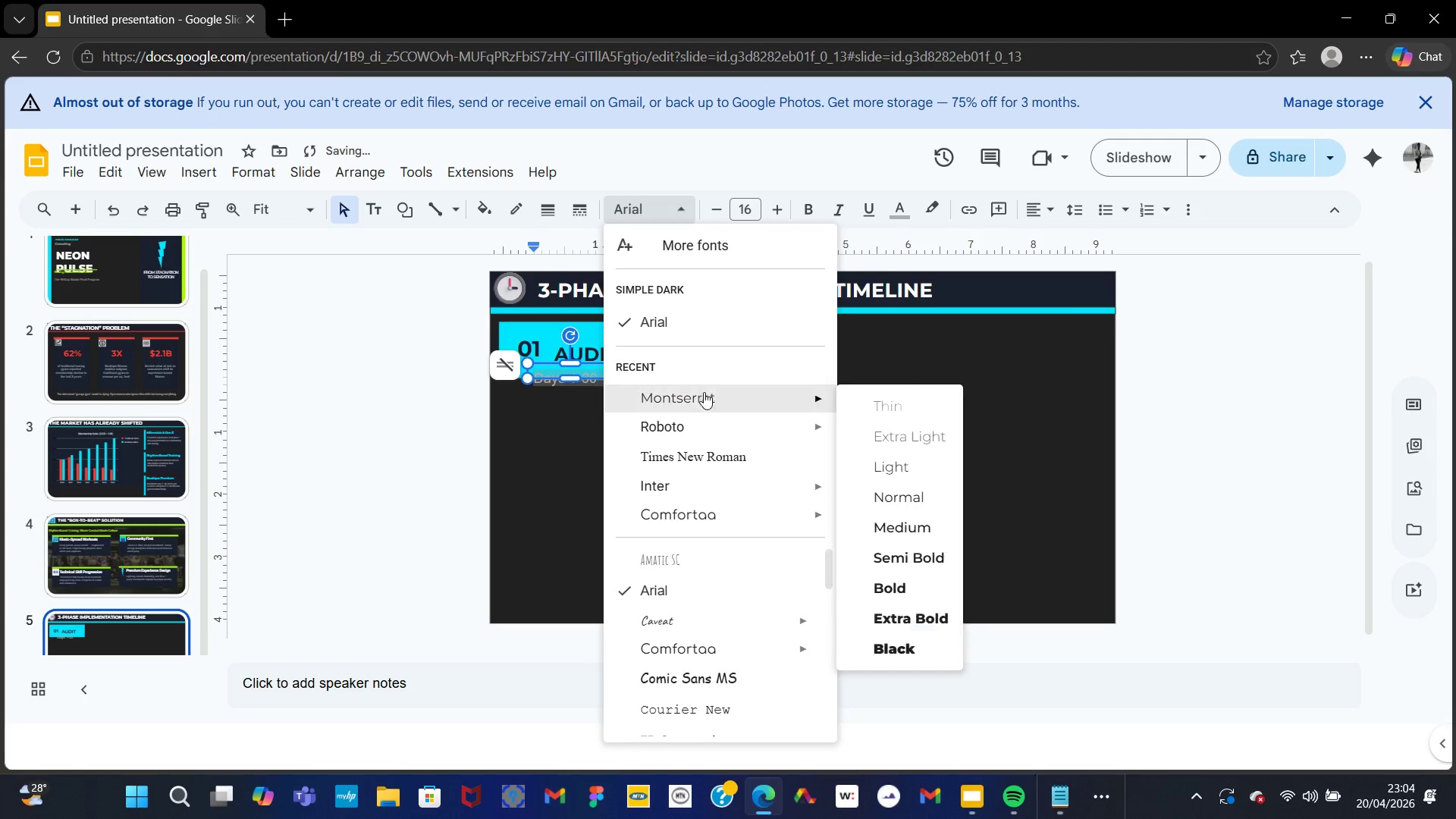 
left_click([705, 394])
 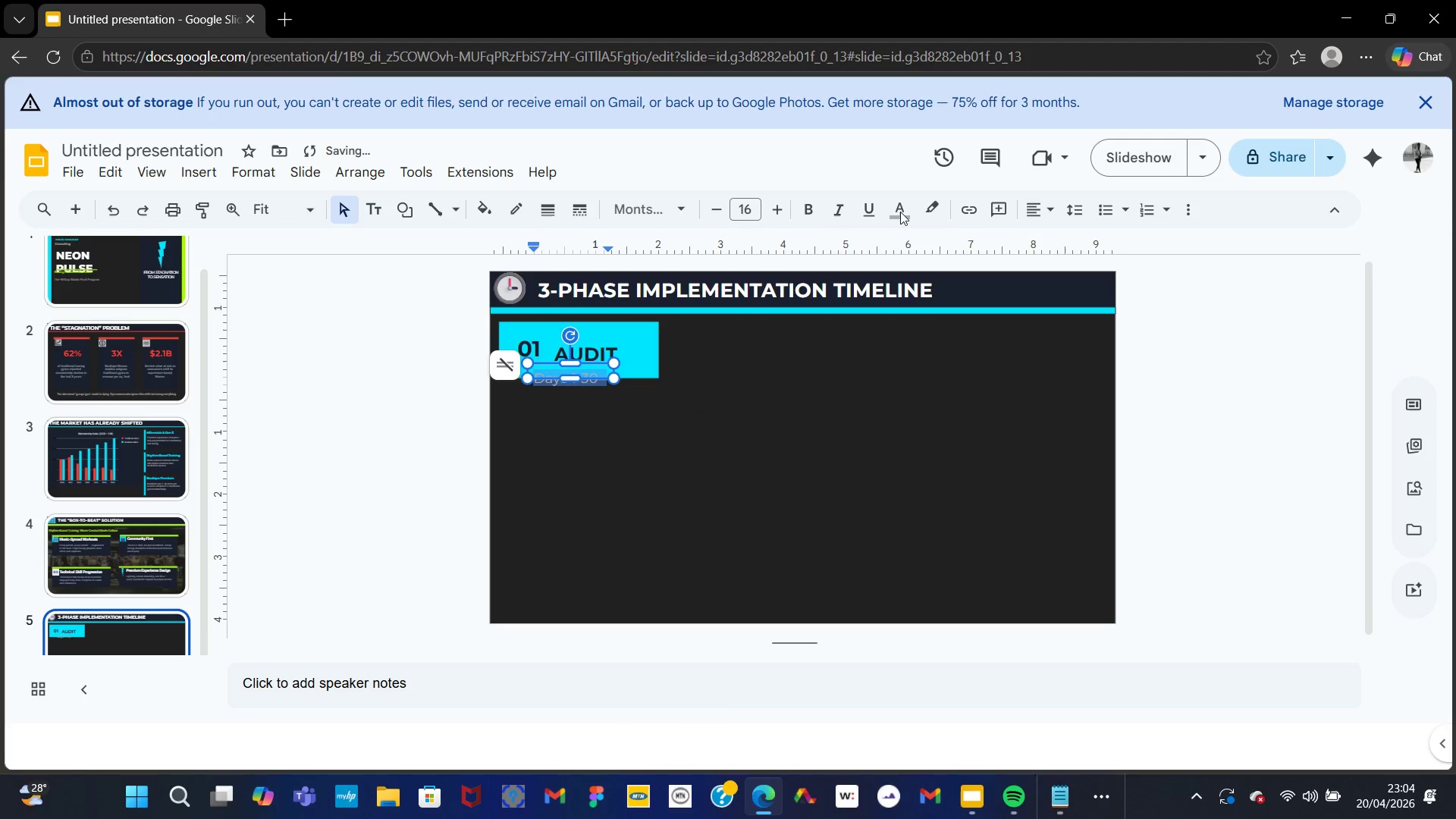 
left_click([890, 212])
 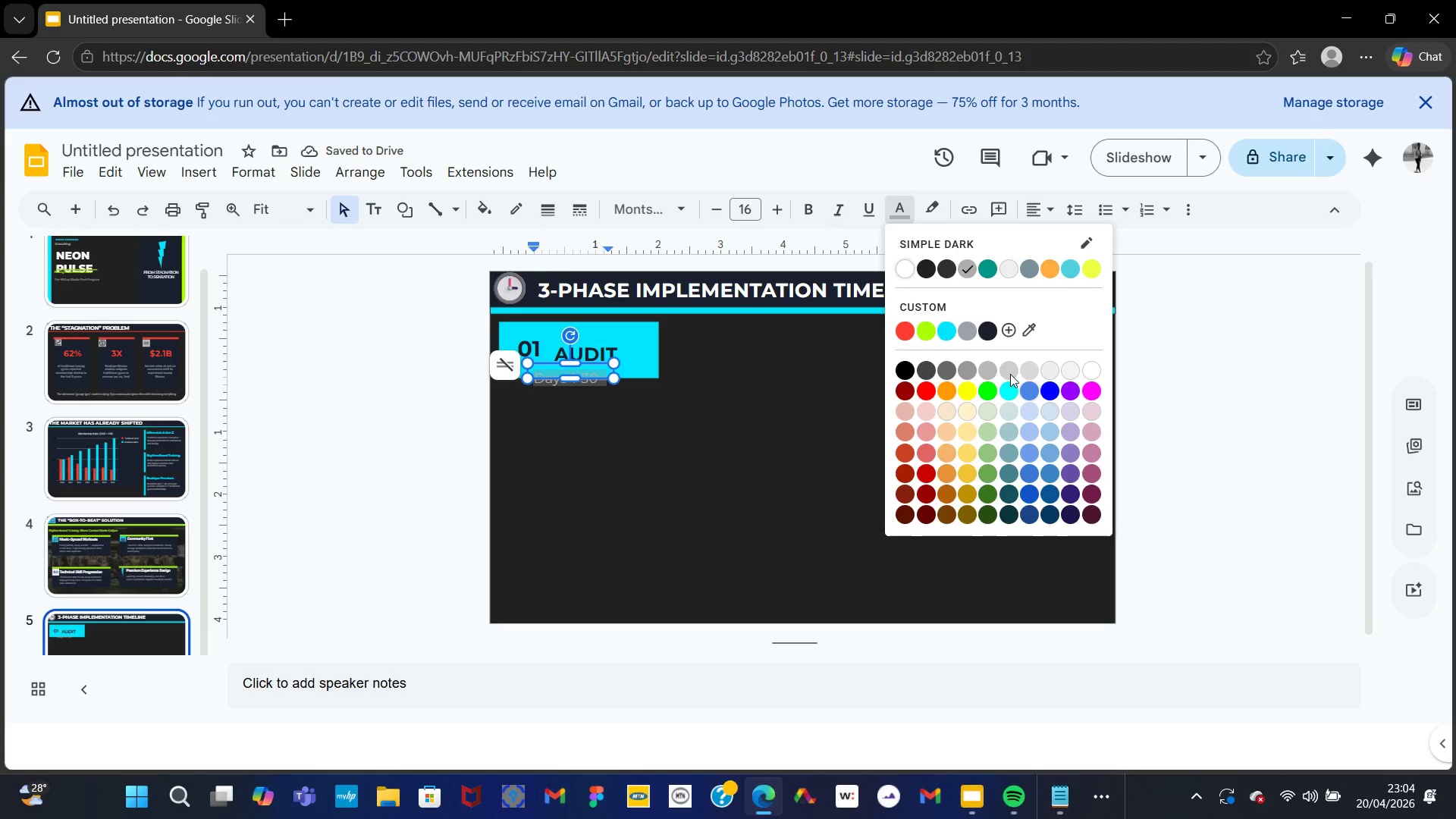 
left_click([996, 333])
 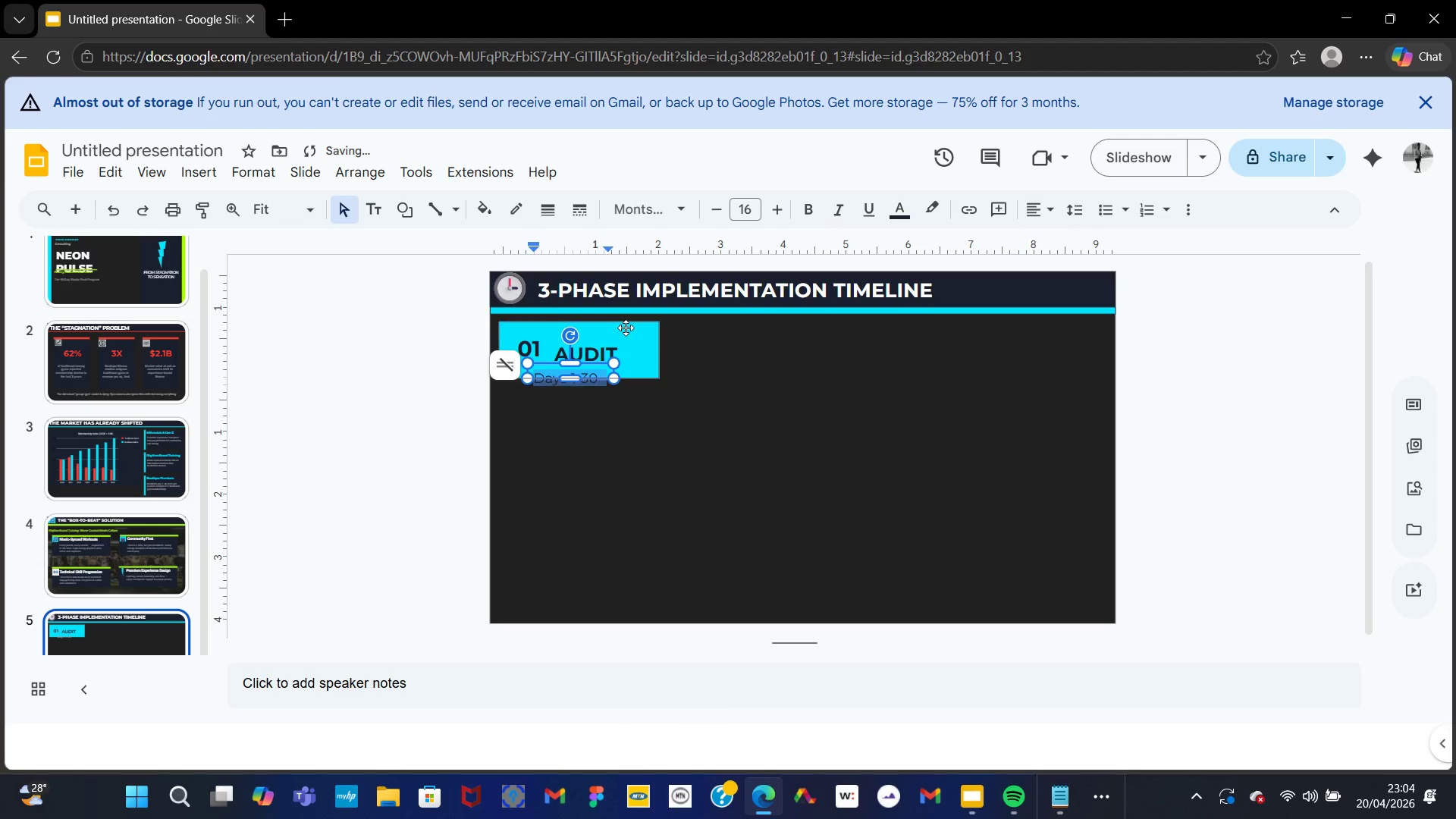 
left_click([626, 328])
 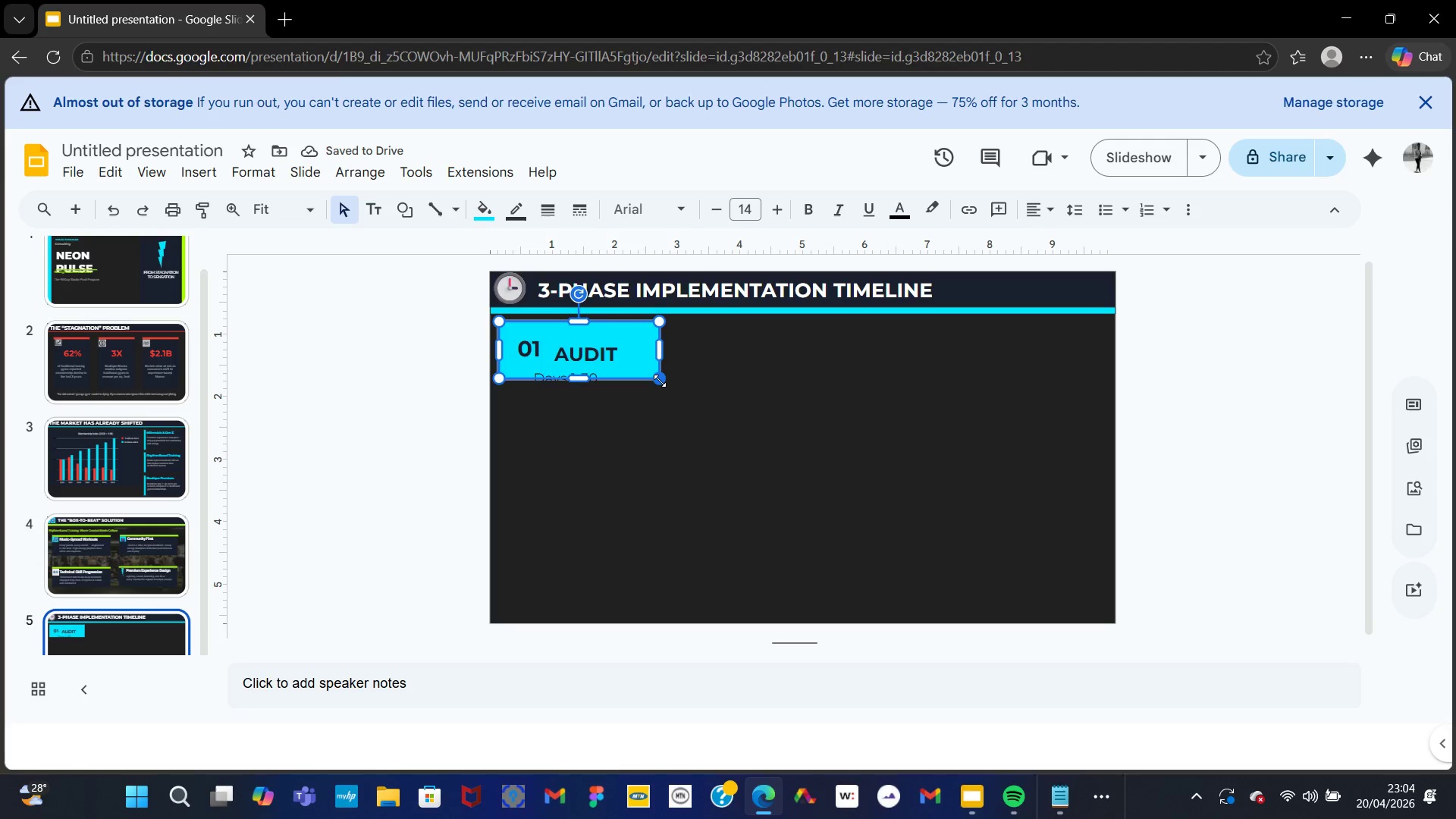 
left_click_drag(start_coordinate=[657, 381], to_coordinate=[678, 393])
 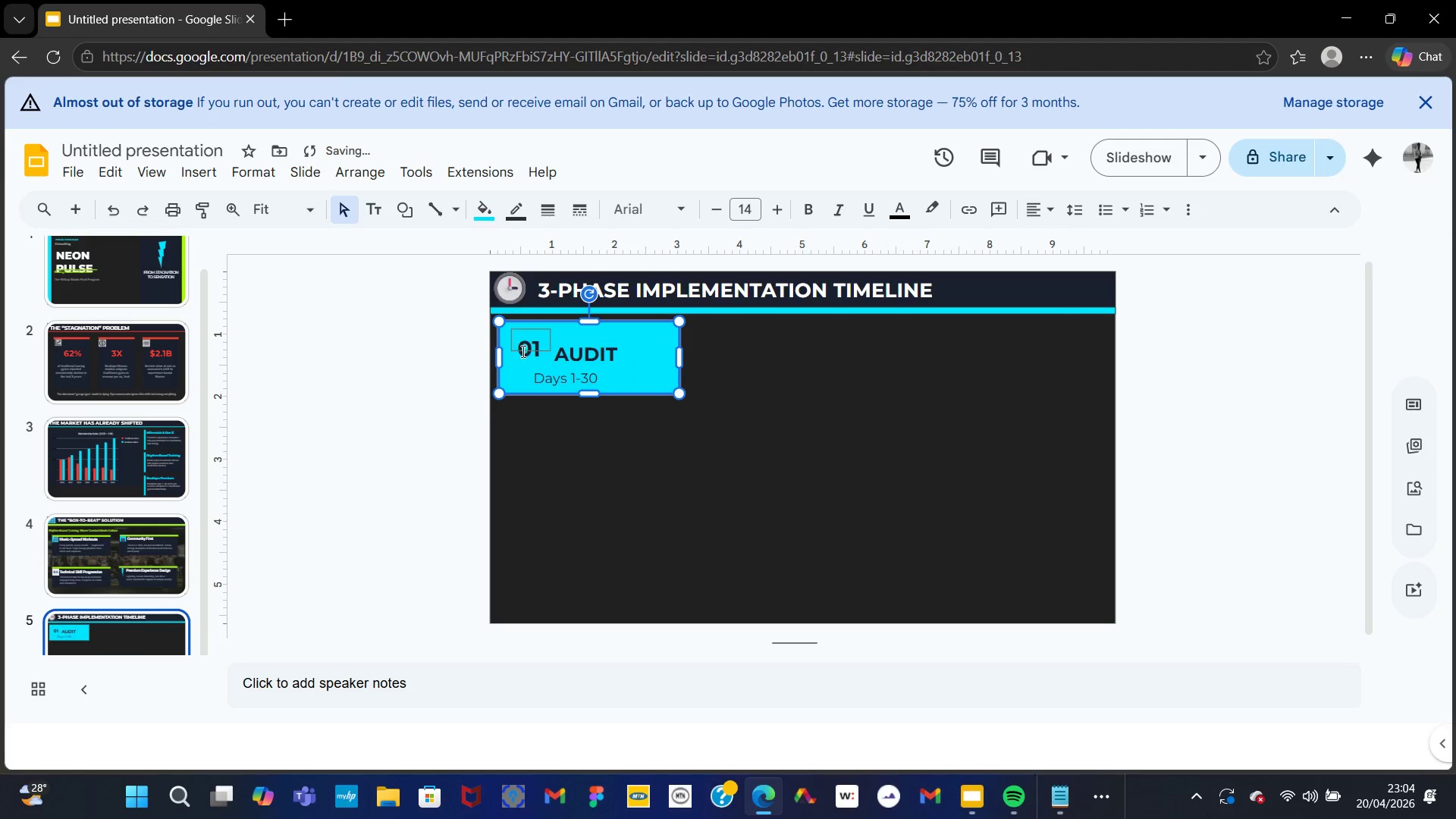 
left_click([526, 350])
 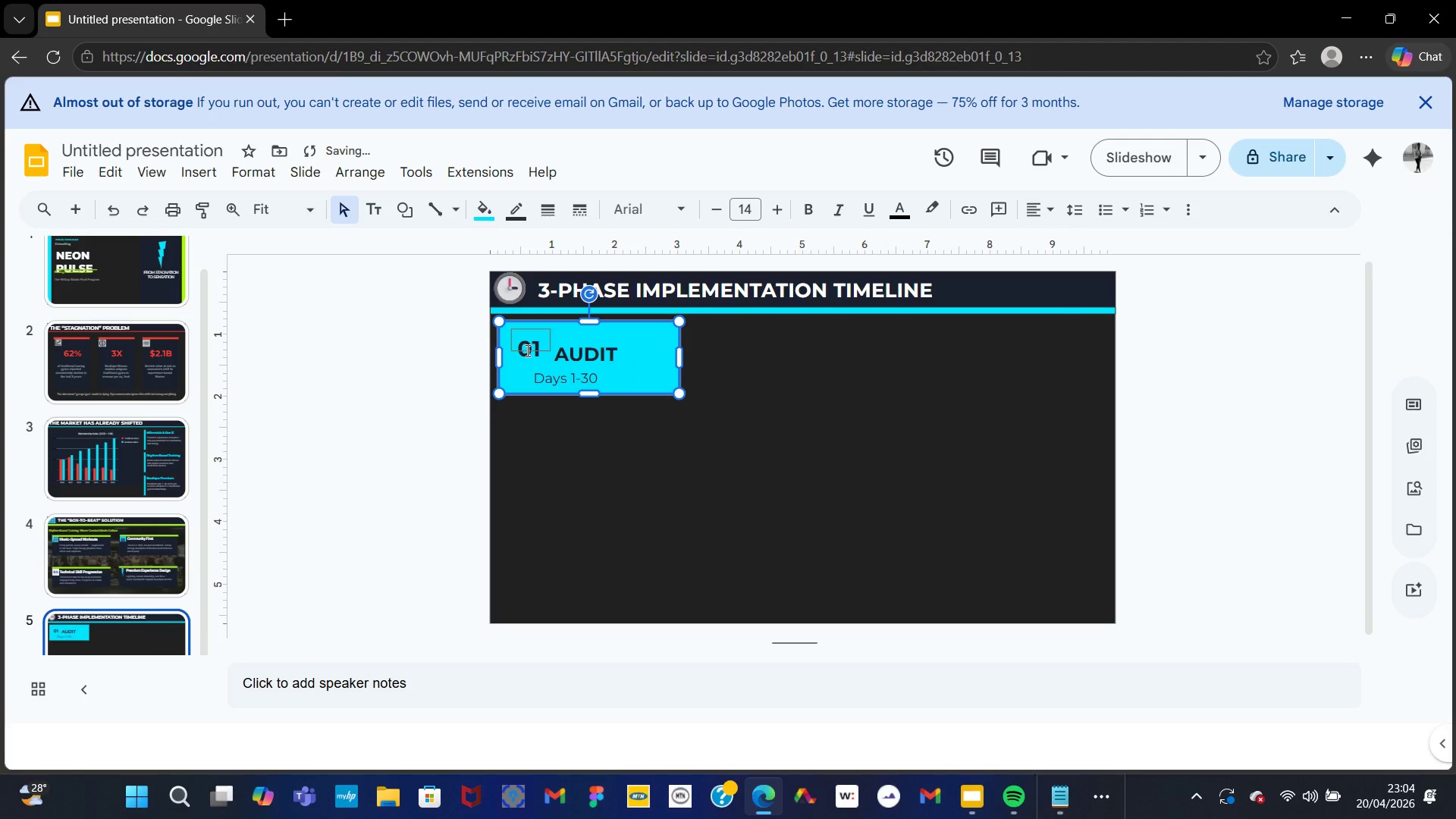 
left_click([526, 350])
 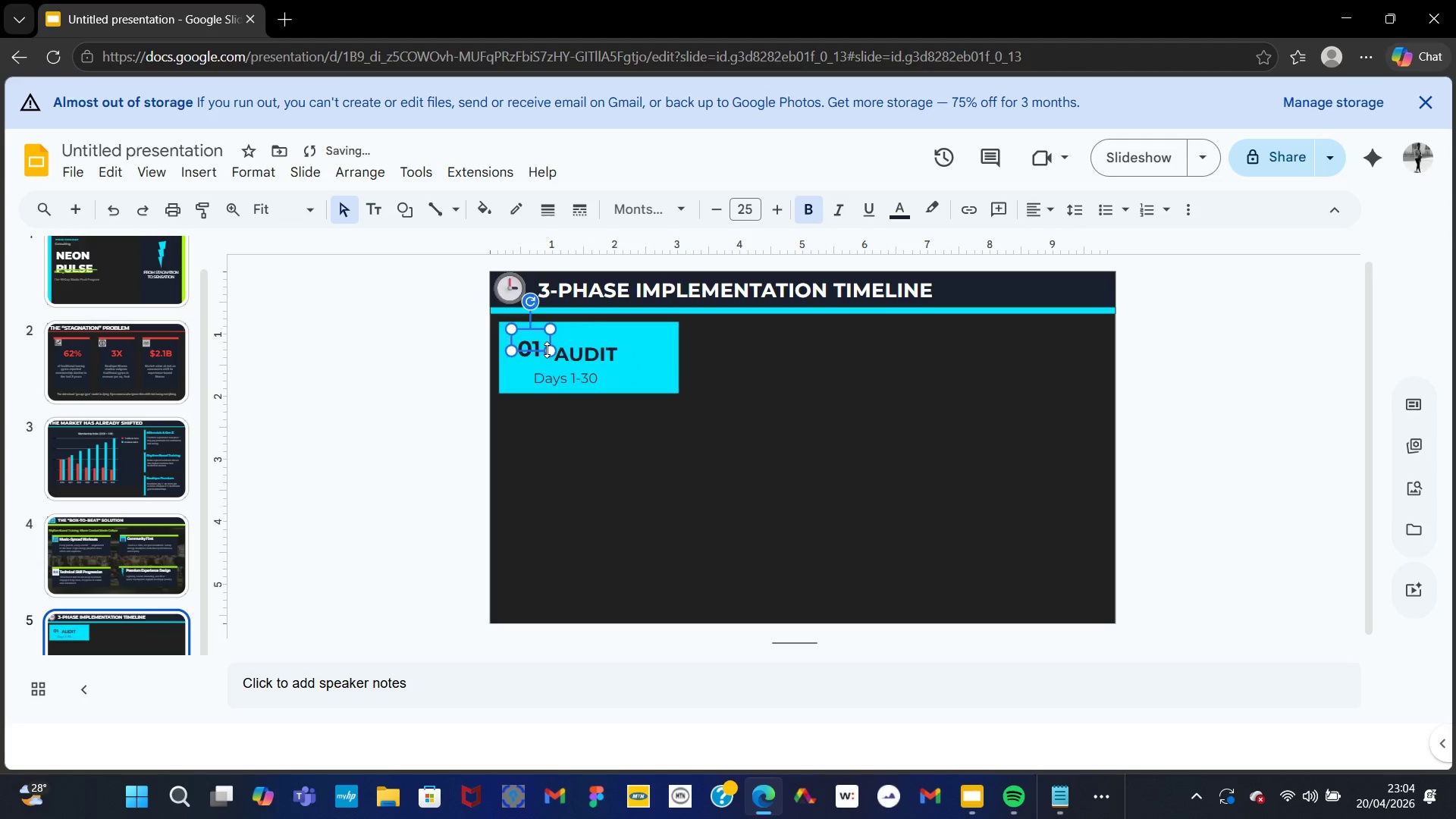 
left_click_drag(start_coordinate=[555, 350], to_coordinate=[580, 375])
 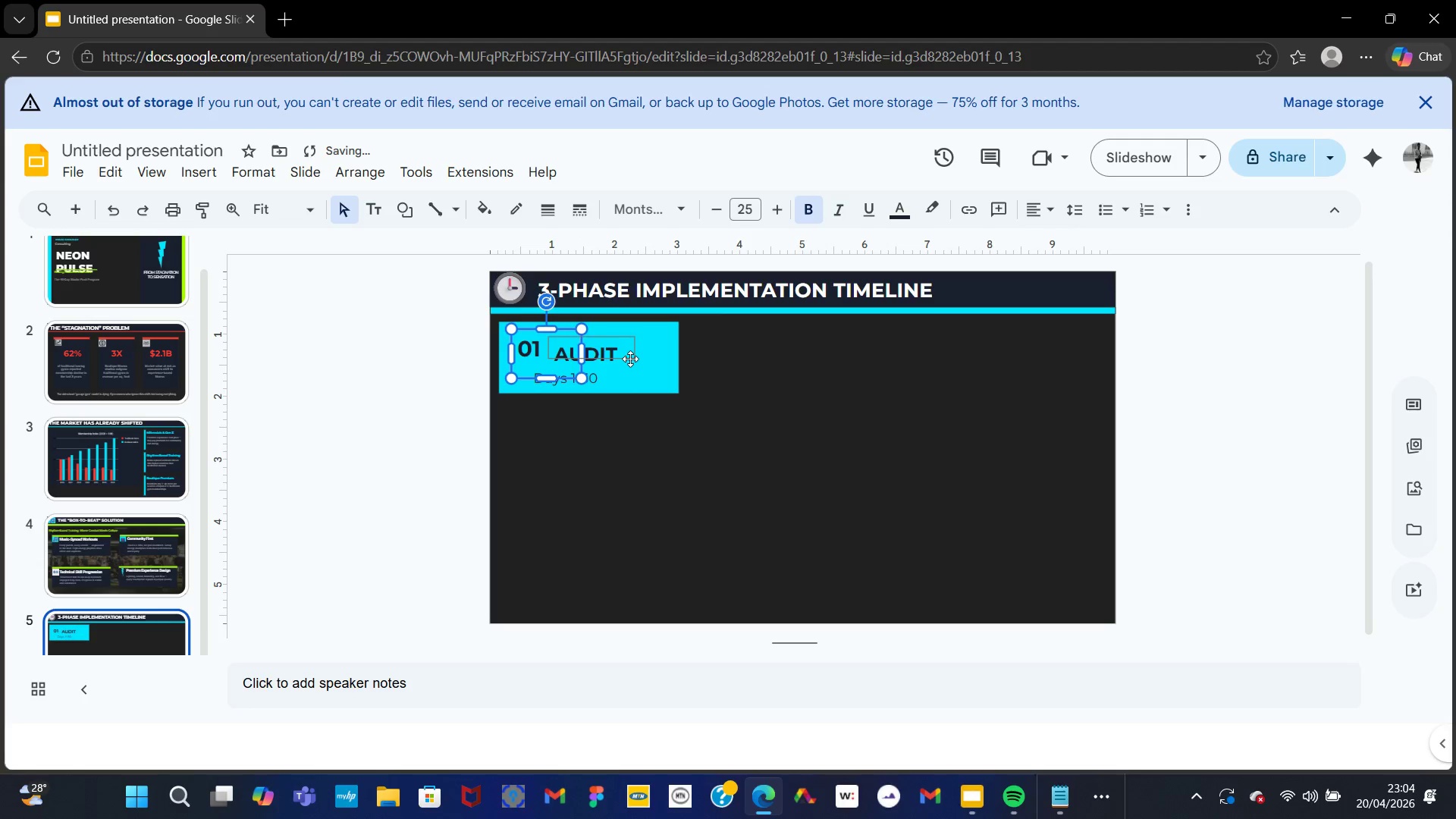 
key(Control+Z)
 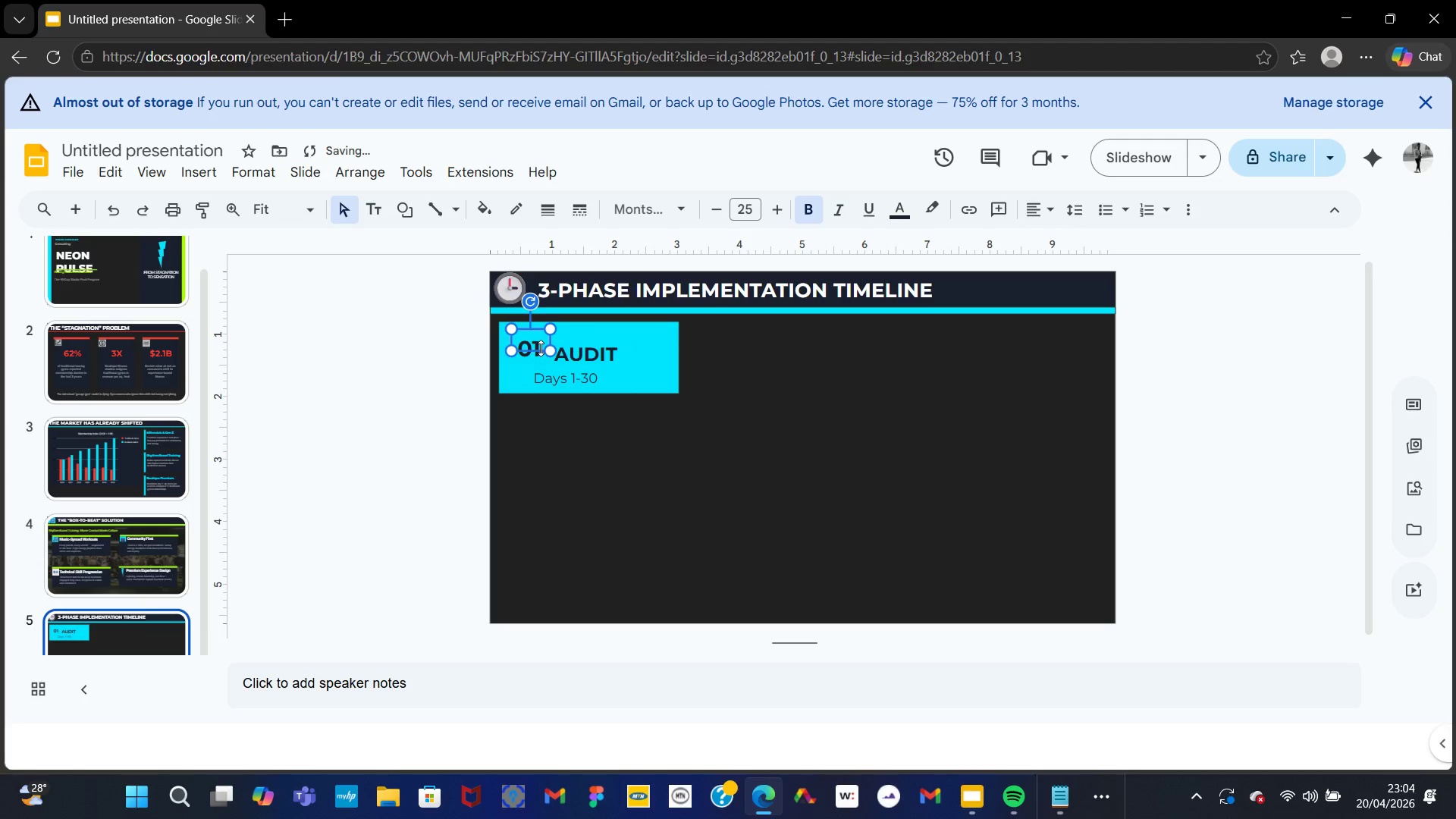 
double_click([541, 348])
 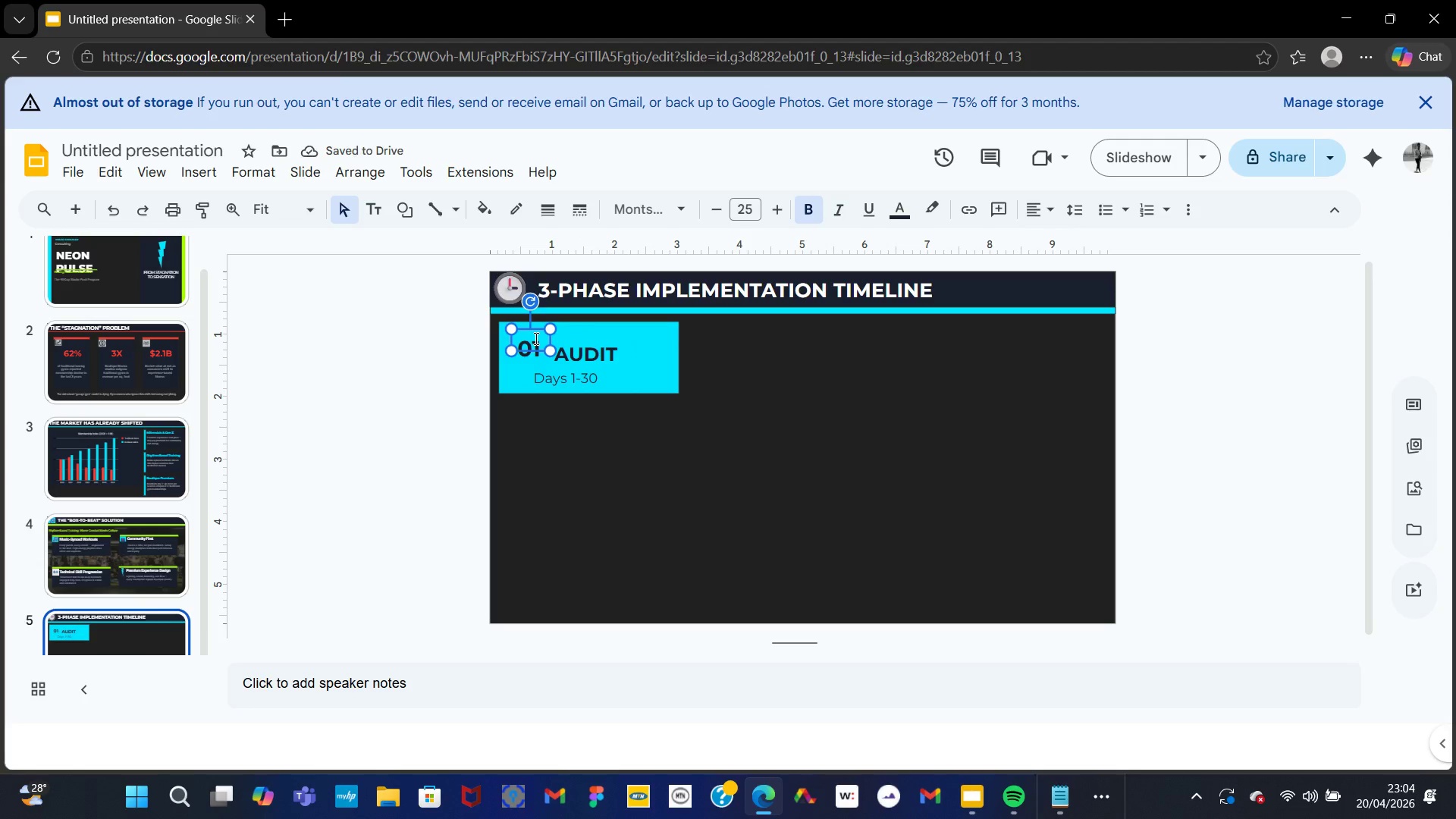 
double_click([535, 338])
 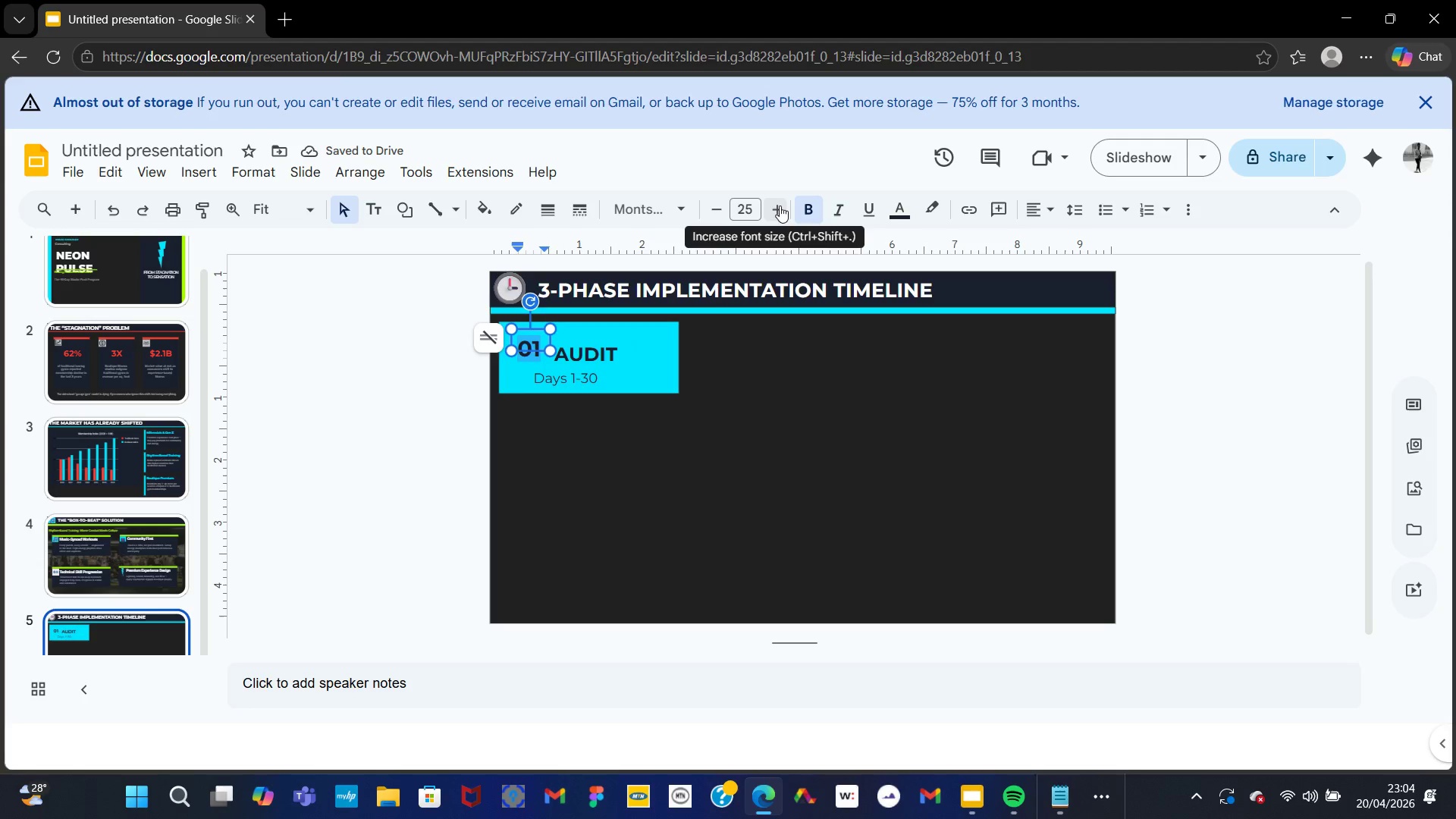 
double_click([780, 206])
 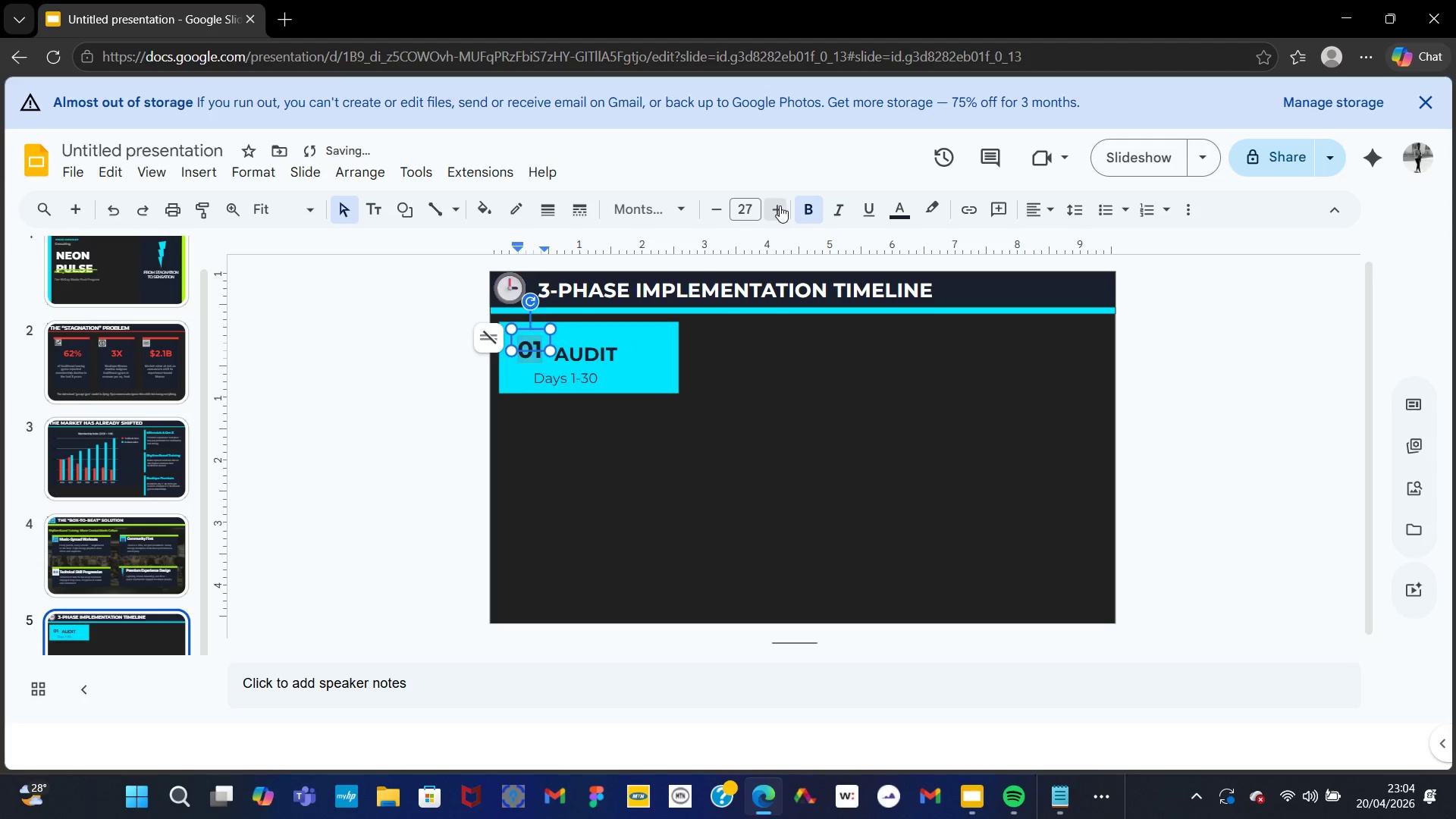 
triple_click([780, 206])
 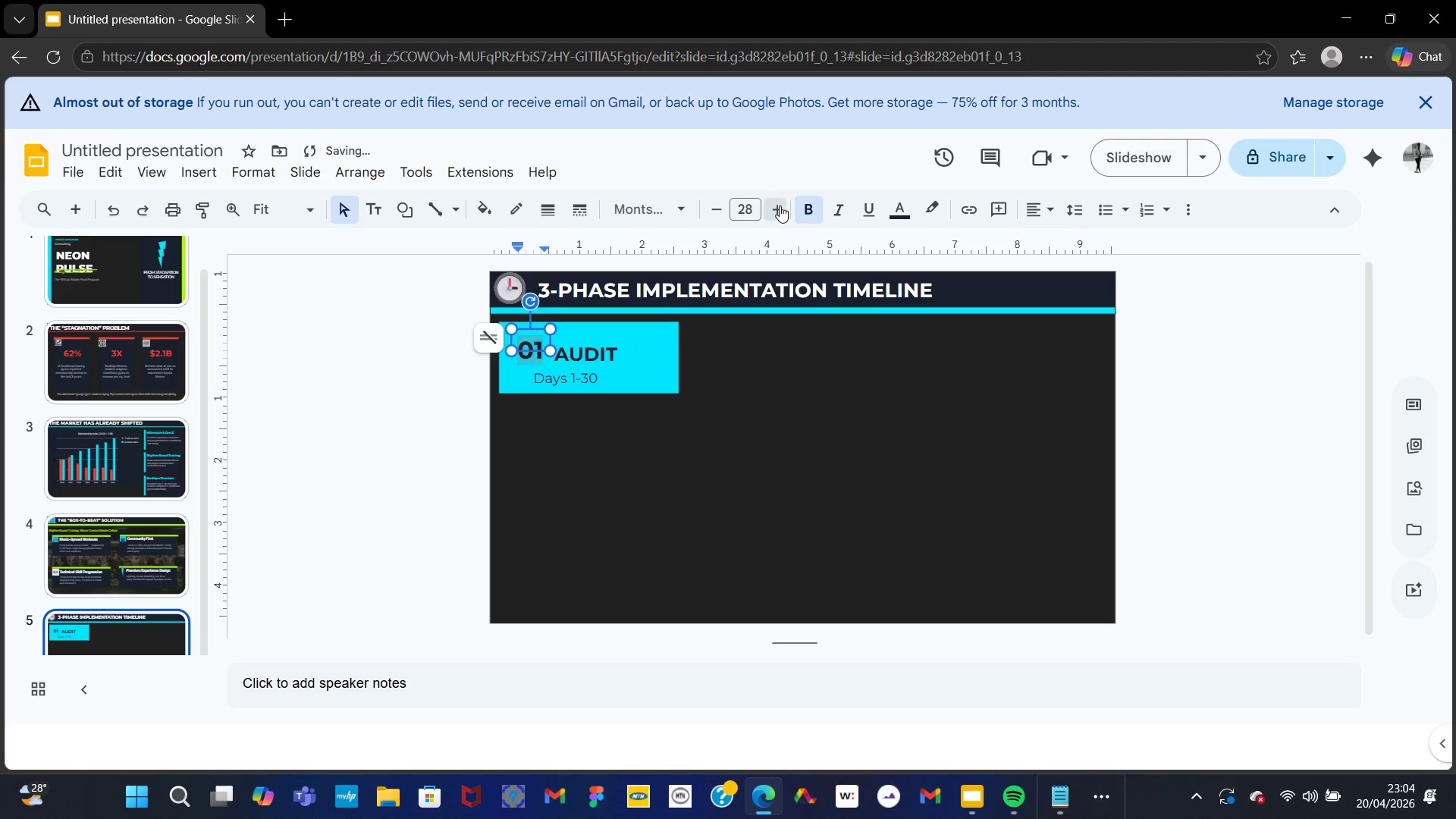 
triple_click([780, 206])
 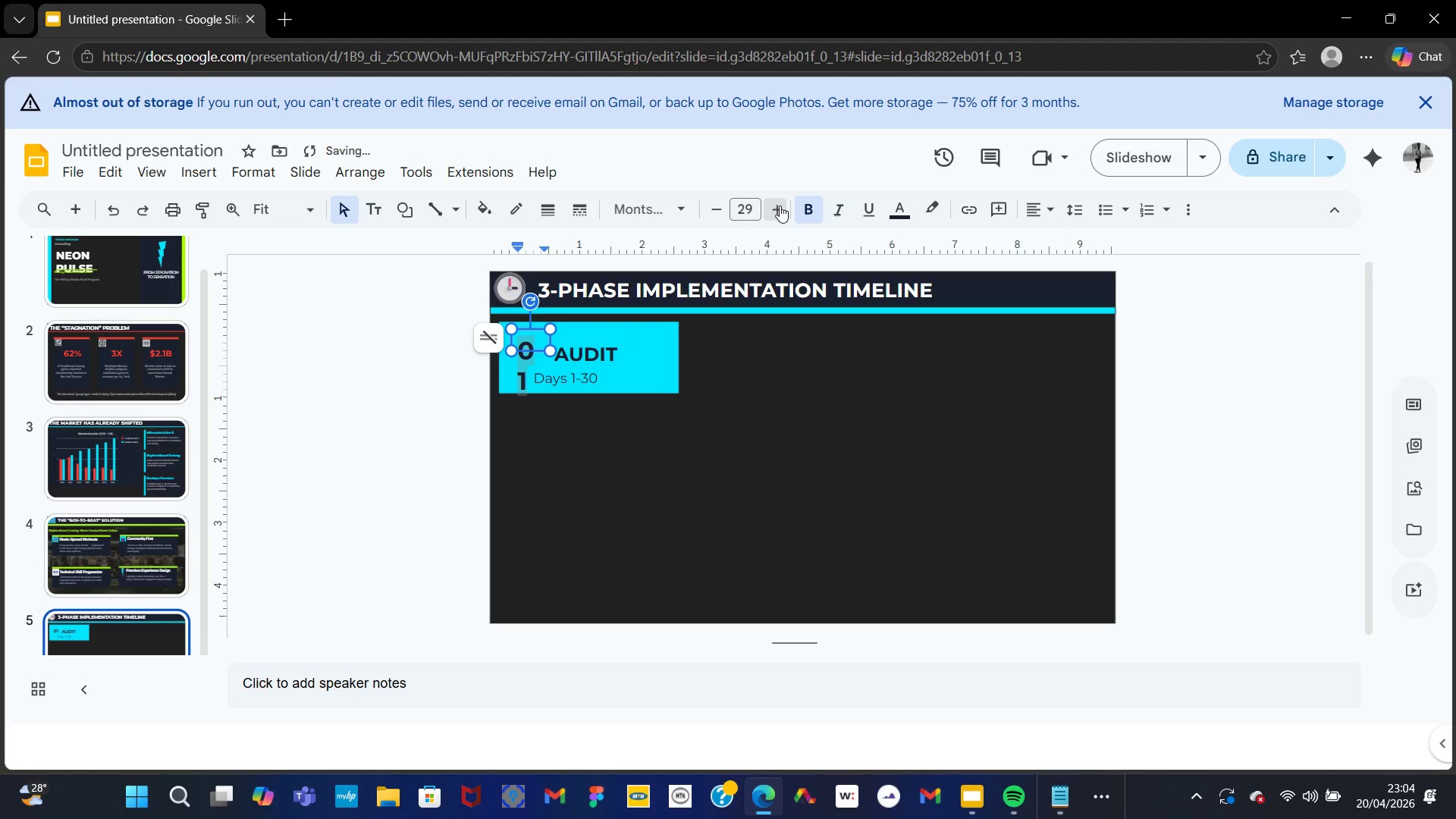 
triple_click([780, 206])
 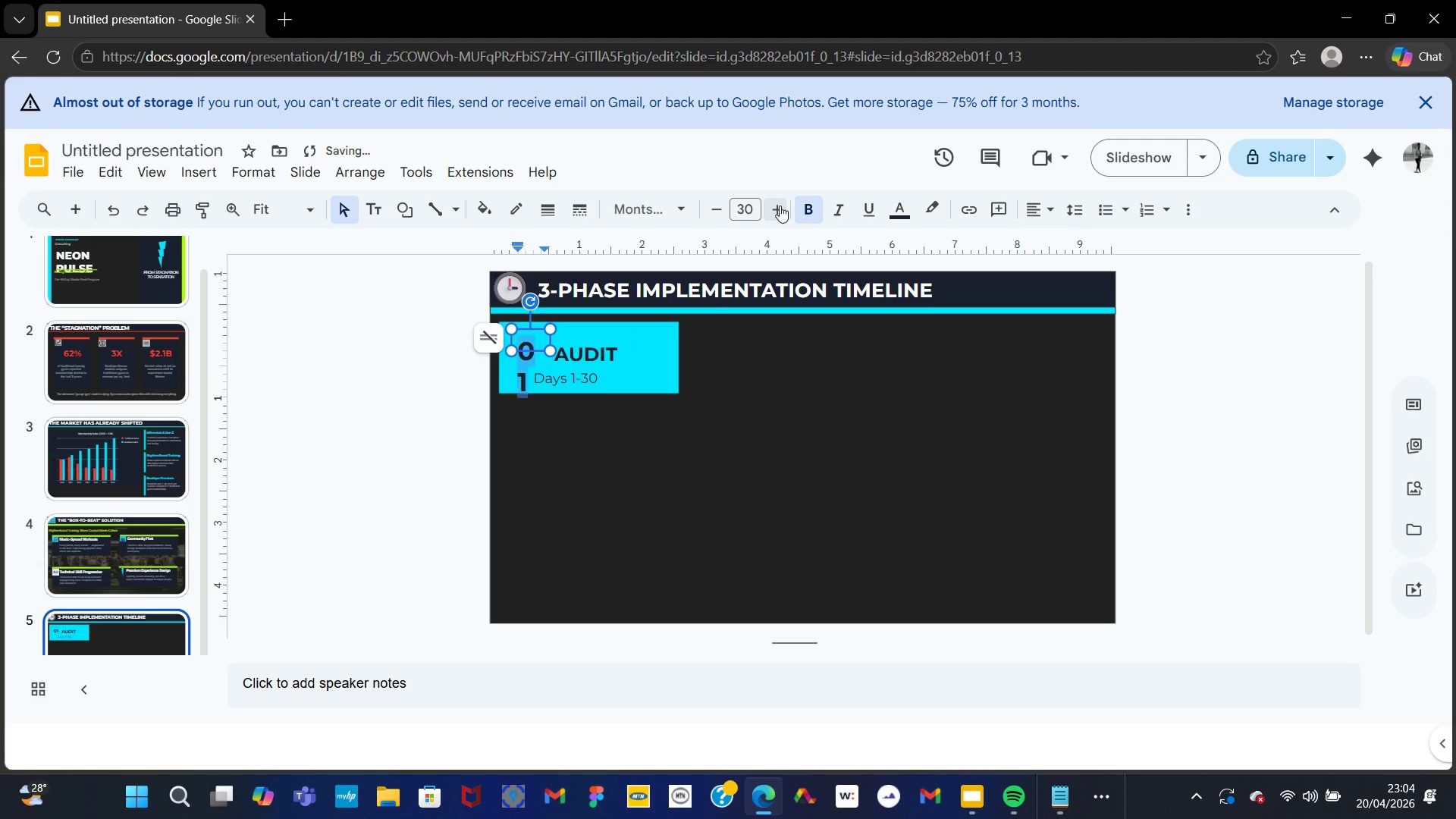 
triple_click([780, 206])
 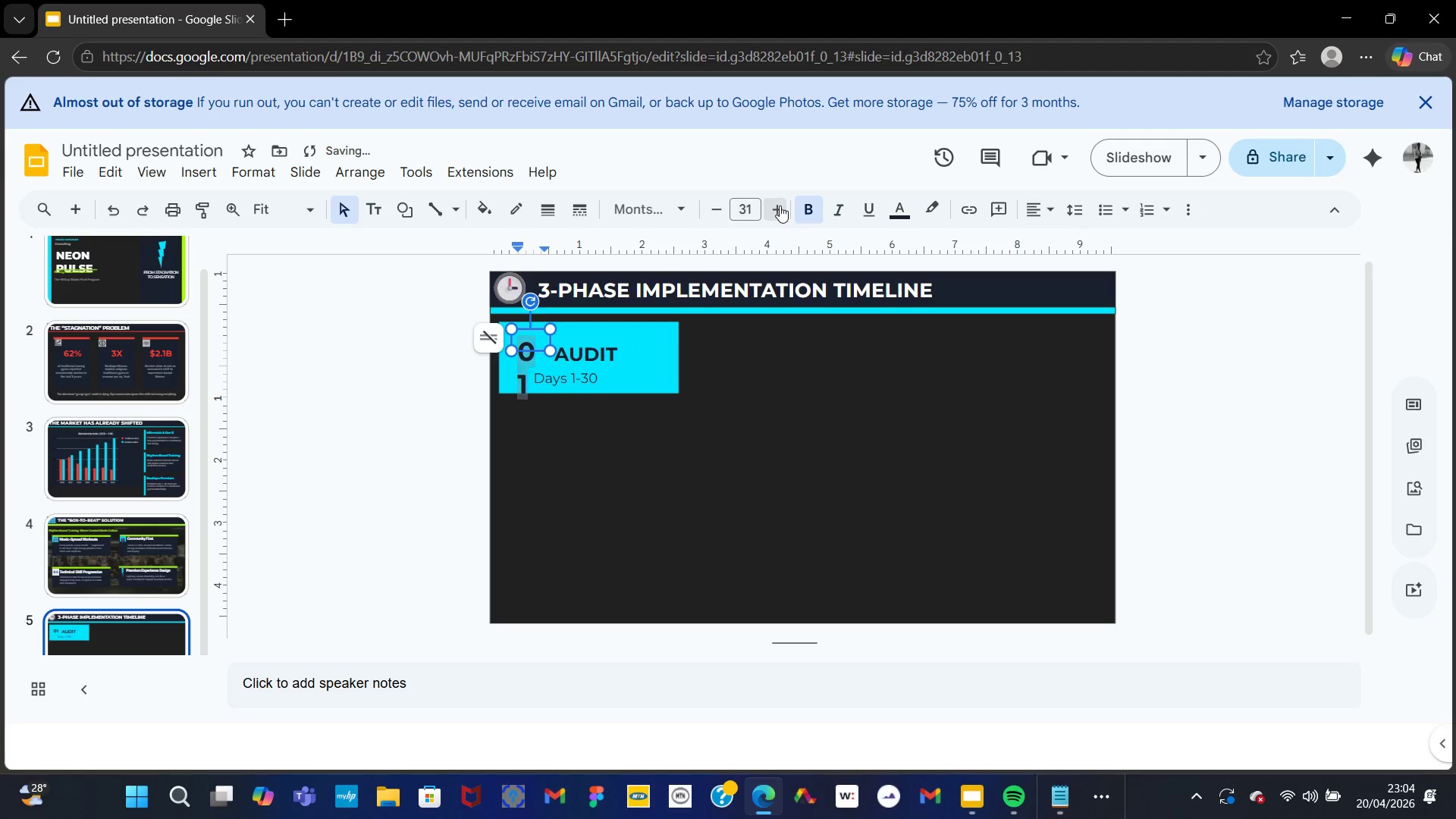 
triple_click([780, 206])
 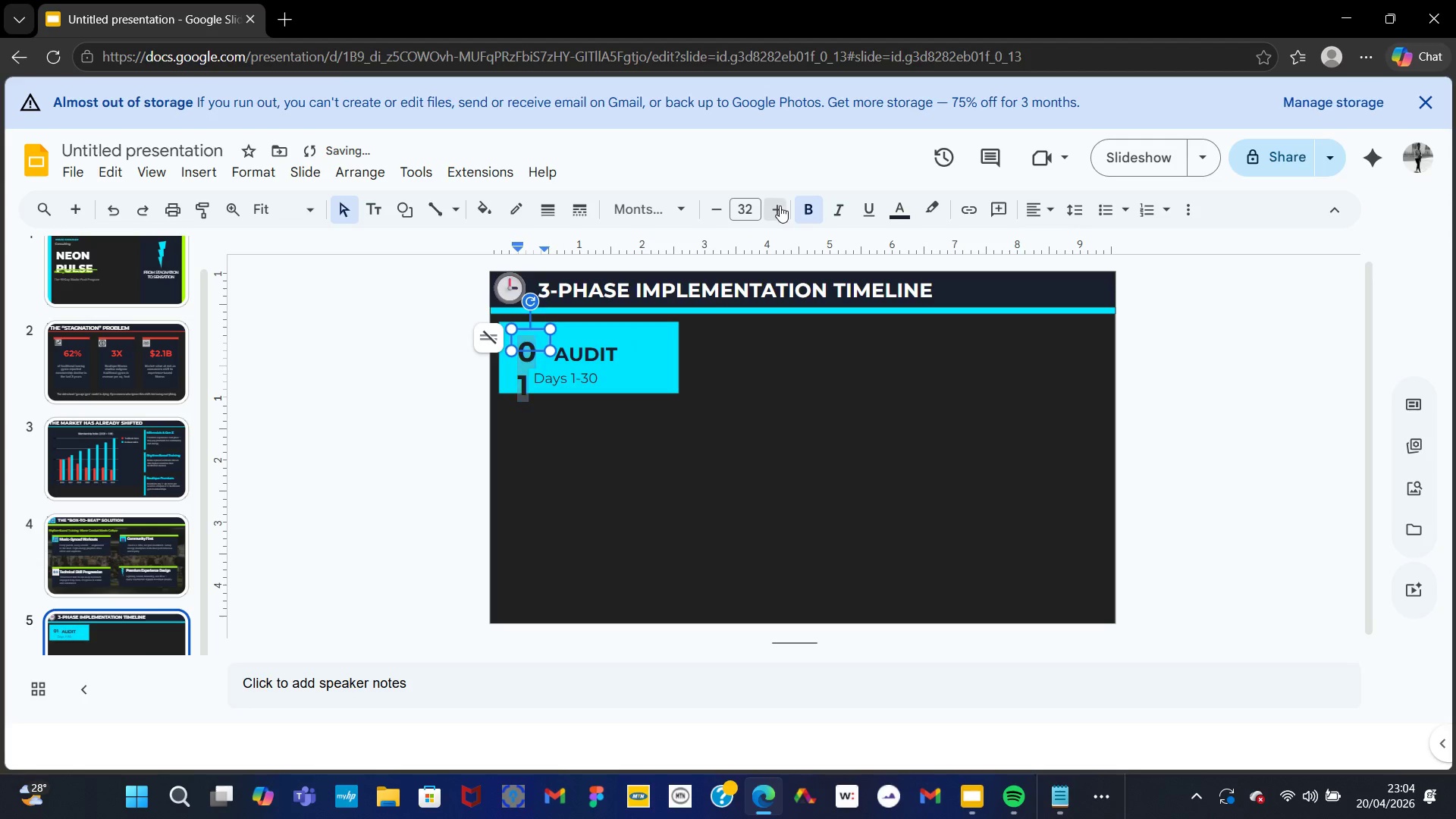 
triple_click([780, 206])
 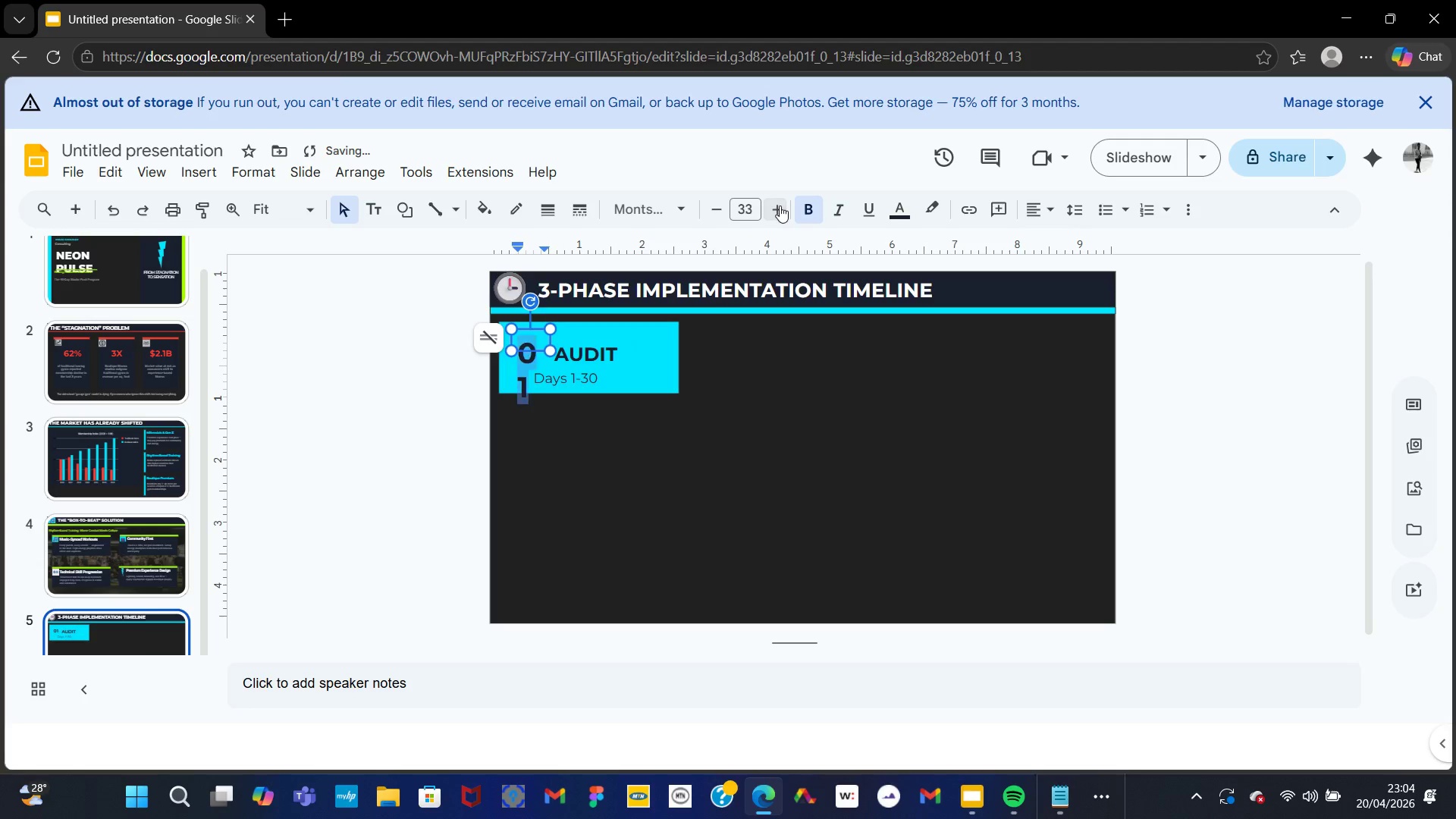 
triple_click([780, 206])
 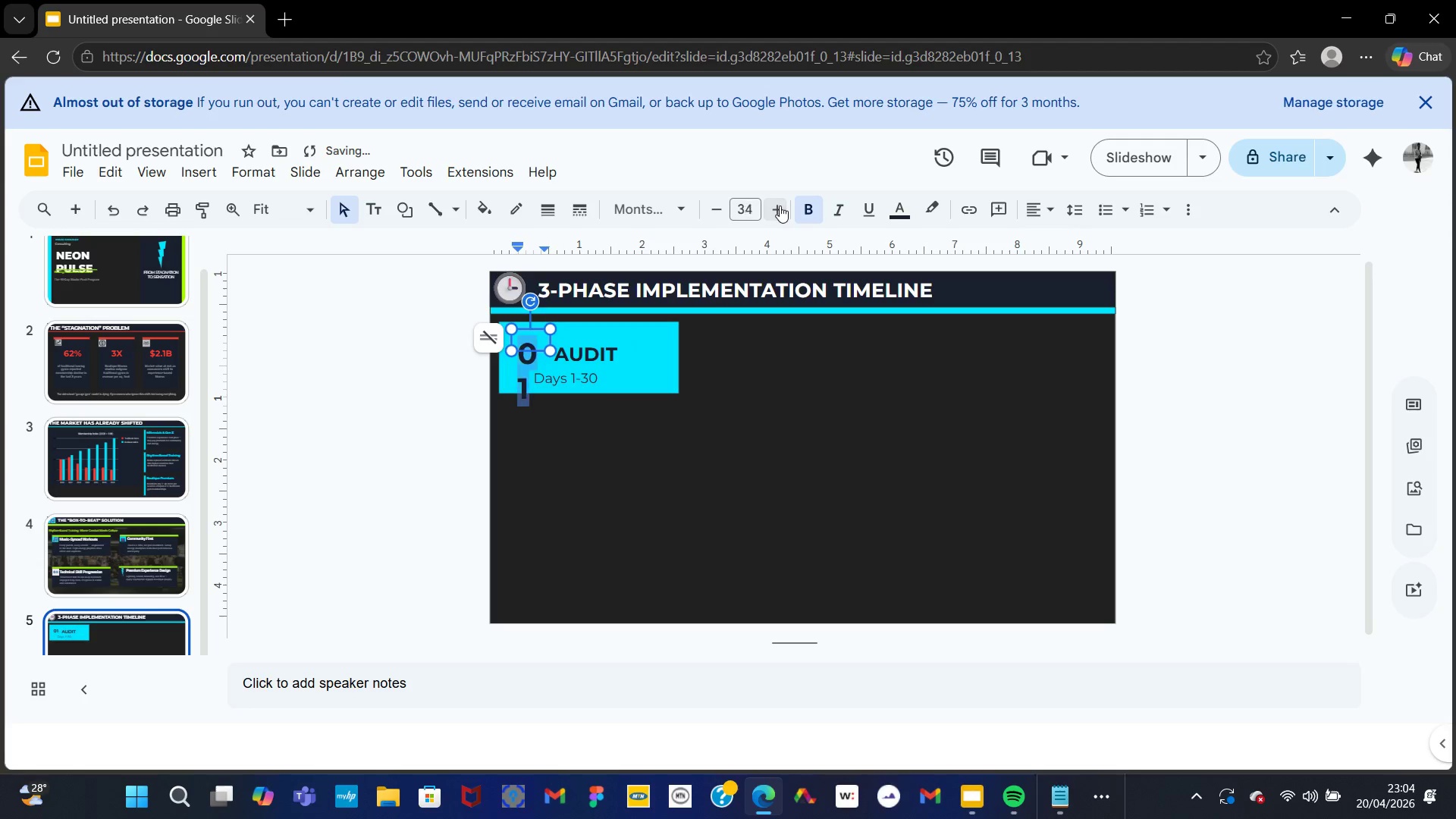 
triple_click([780, 206])
 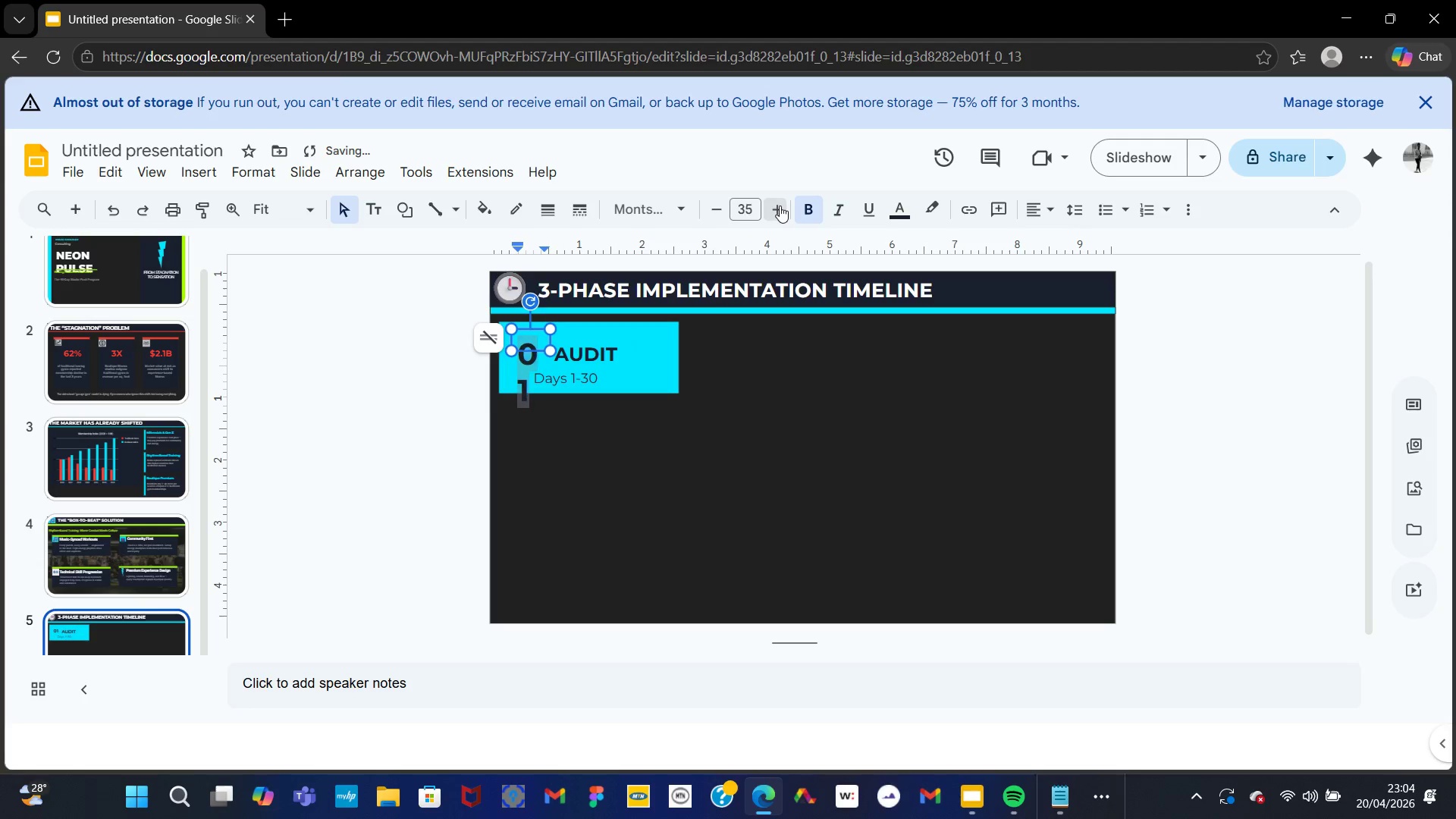 
triple_click([780, 206])
 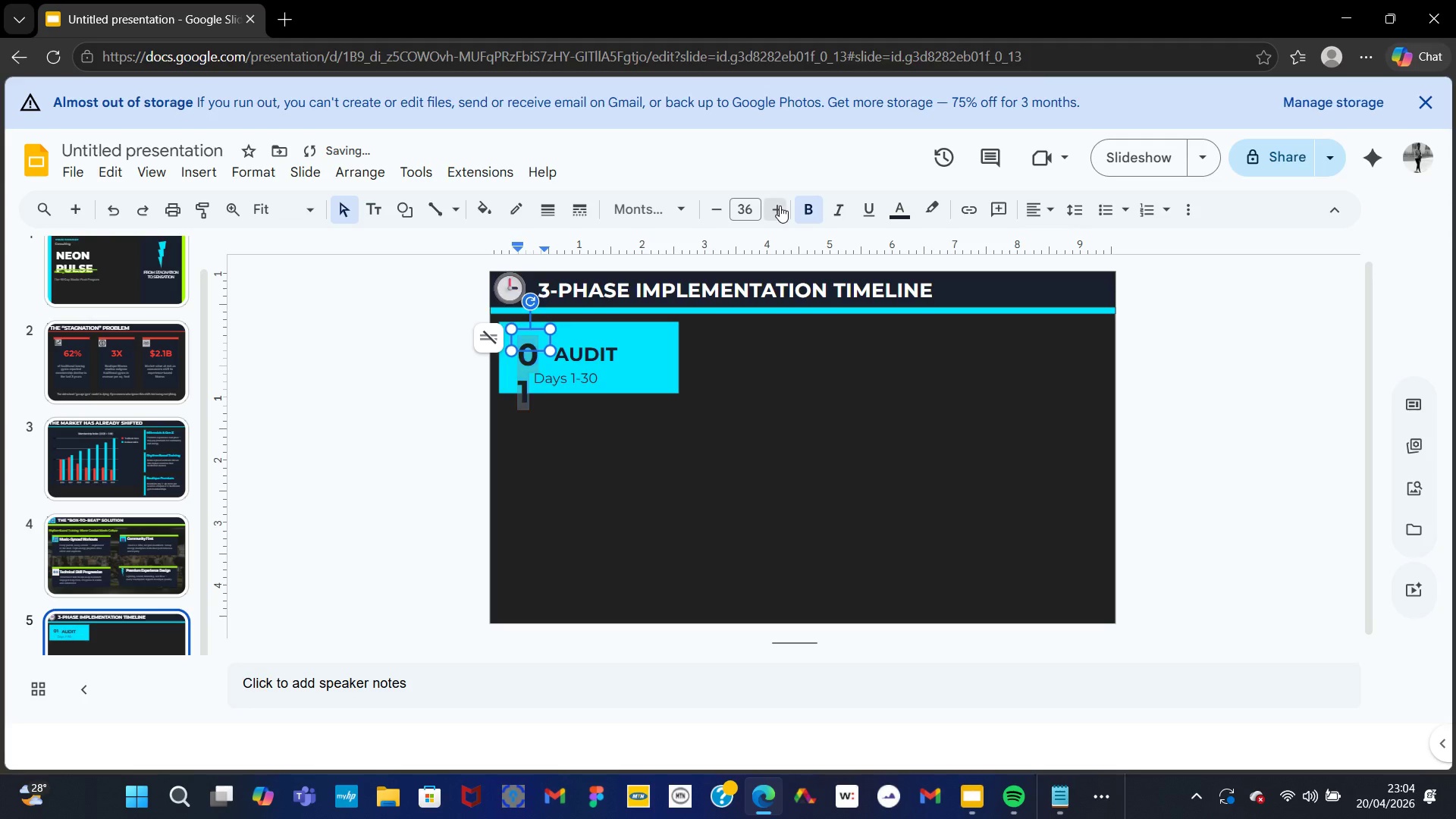 
triple_click([780, 206])
 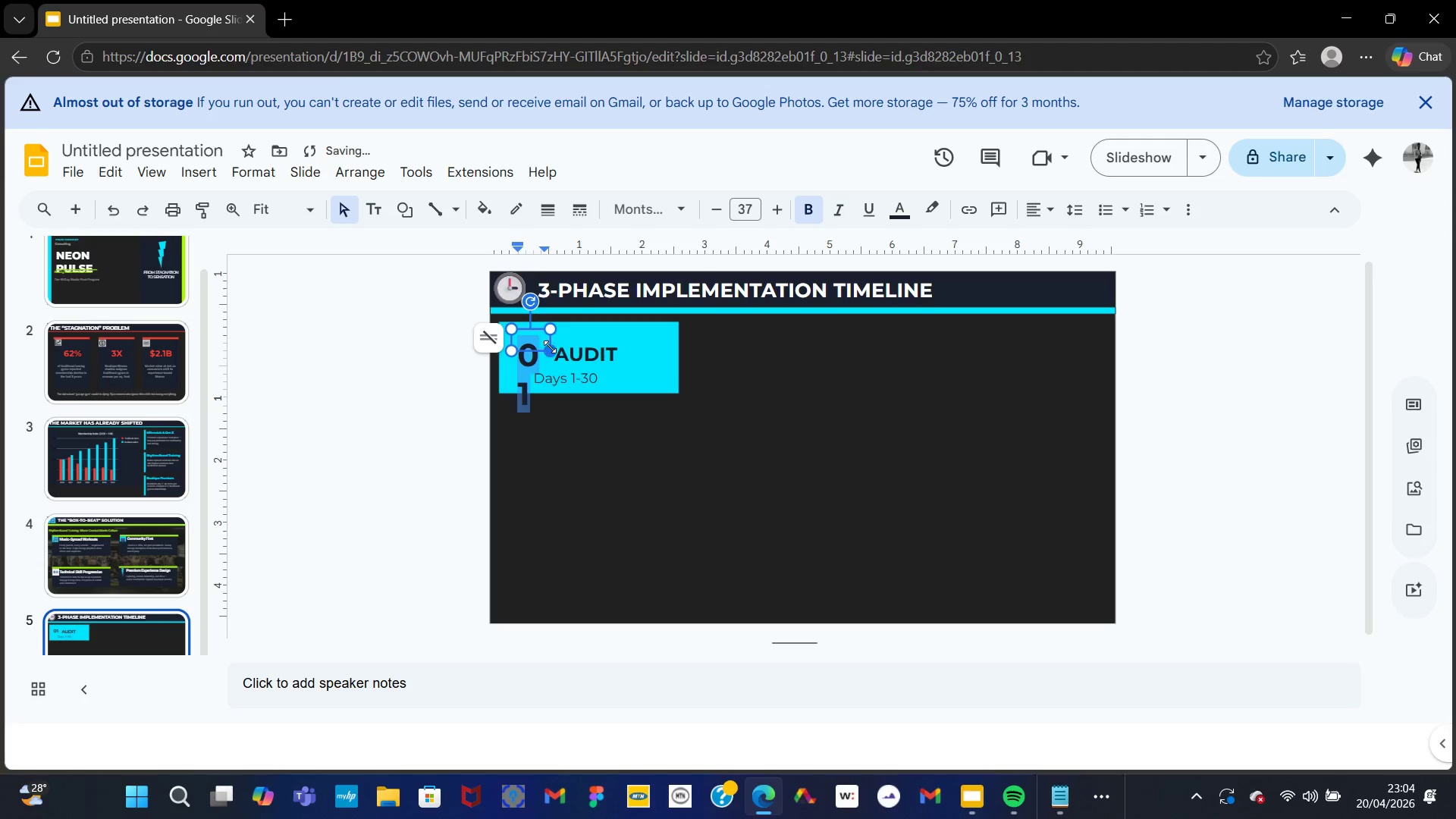 
left_click_drag(start_coordinate=[550, 353], to_coordinate=[563, 355])
 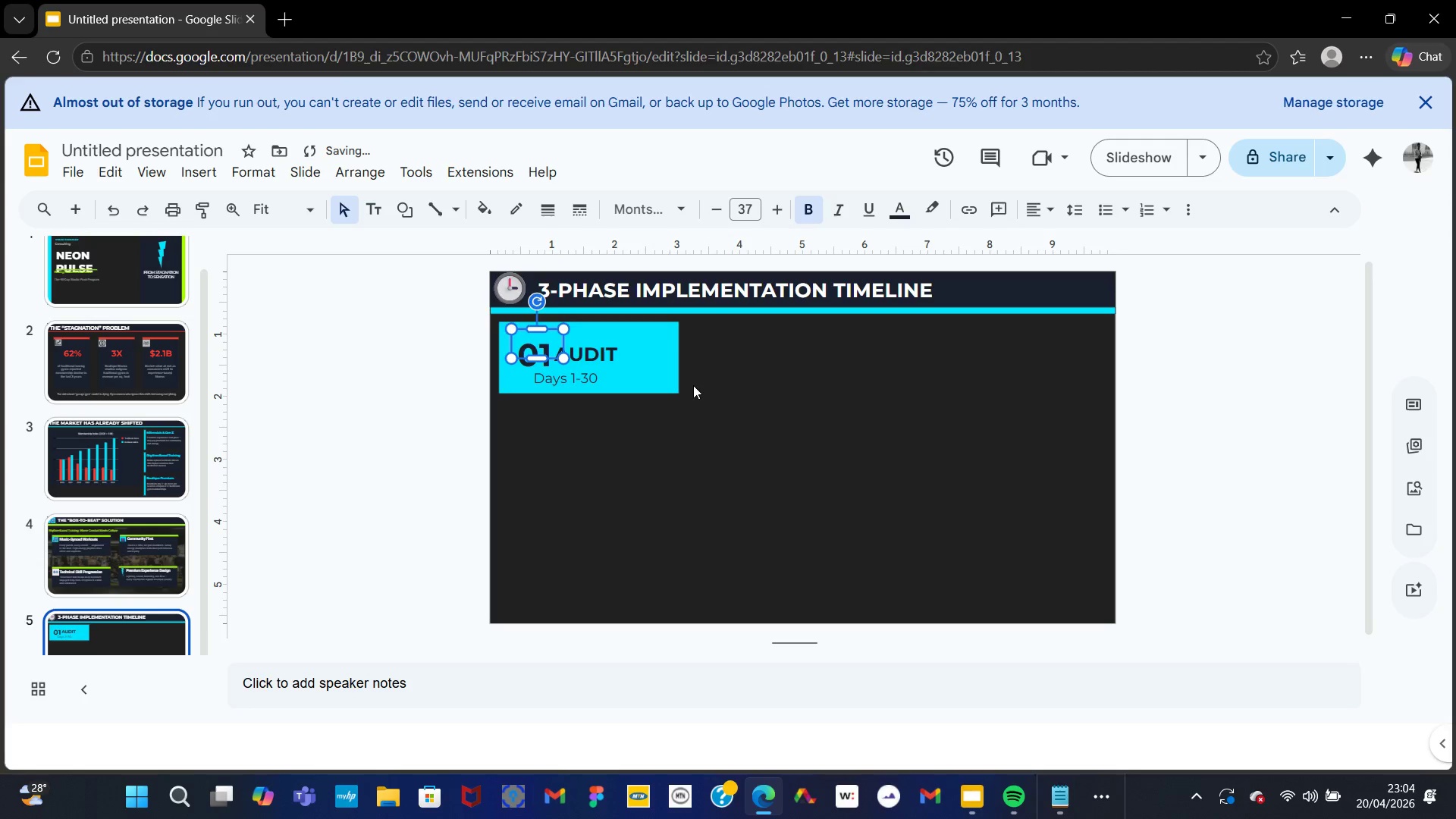 
left_click([693, 385])
 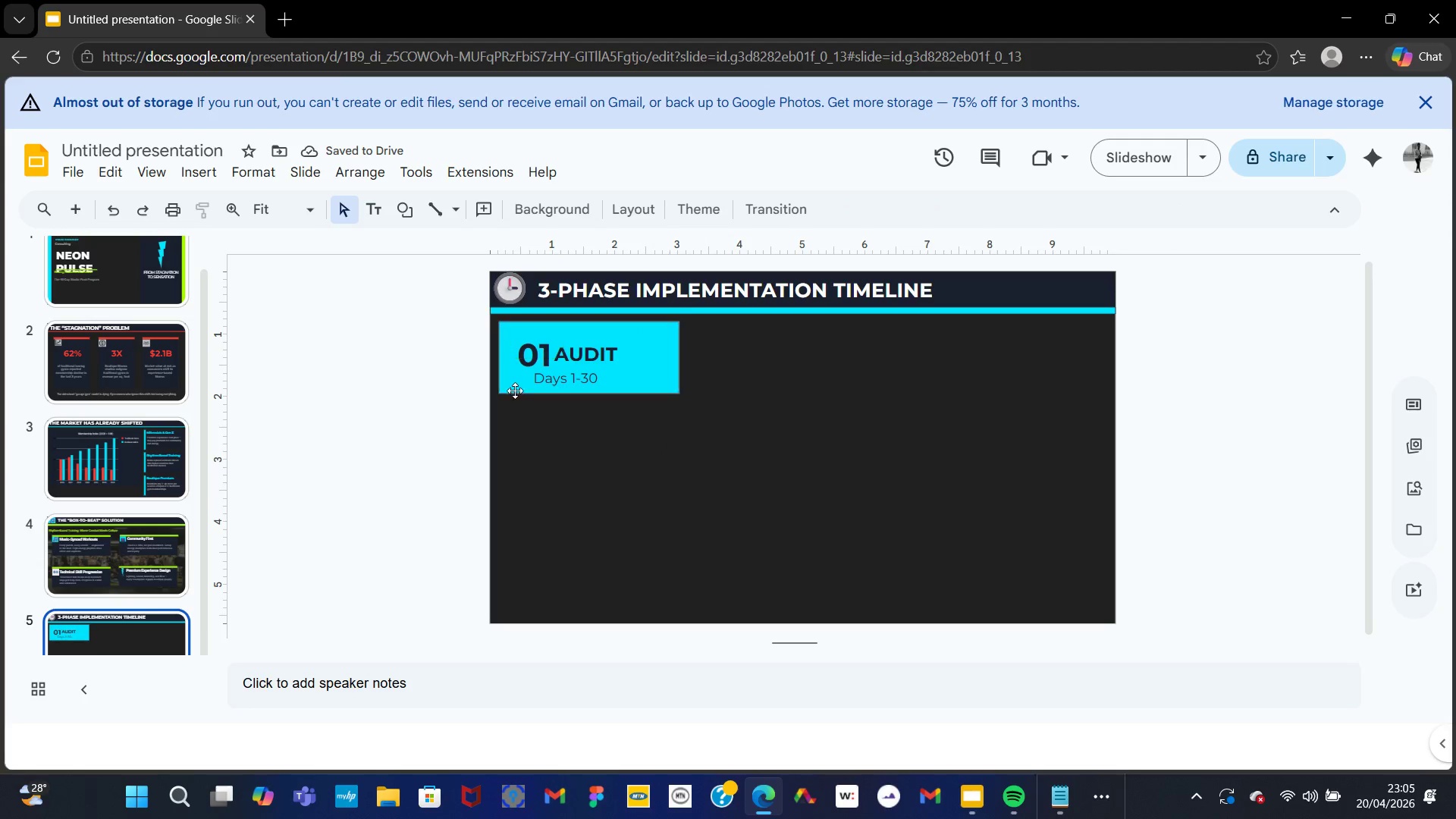 
wait(5.09)
 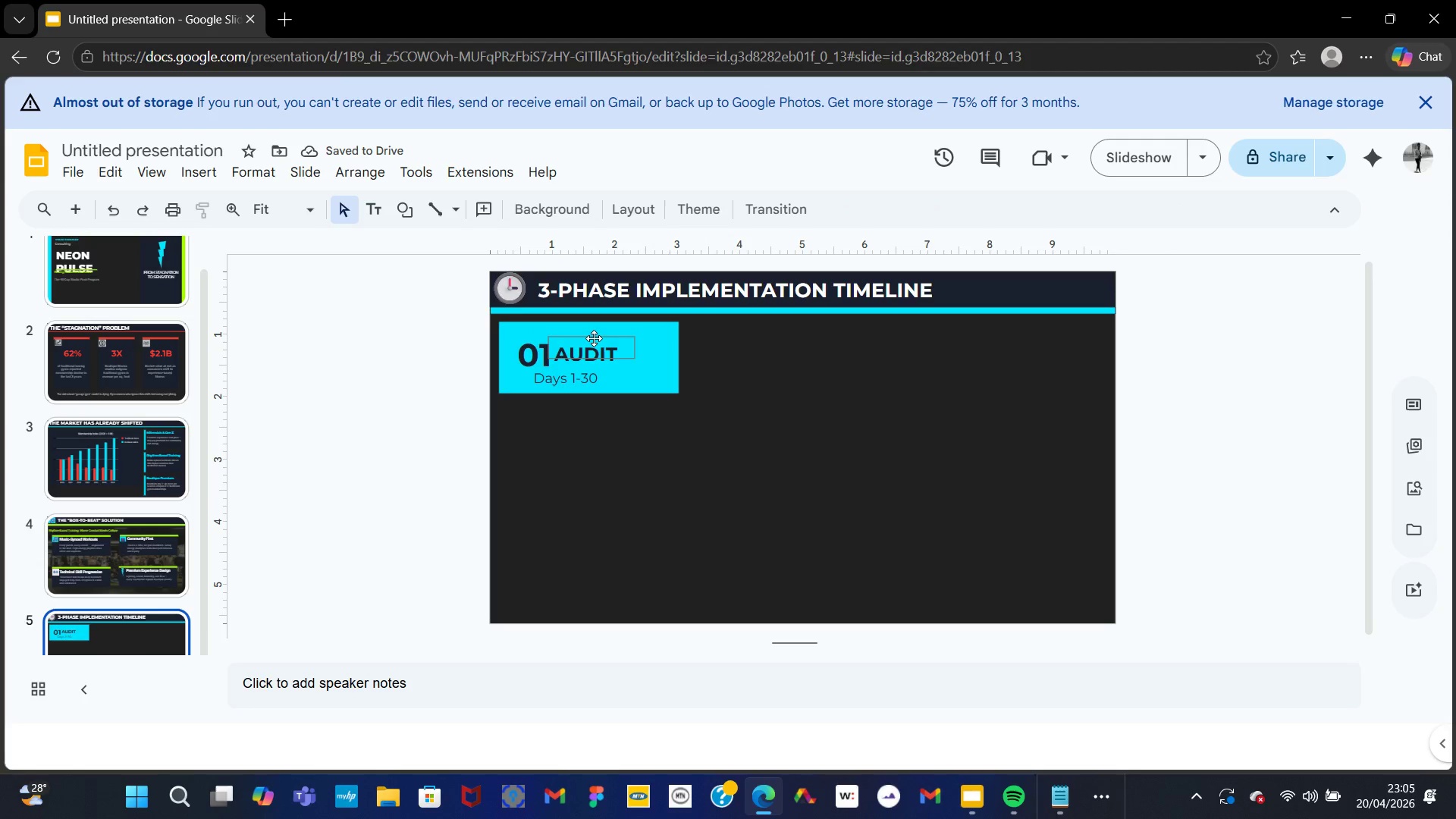 
left_click([504, 388])
 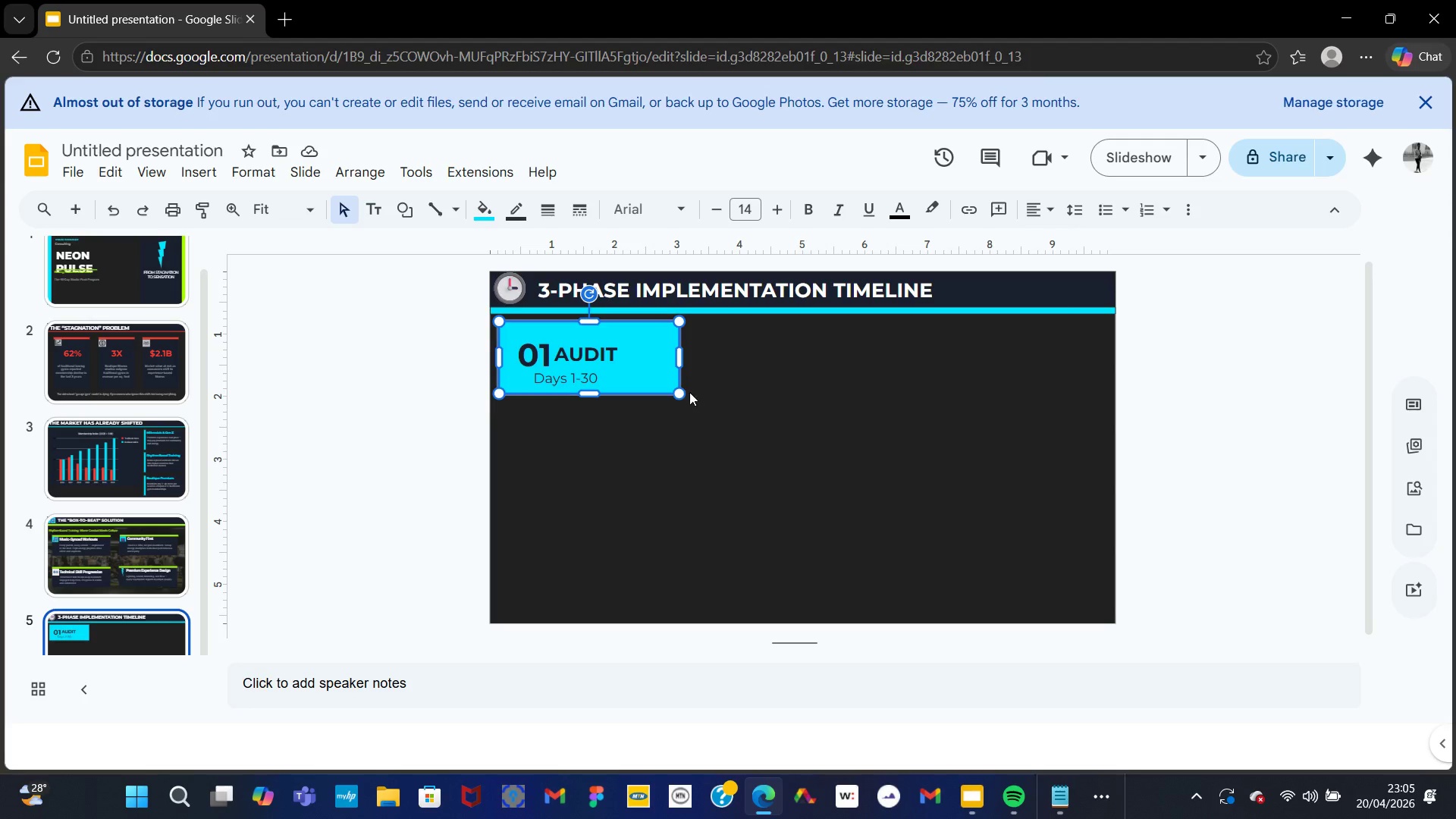 
left_click_drag(start_coordinate=[676, 394], to_coordinate=[688, 408])
 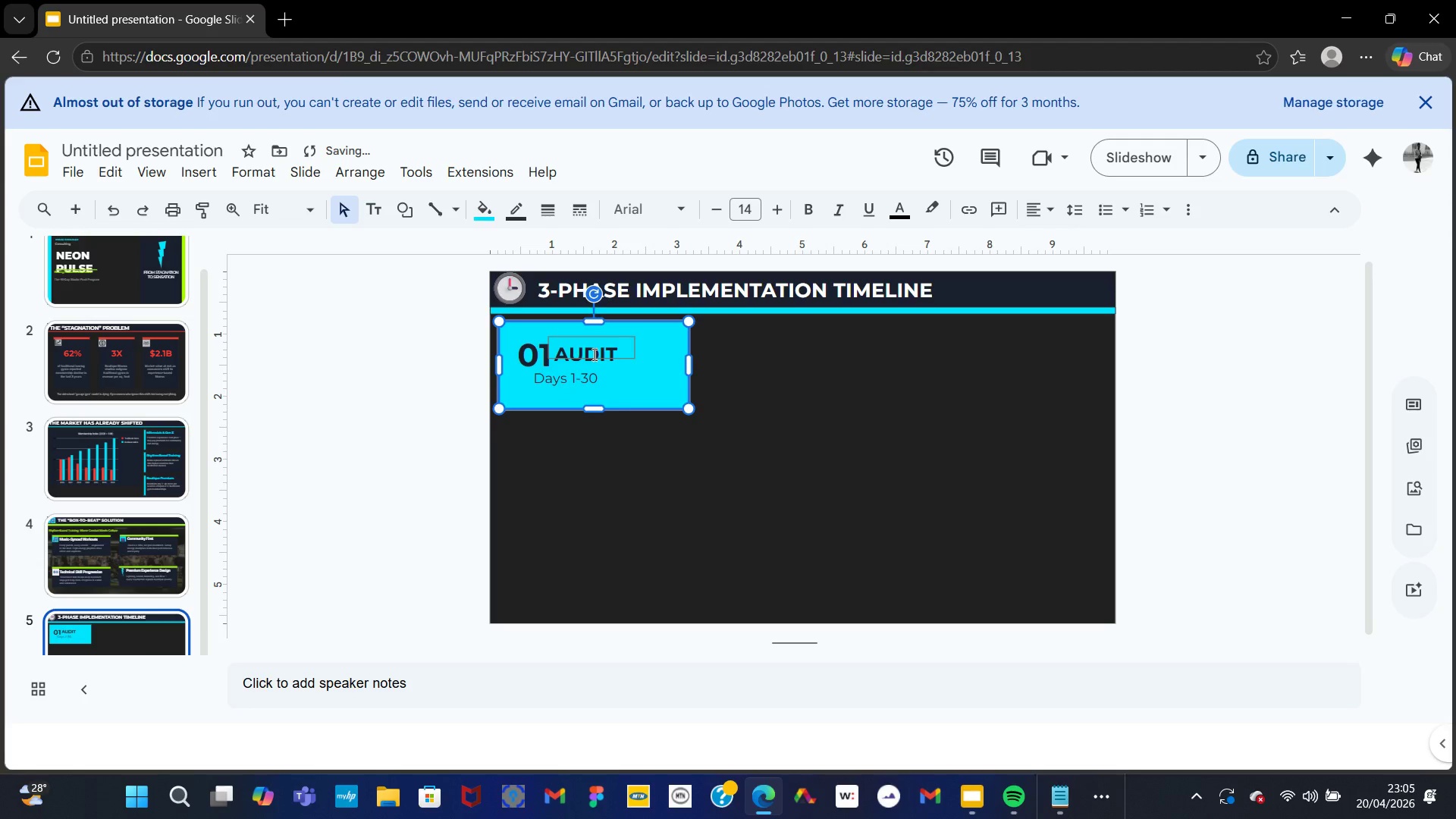 
left_click([593, 354])
 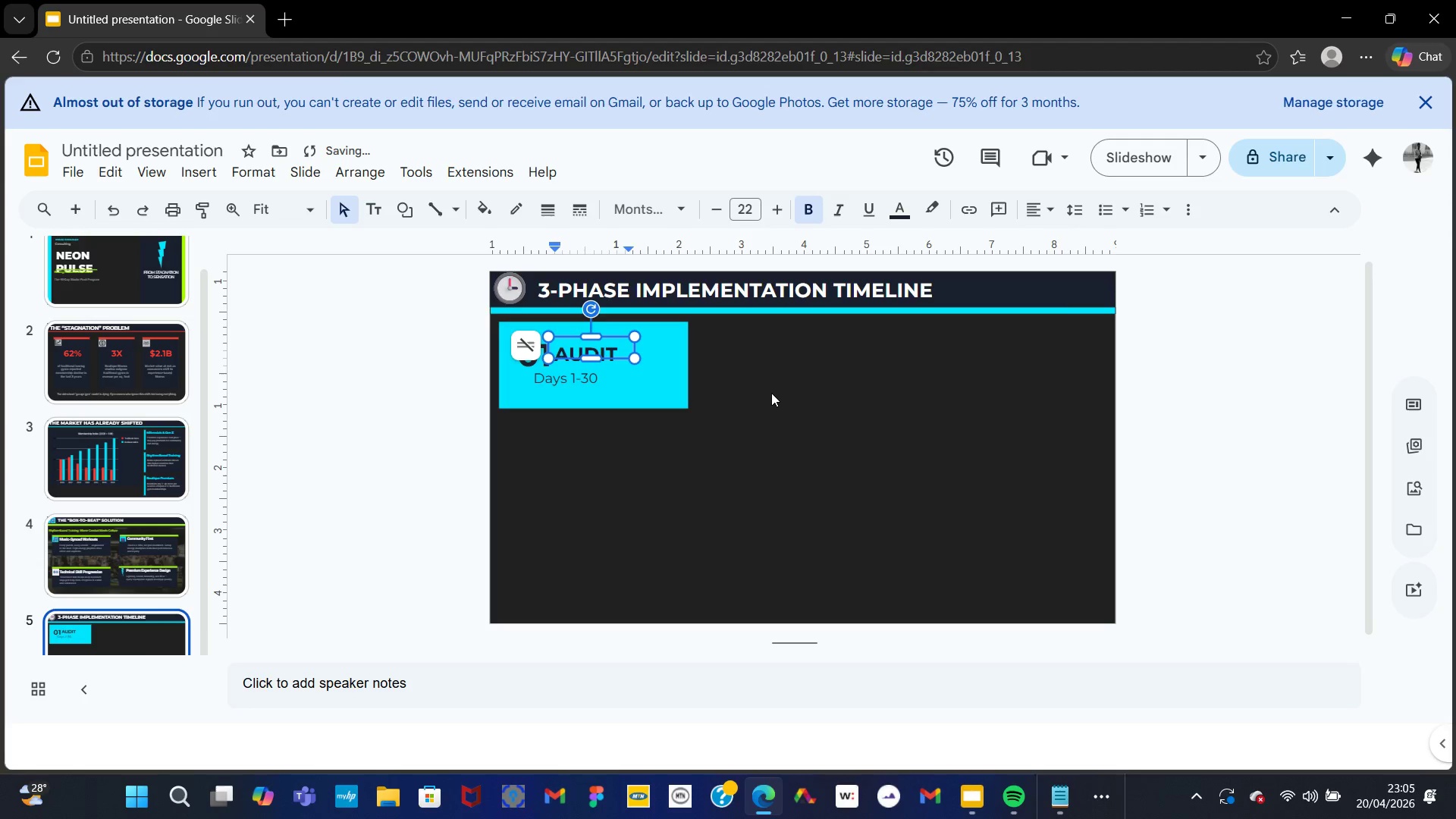 
left_click([773, 395])
 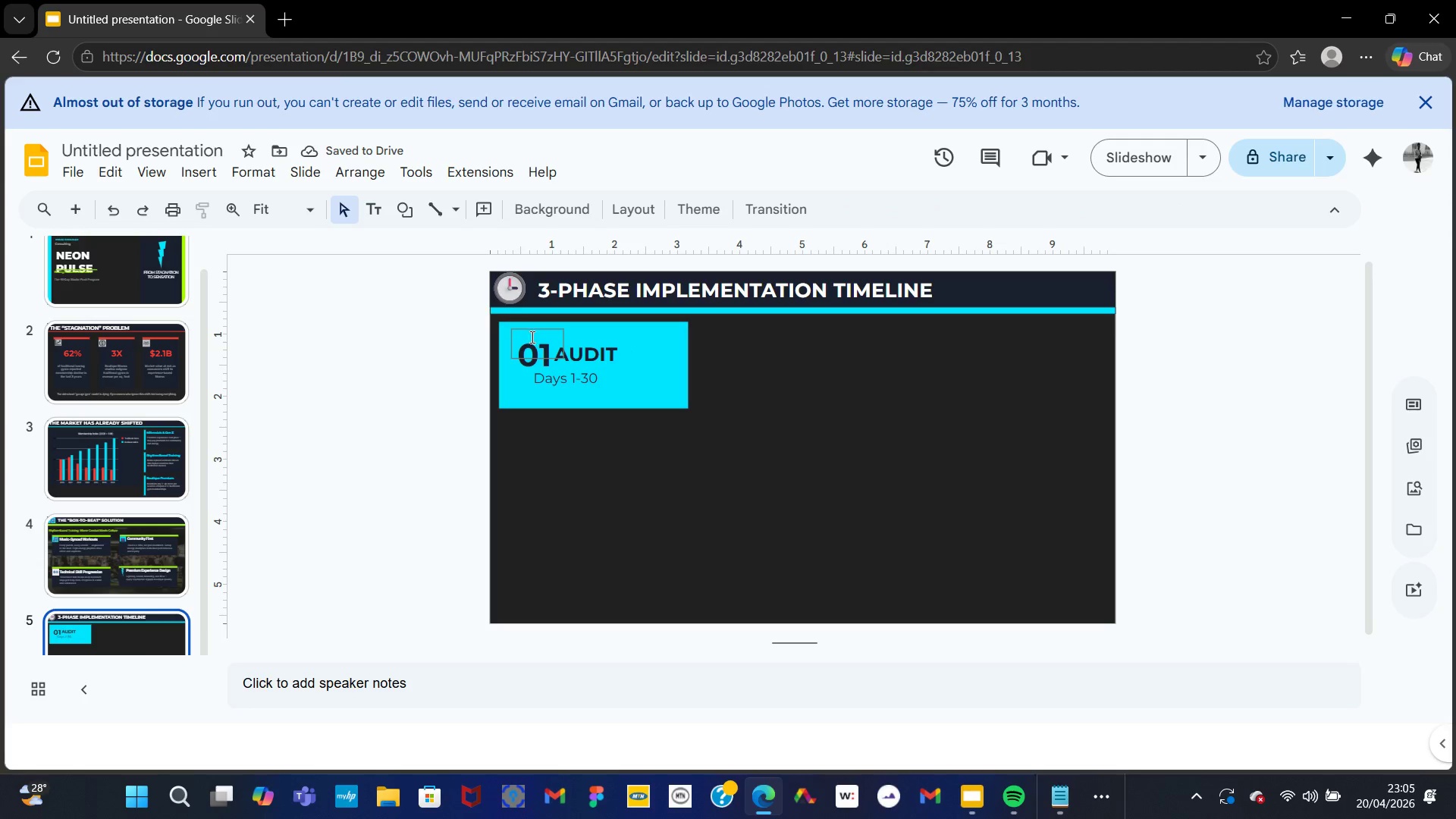 
left_click([531, 337])
 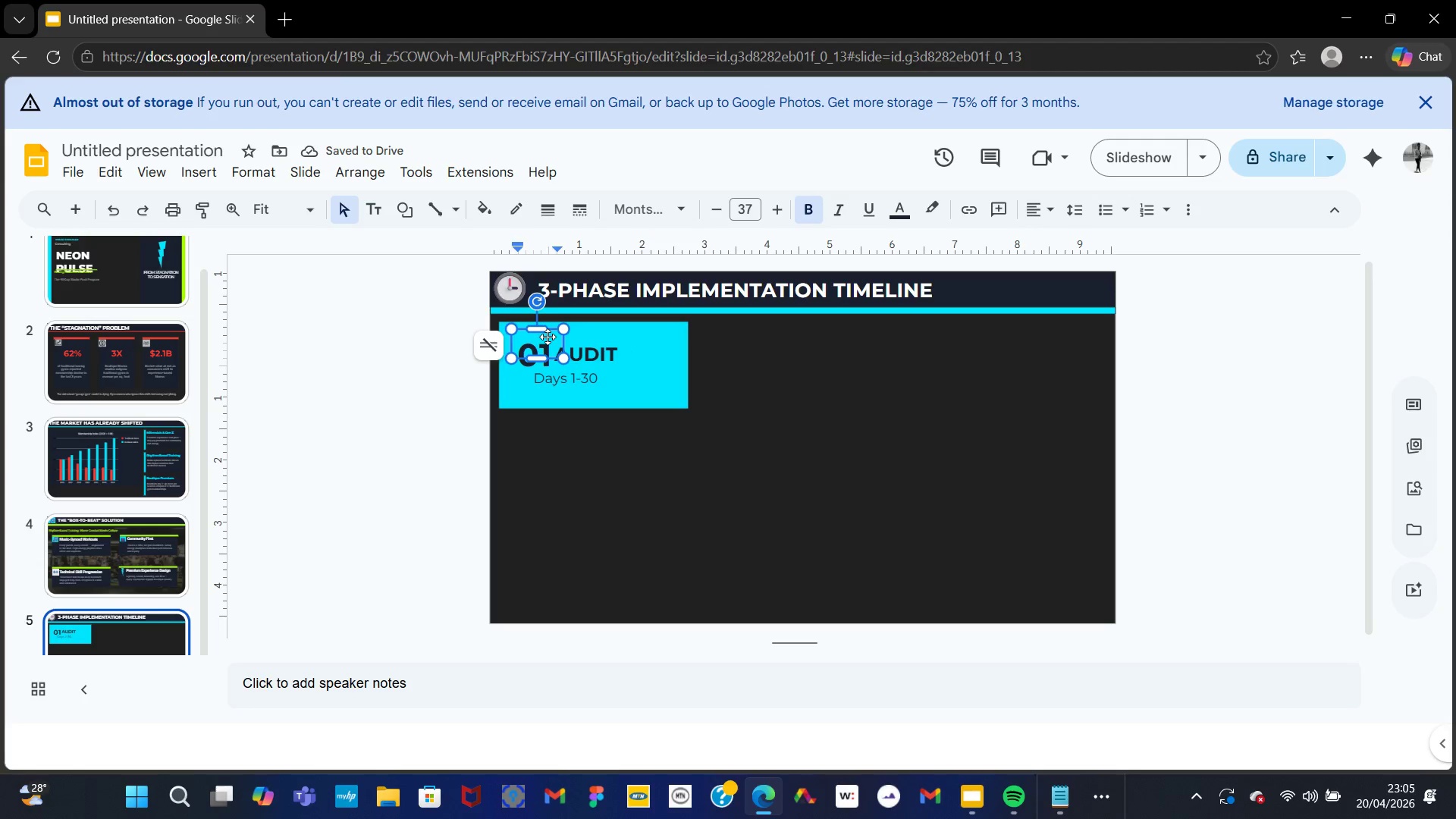 
left_click_drag(start_coordinate=[548, 337], to_coordinate=[544, 333])
 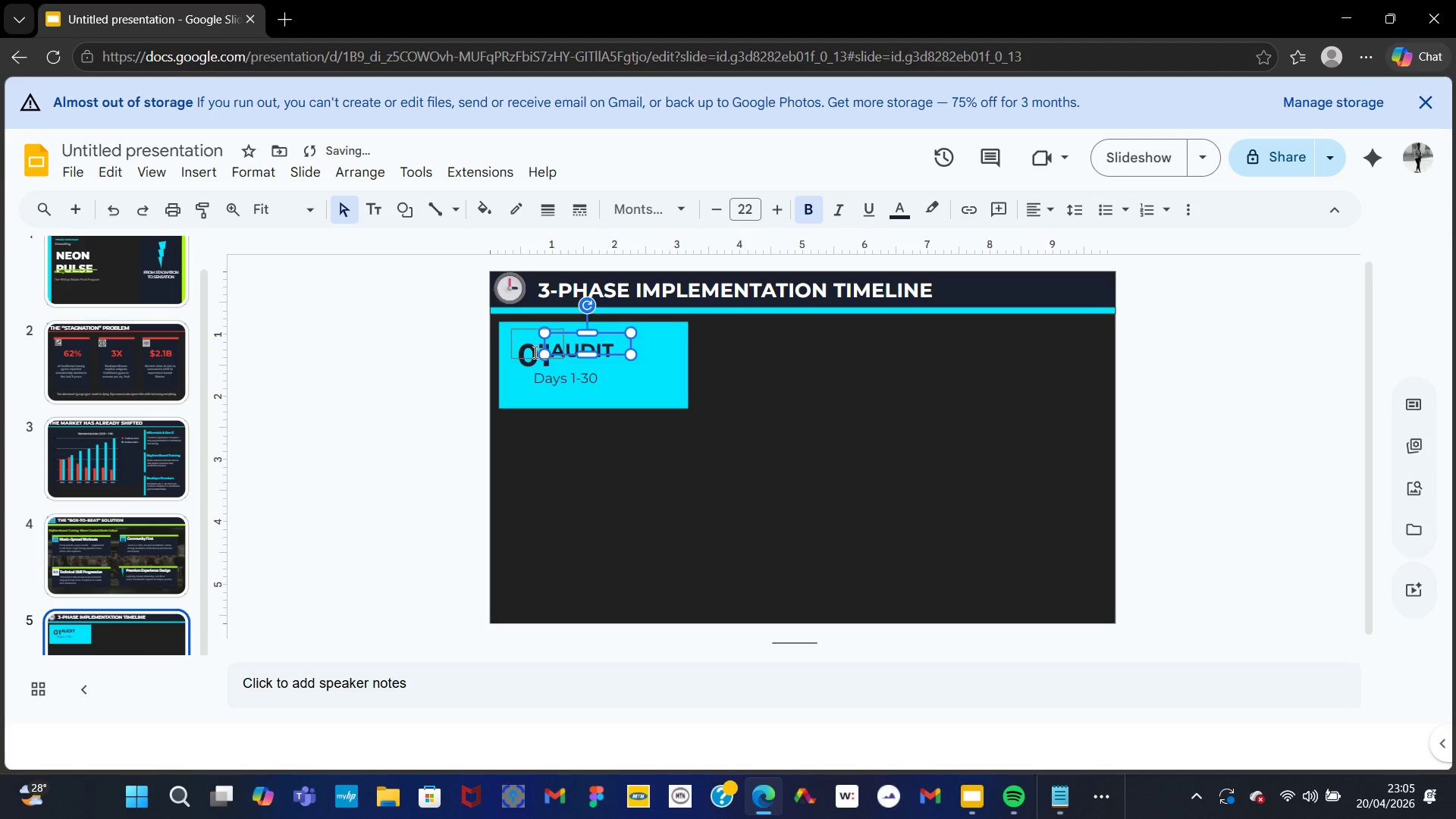 
left_click([534, 352])
 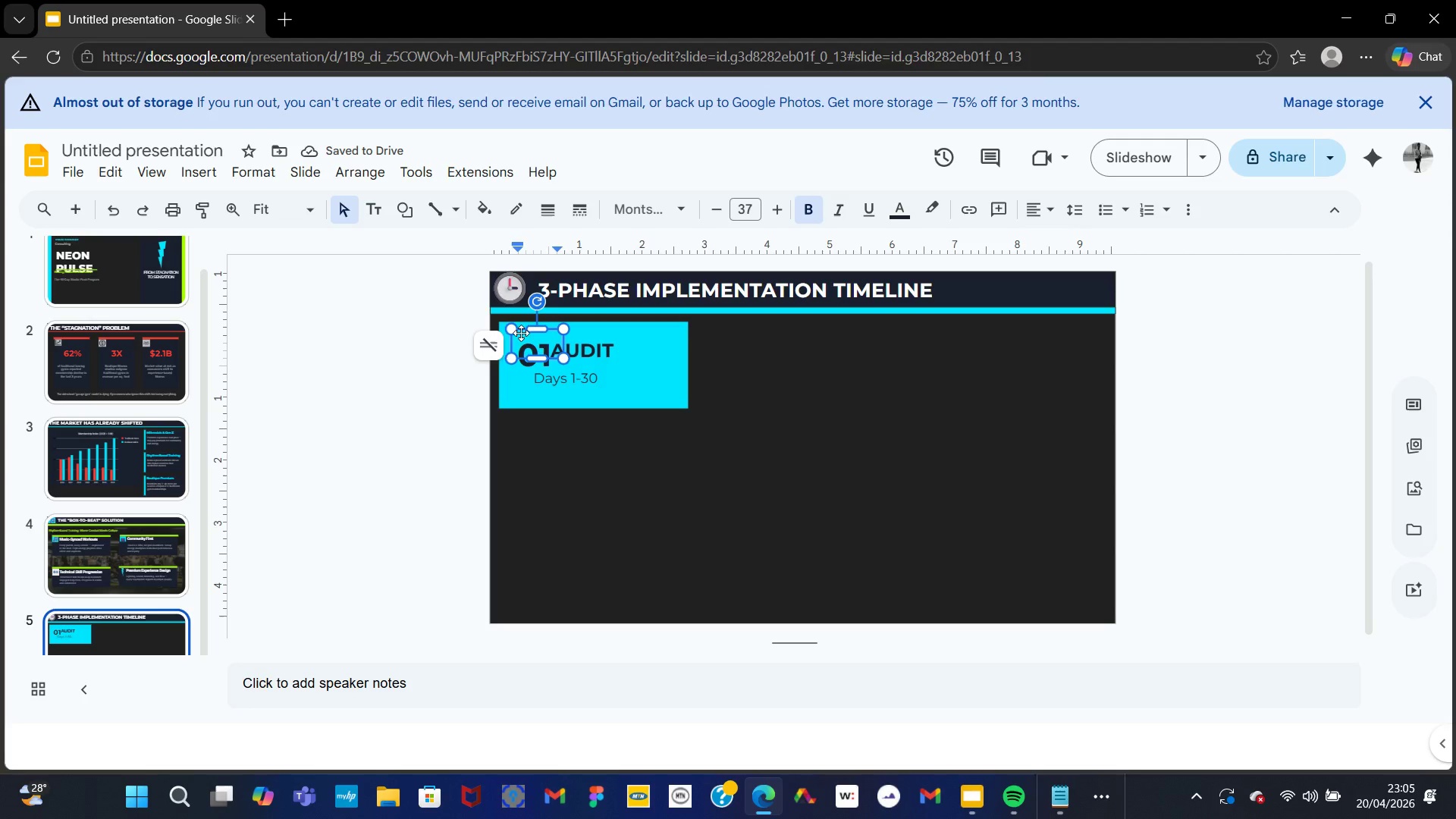 
left_click_drag(start_coordinate=[521, 333], to_coordinate=[516, 324])
 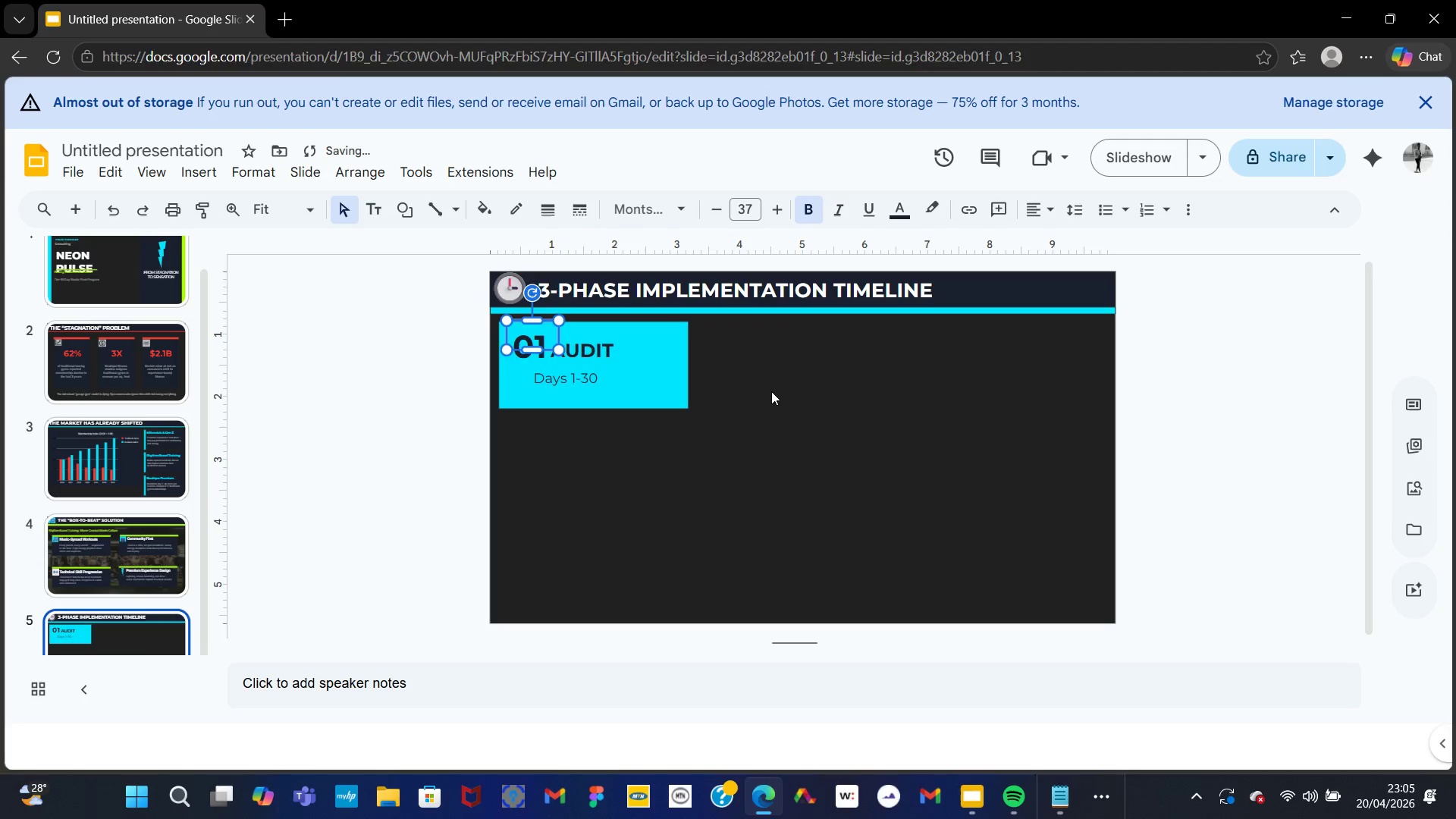 
left_click([772, 390])
 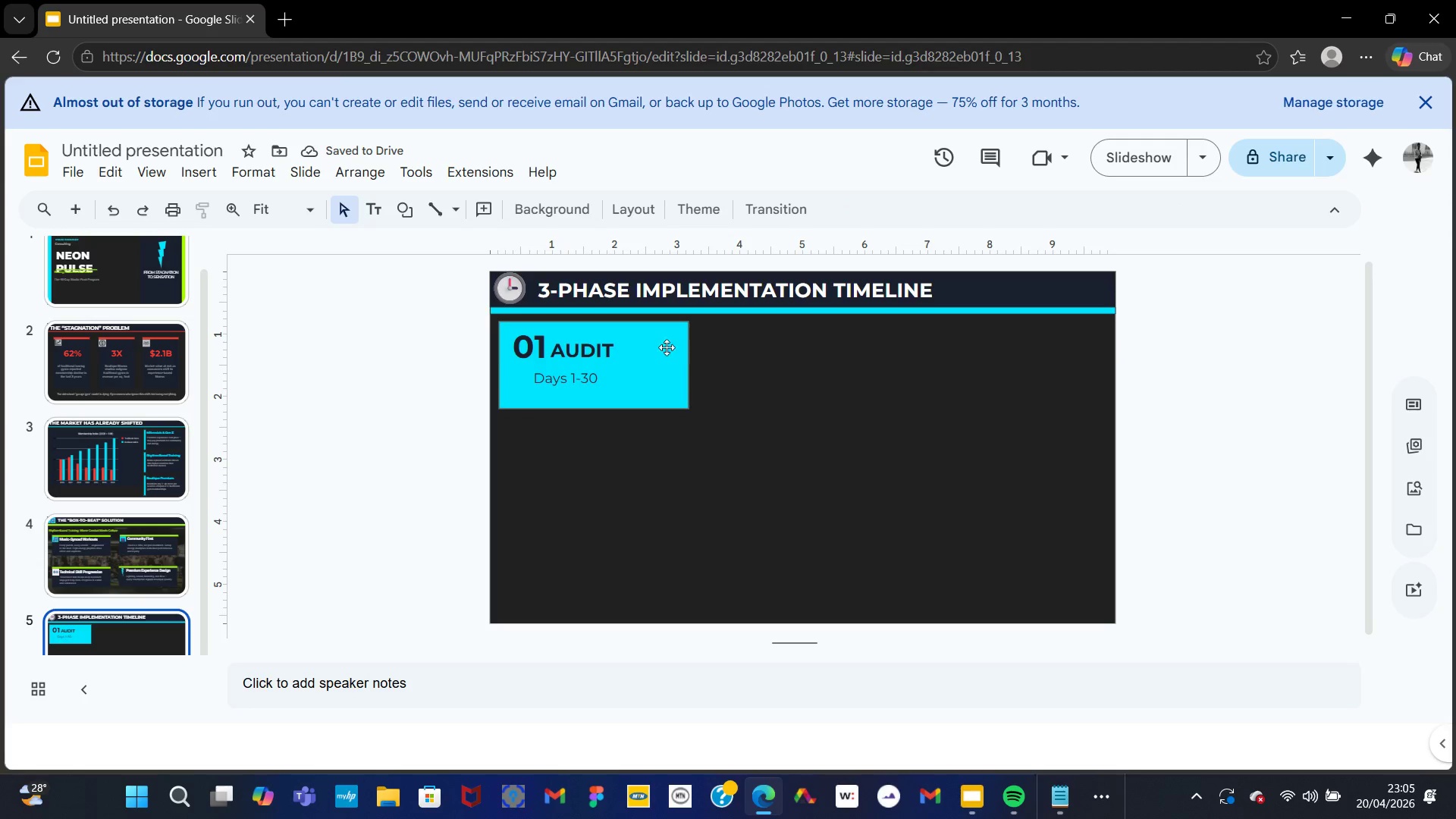 
left_click([528, 344])
 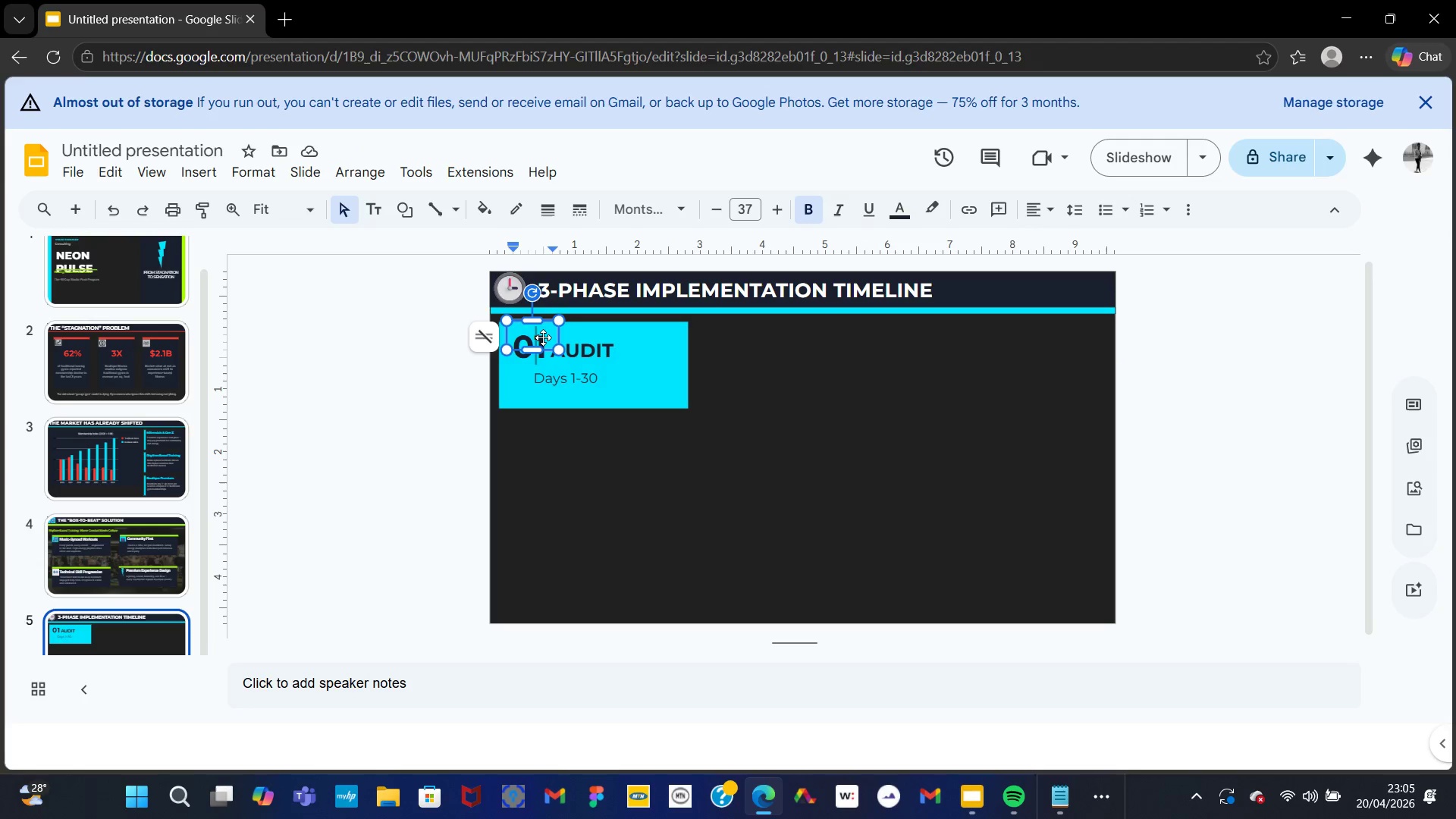 
key(Control+A)
 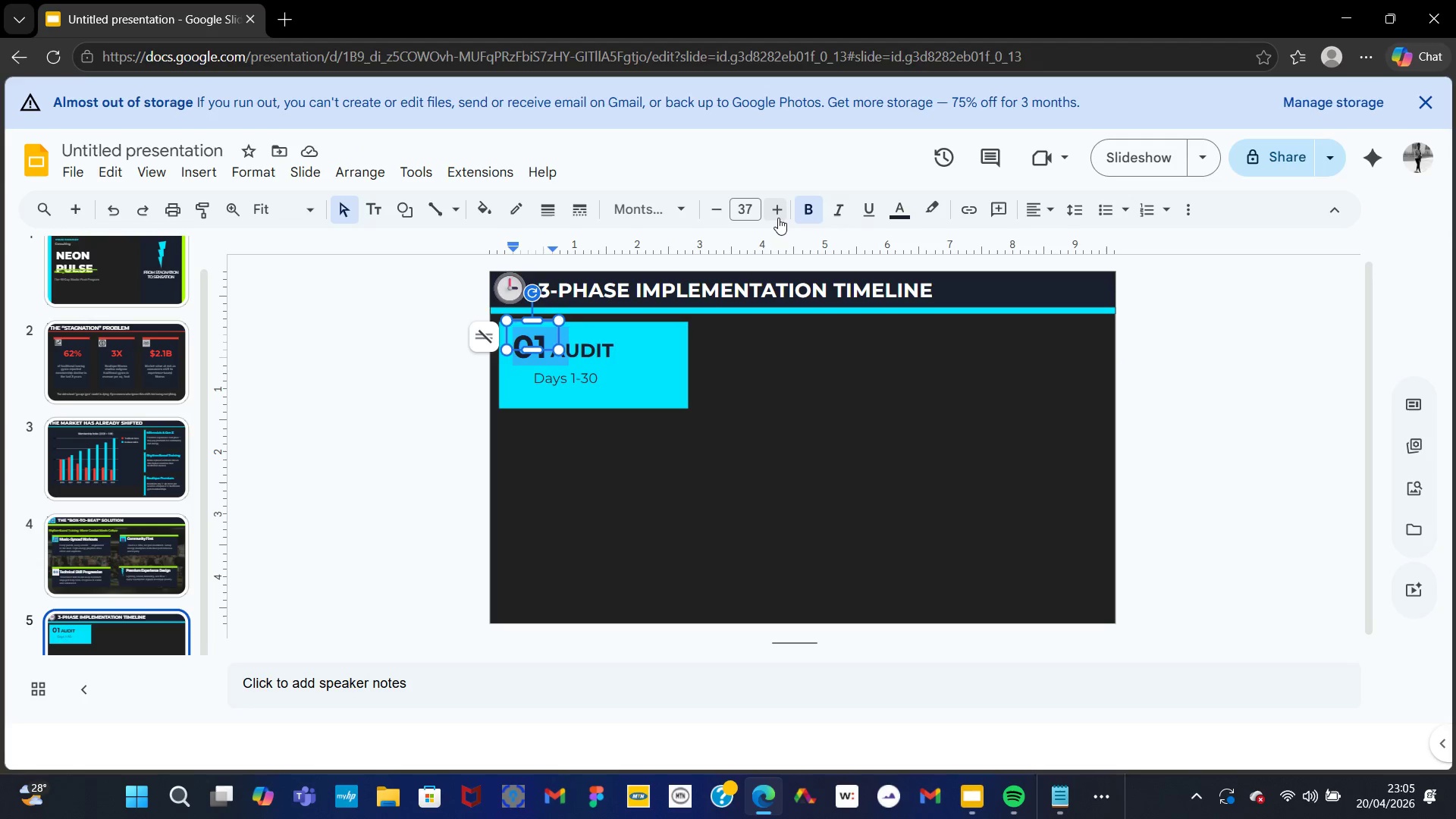 
left_click([774, 215])
 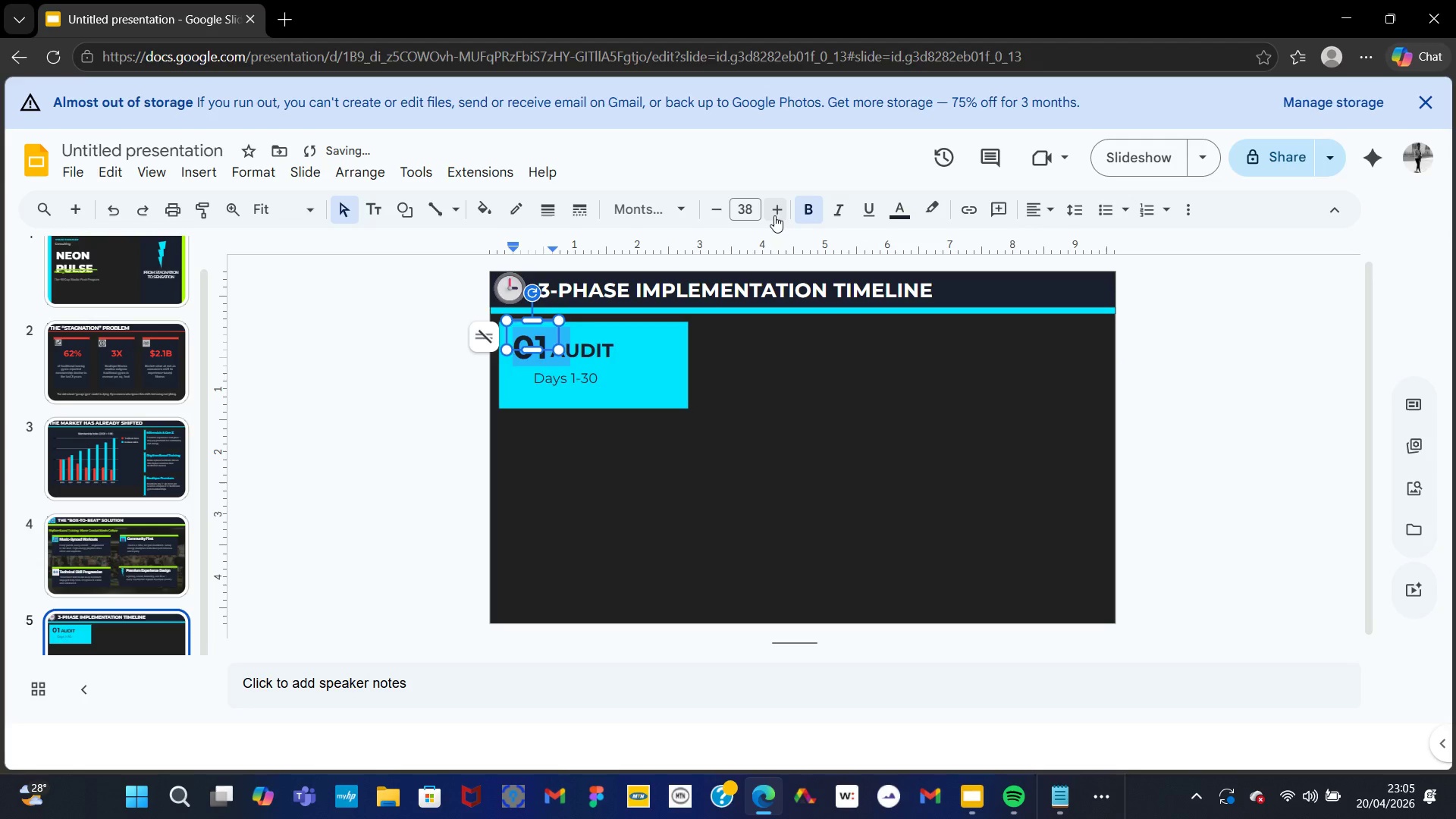 
left_click([774, 215])
 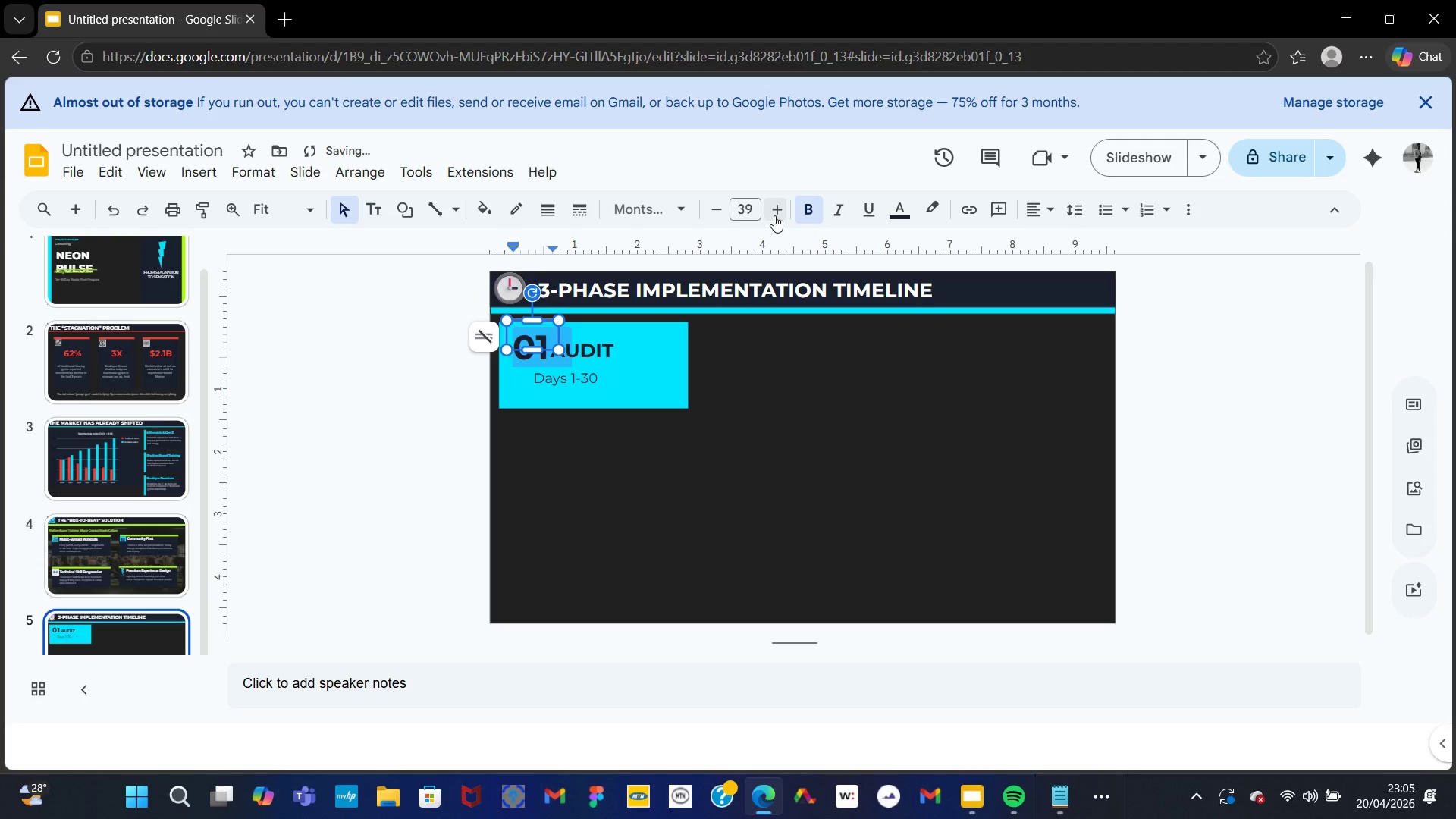 
left_click([774, 215])
 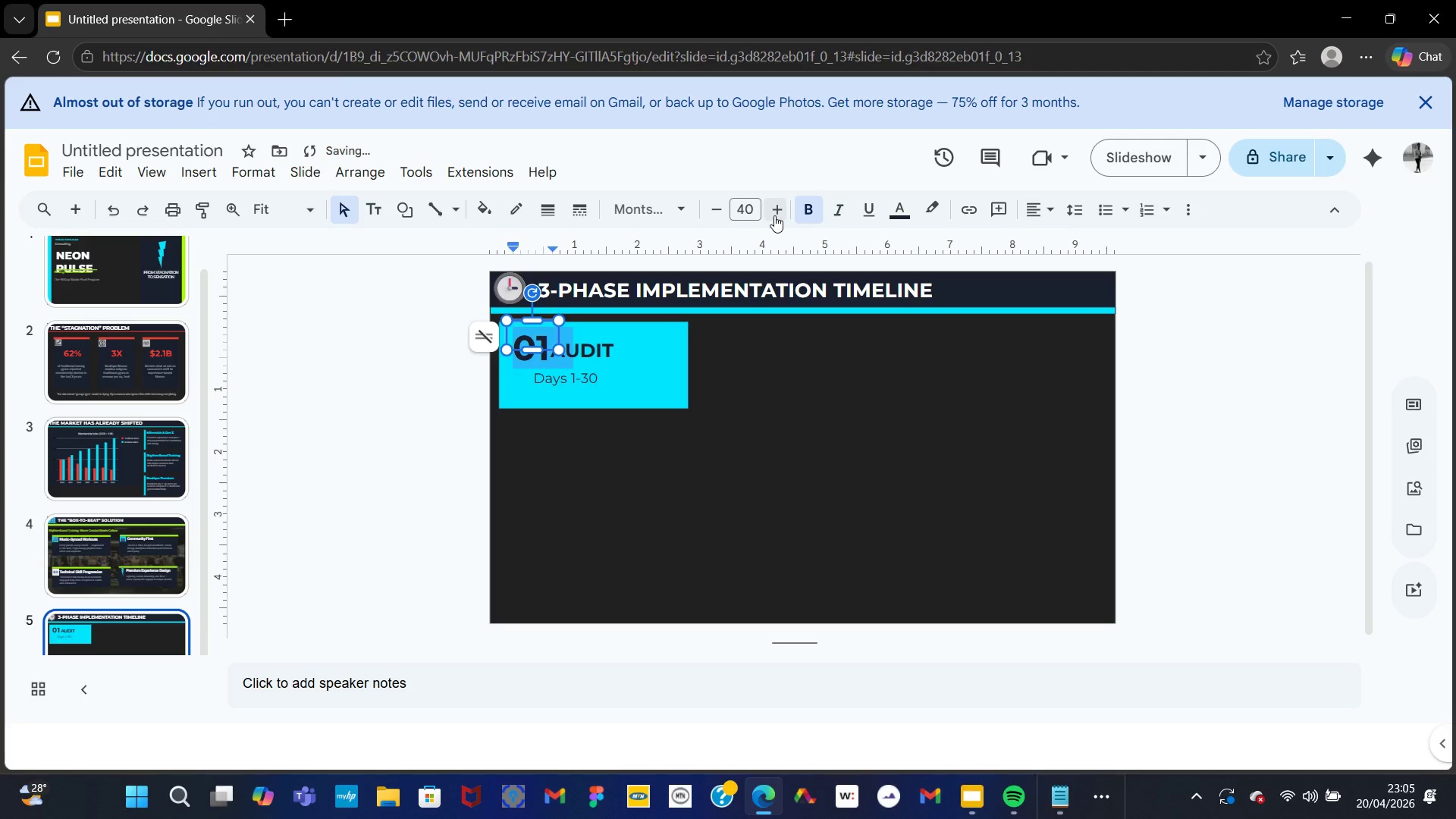 
left_click([774, 215])
 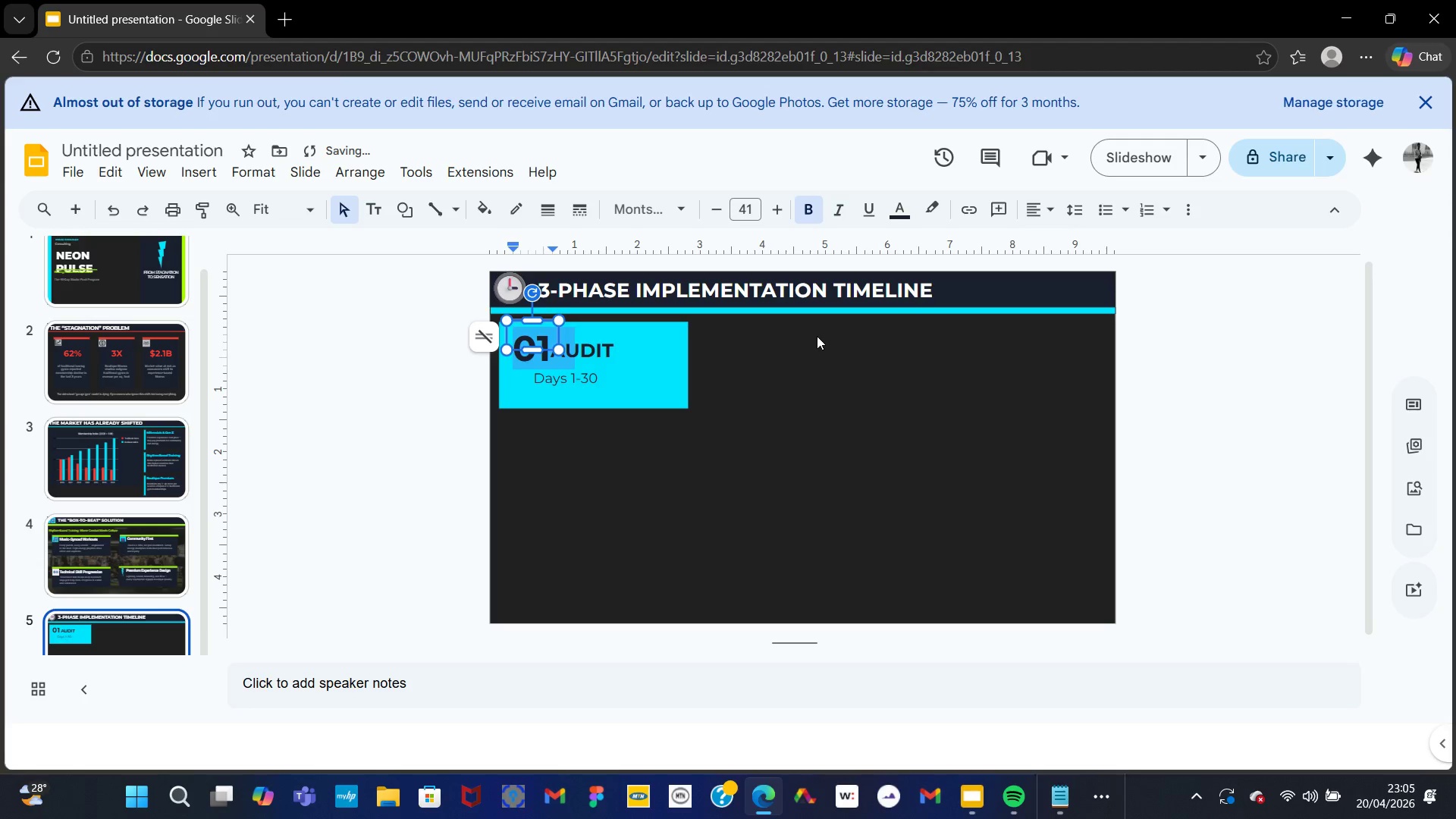 
left_click([817, 336])
 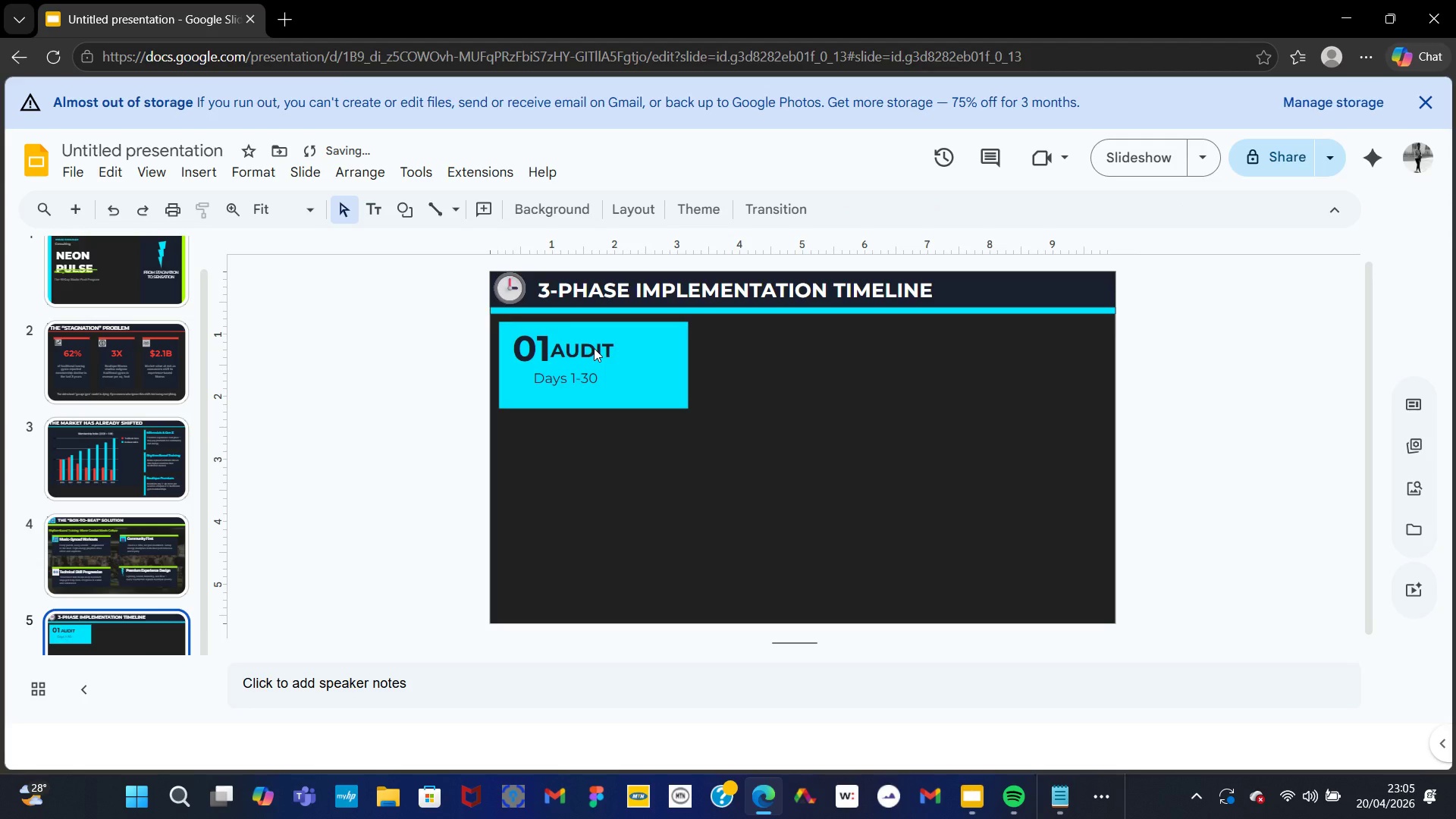 
left_click([594, 348])
 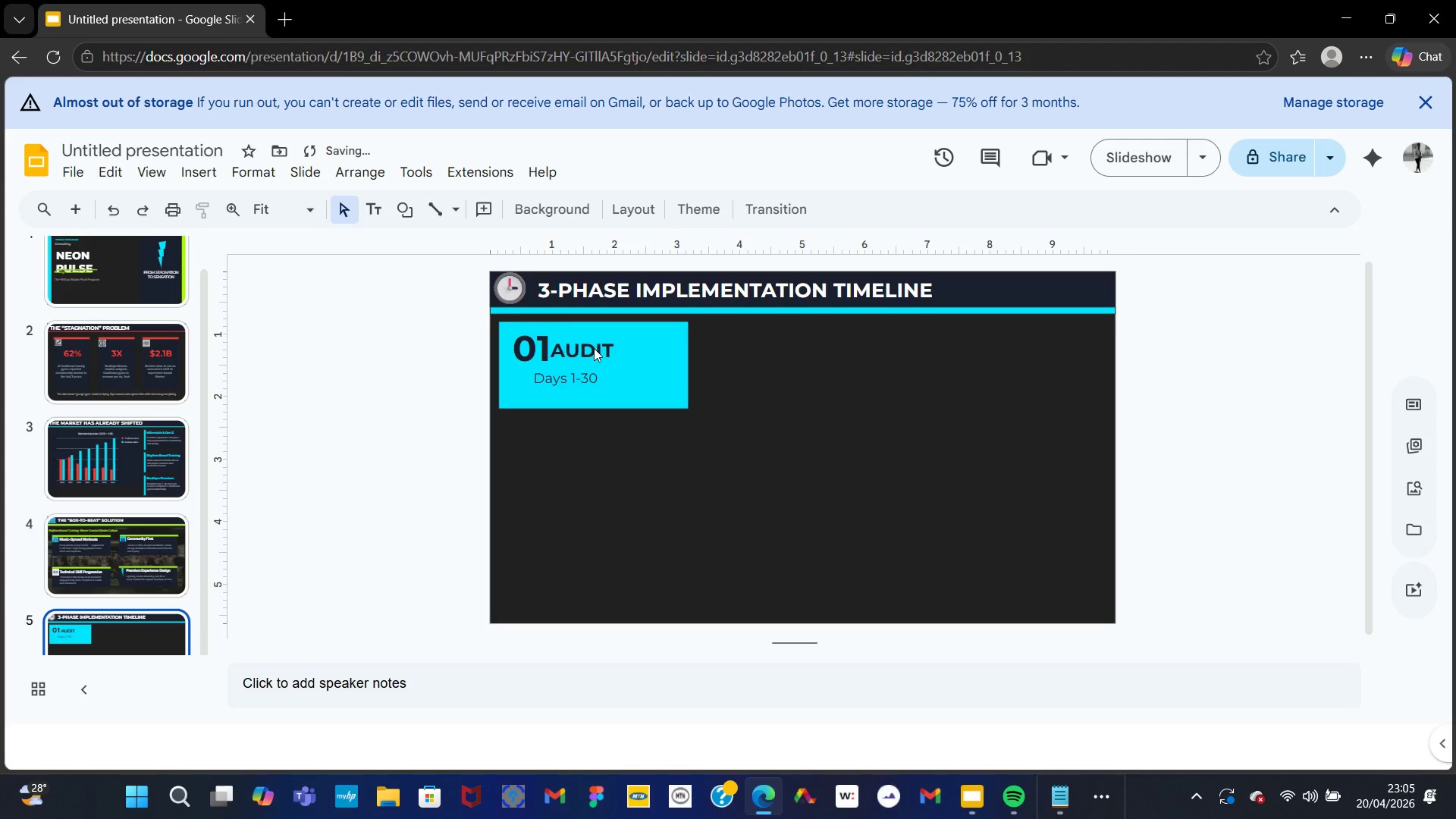 
left_click([594, 348])
 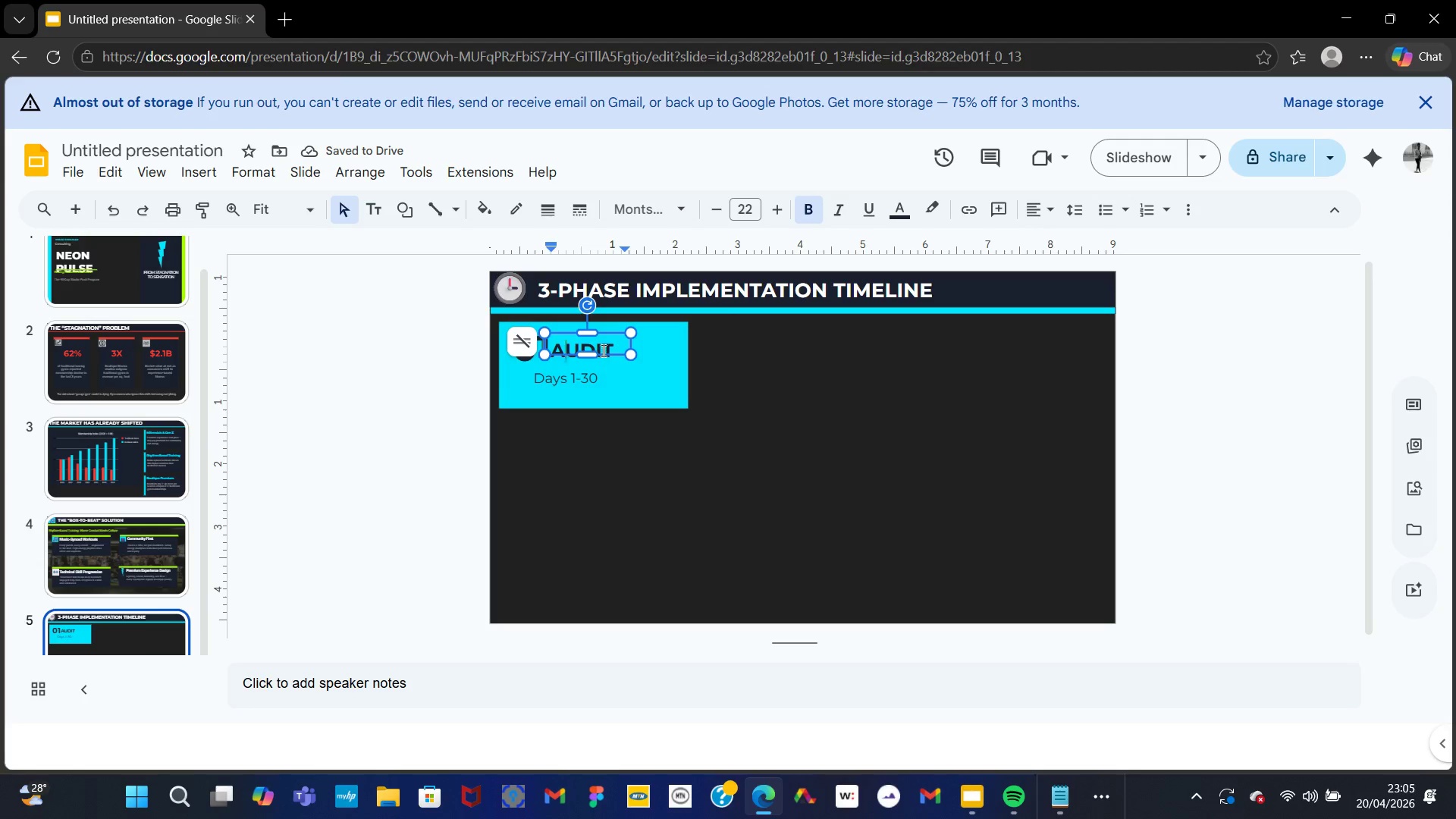 
key(Control+A)
 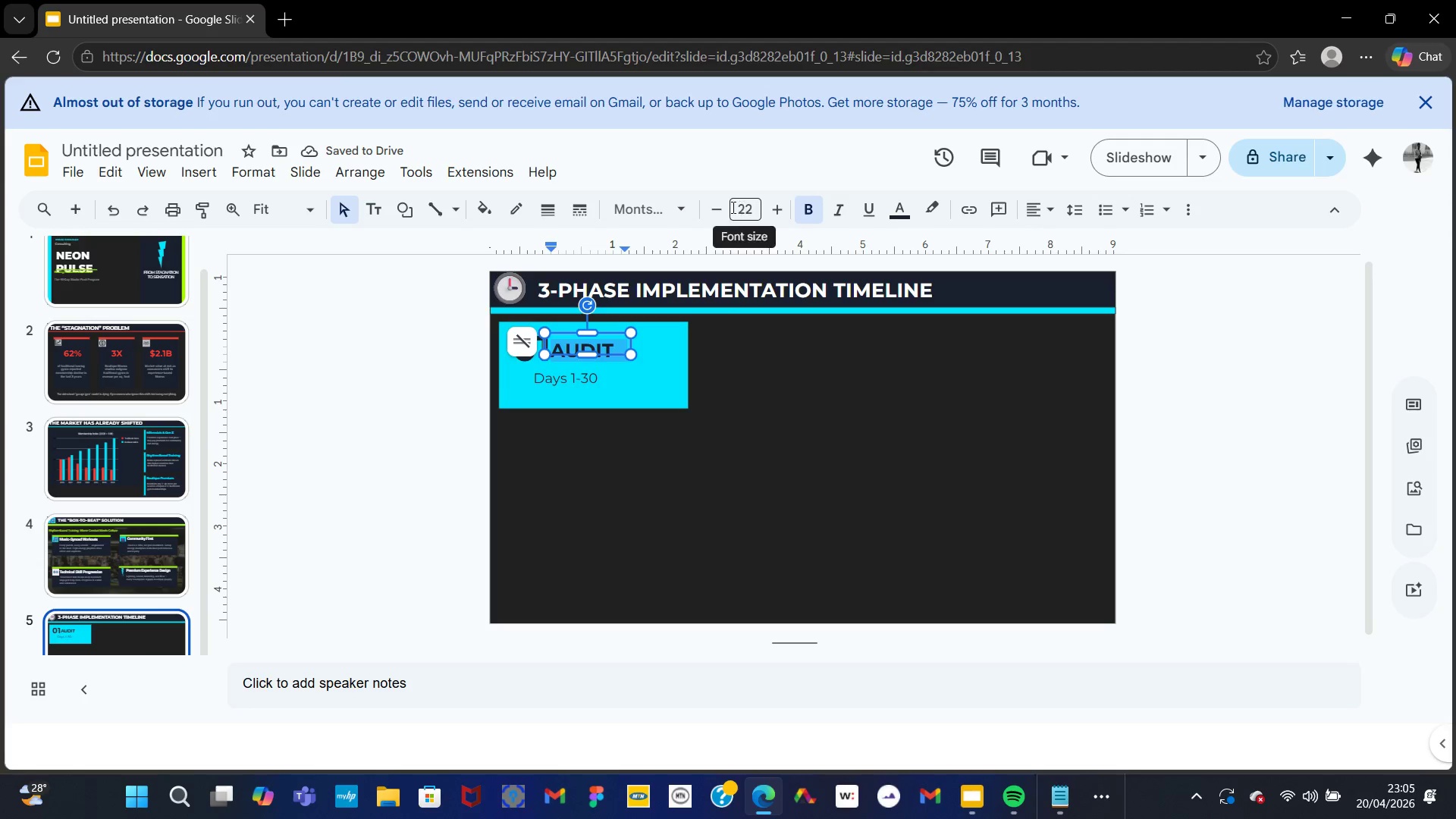 
left_click([725, 209])
 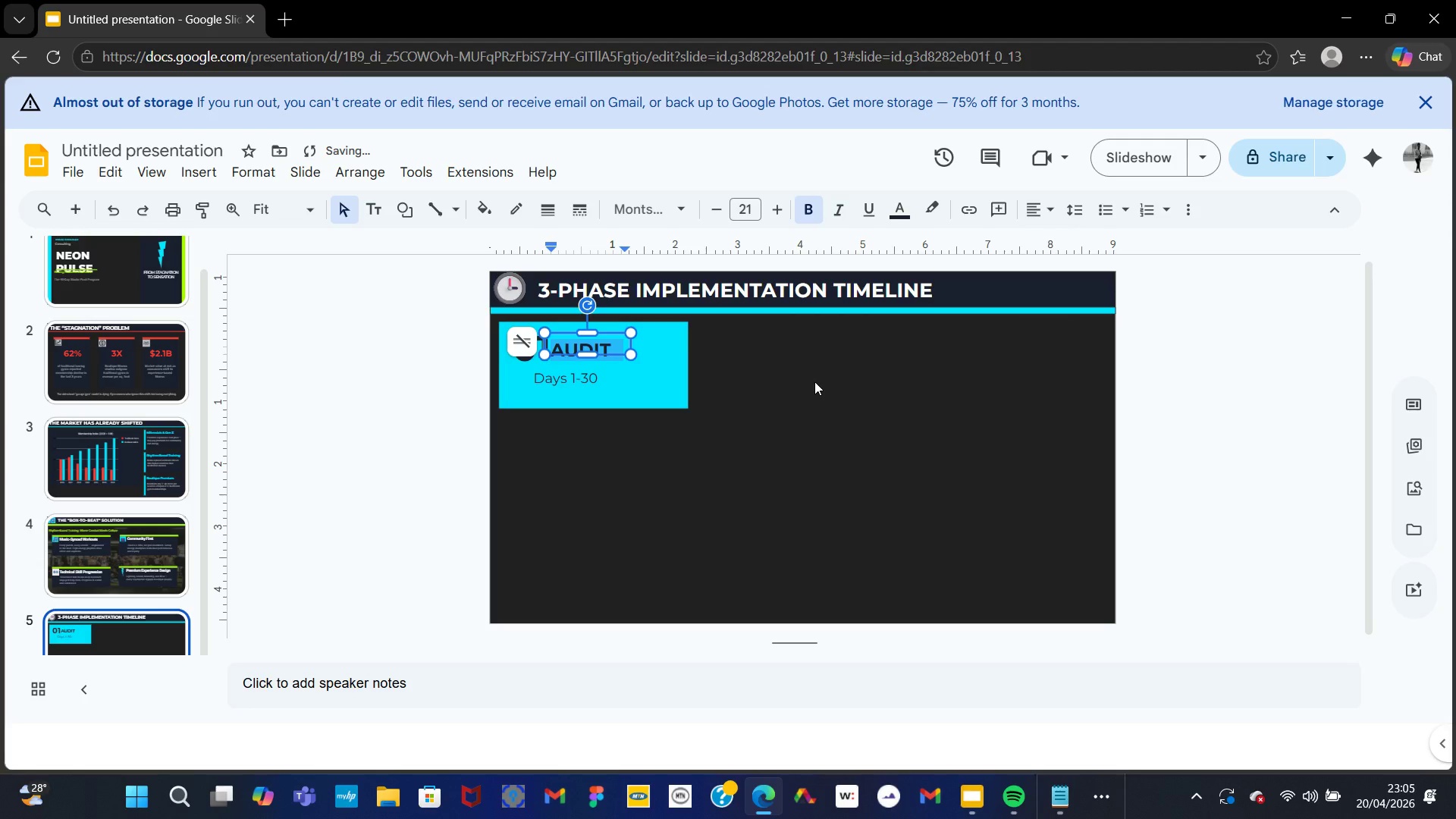 
left_click([814, 381])
 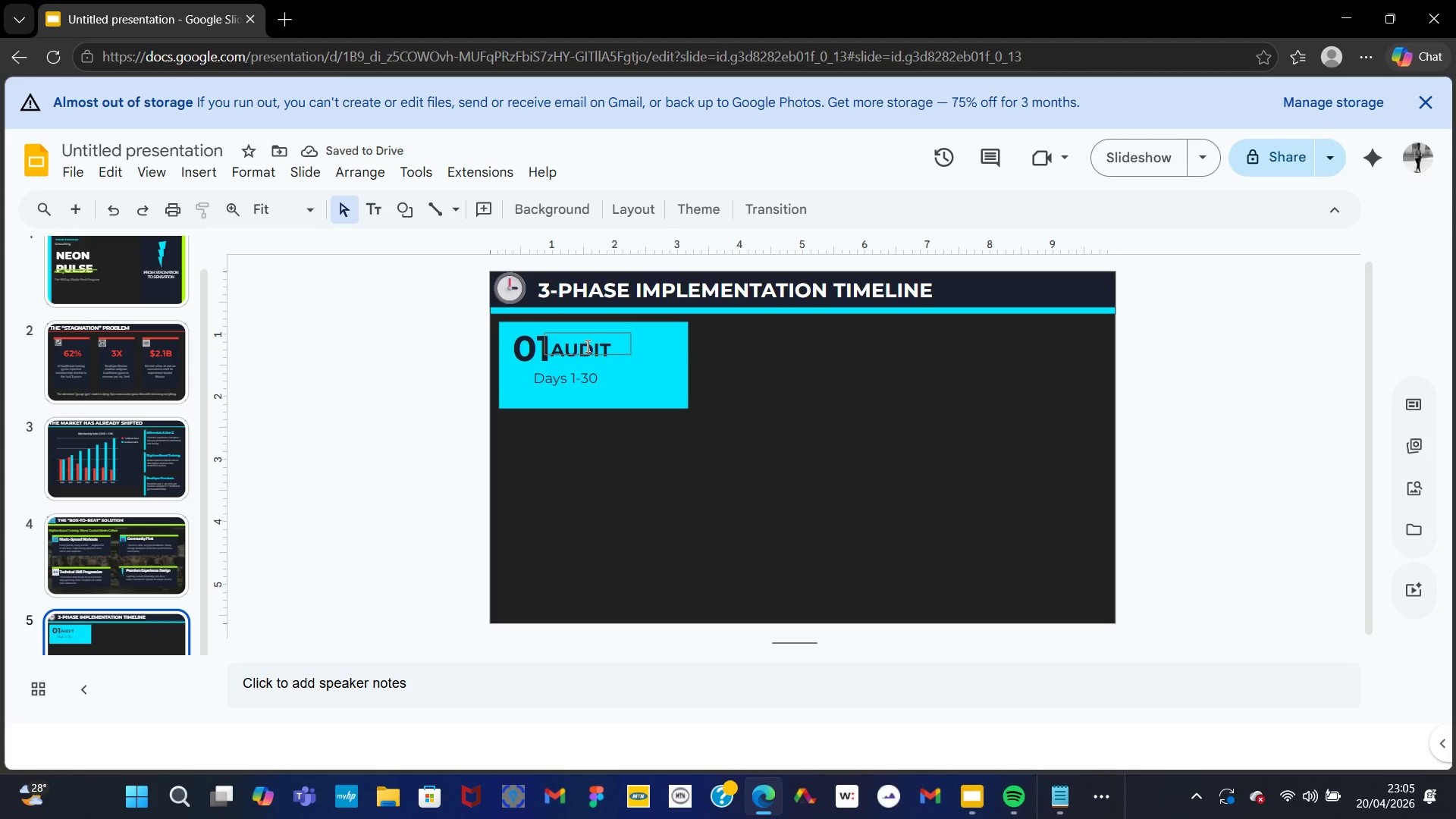 
left_click([588, 345])
 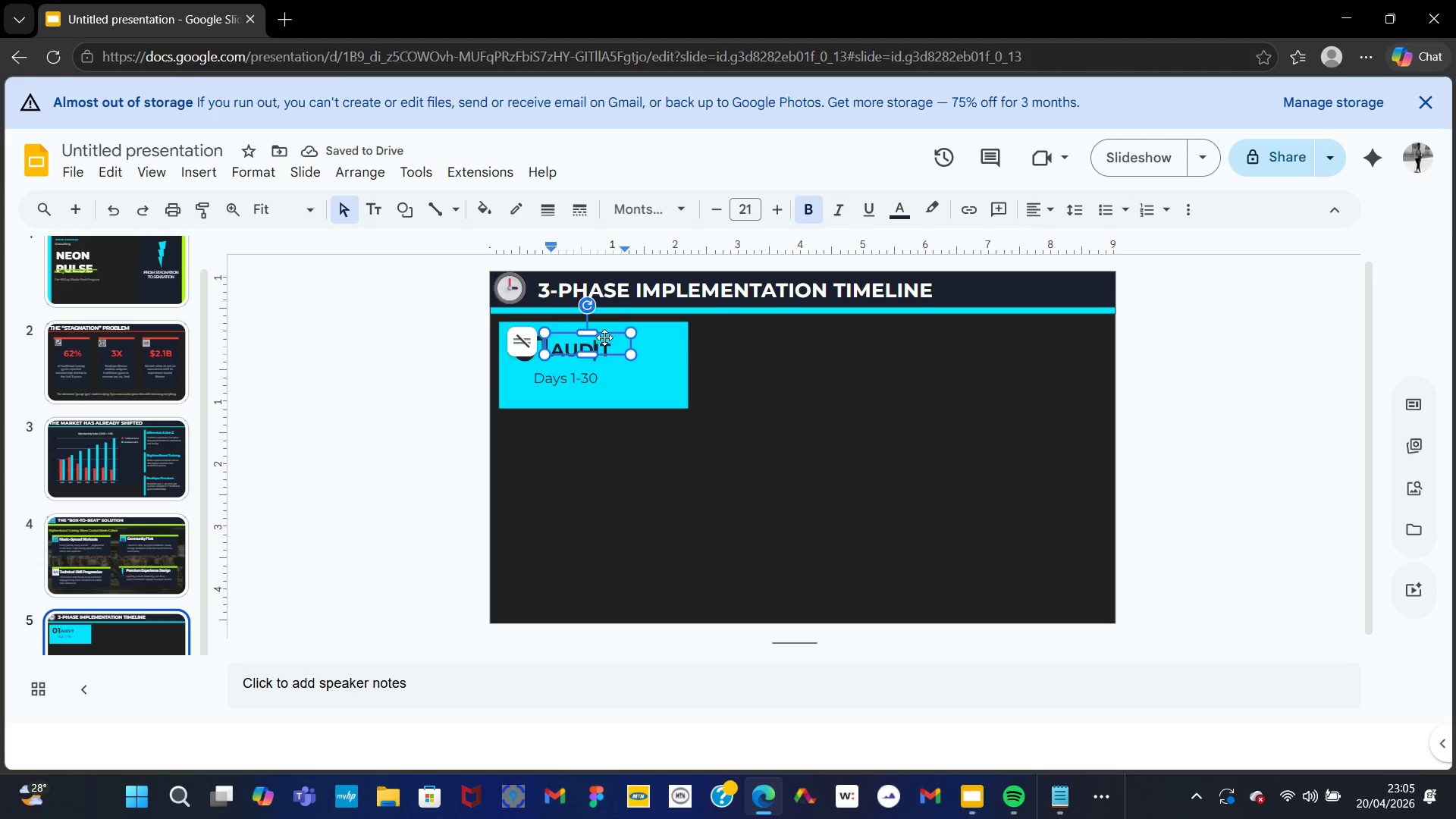 
left_click_drag(start_coordinate=[604, 337], to_coordinate=[613, 337])
 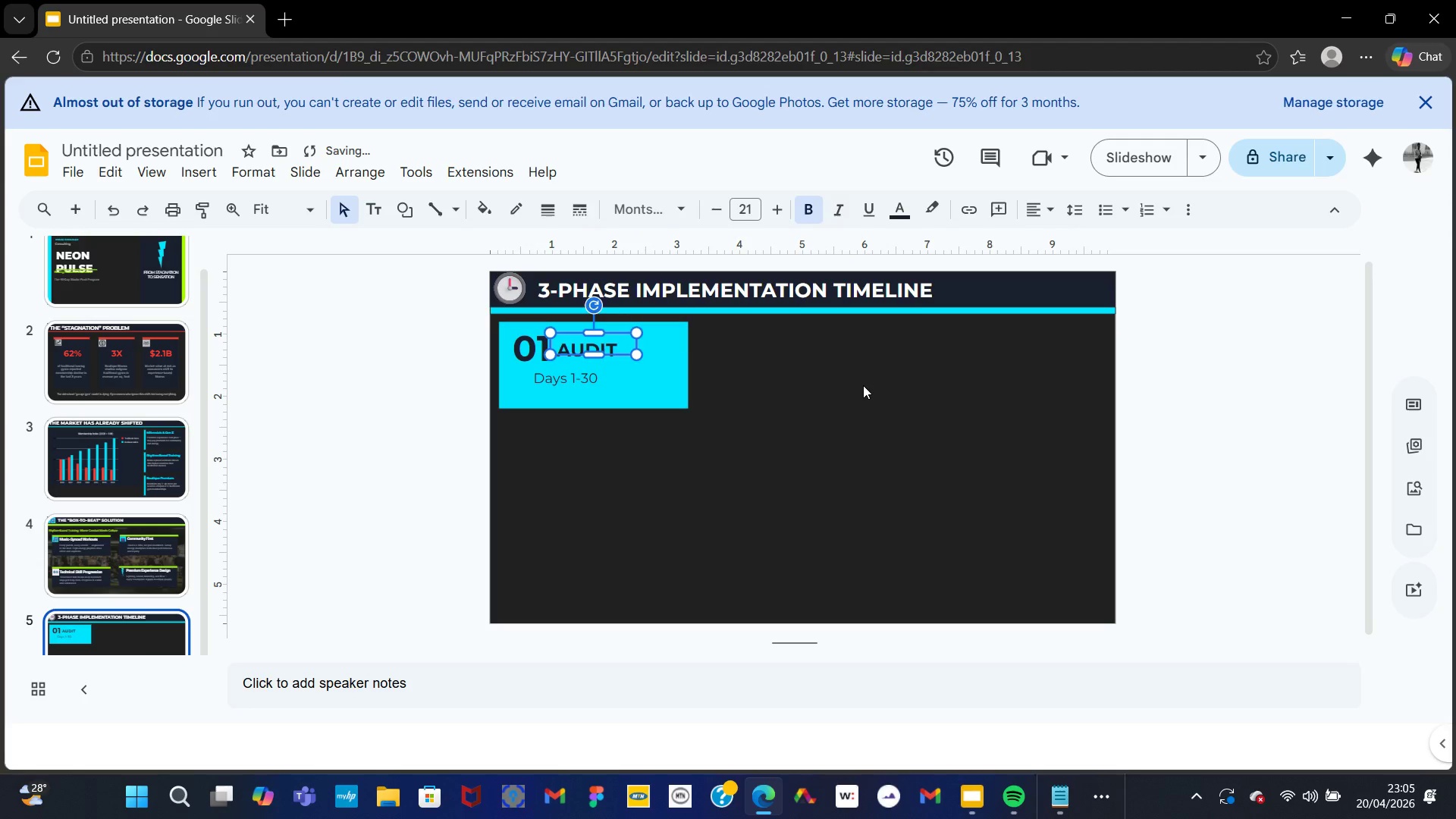 
left_click([863, 385])
 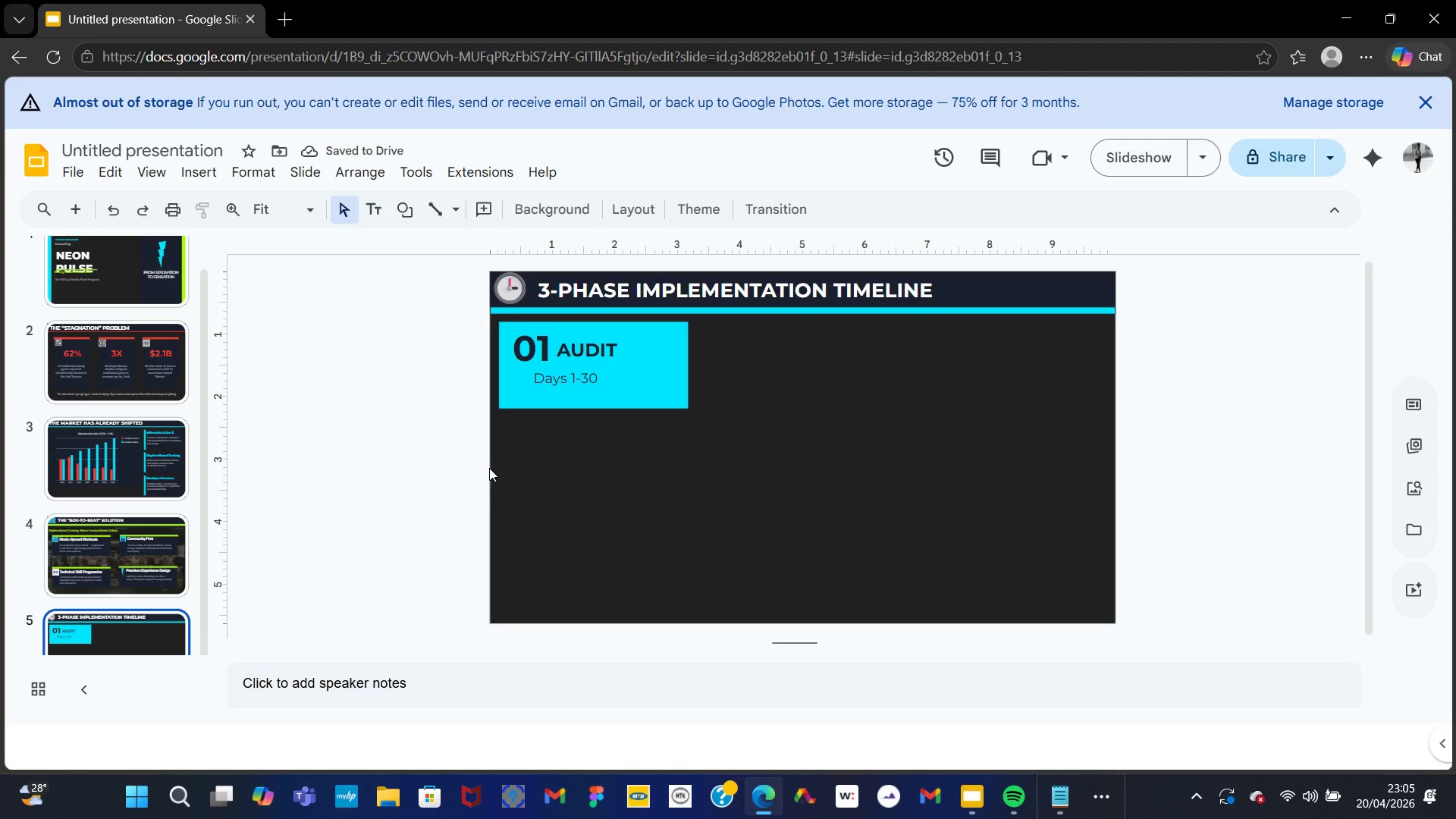 
left_click([569, 375])
 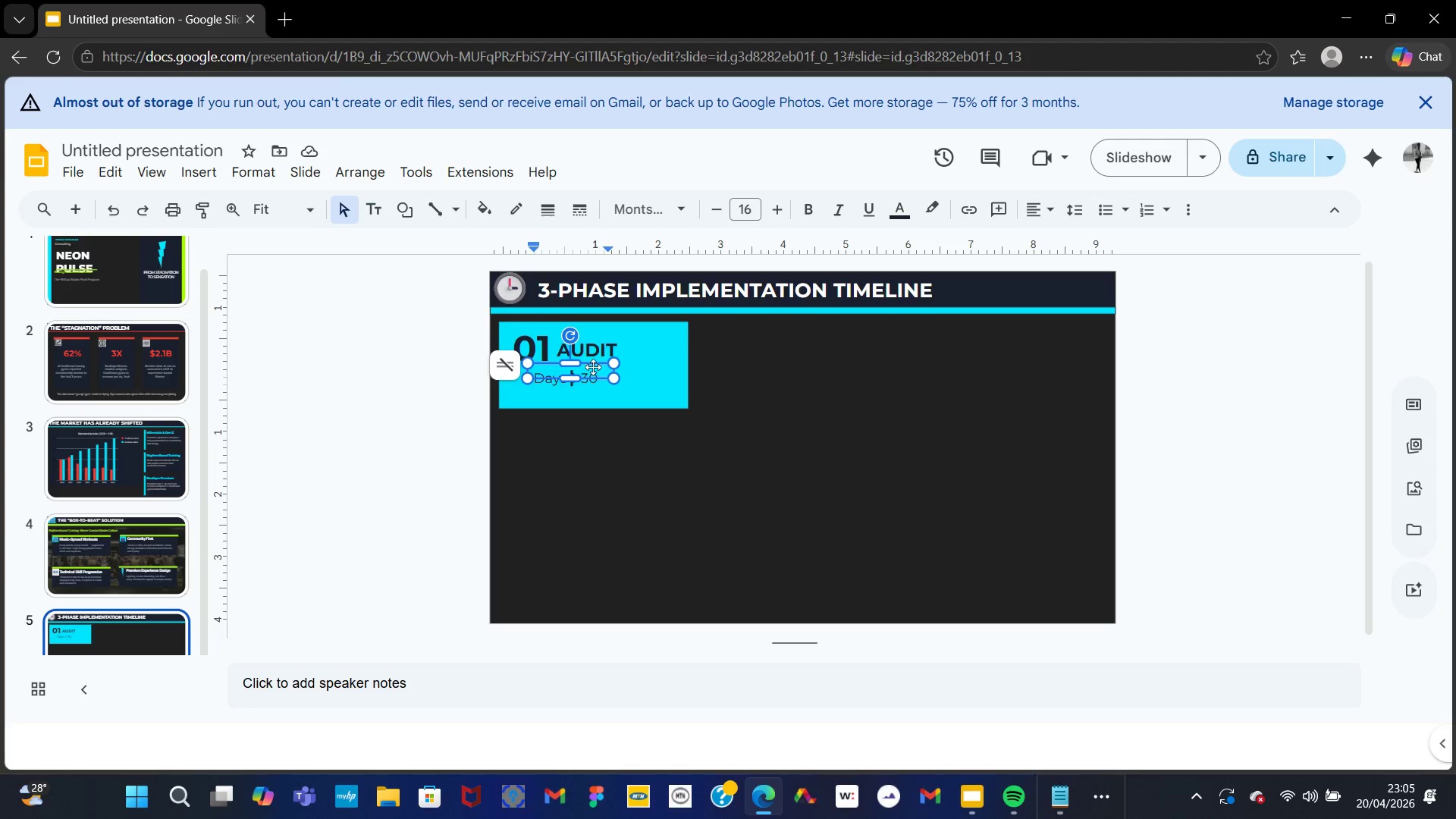 
left_click_drag(start_coordinate=[593, 366], to_coordinate=[638, 374])
 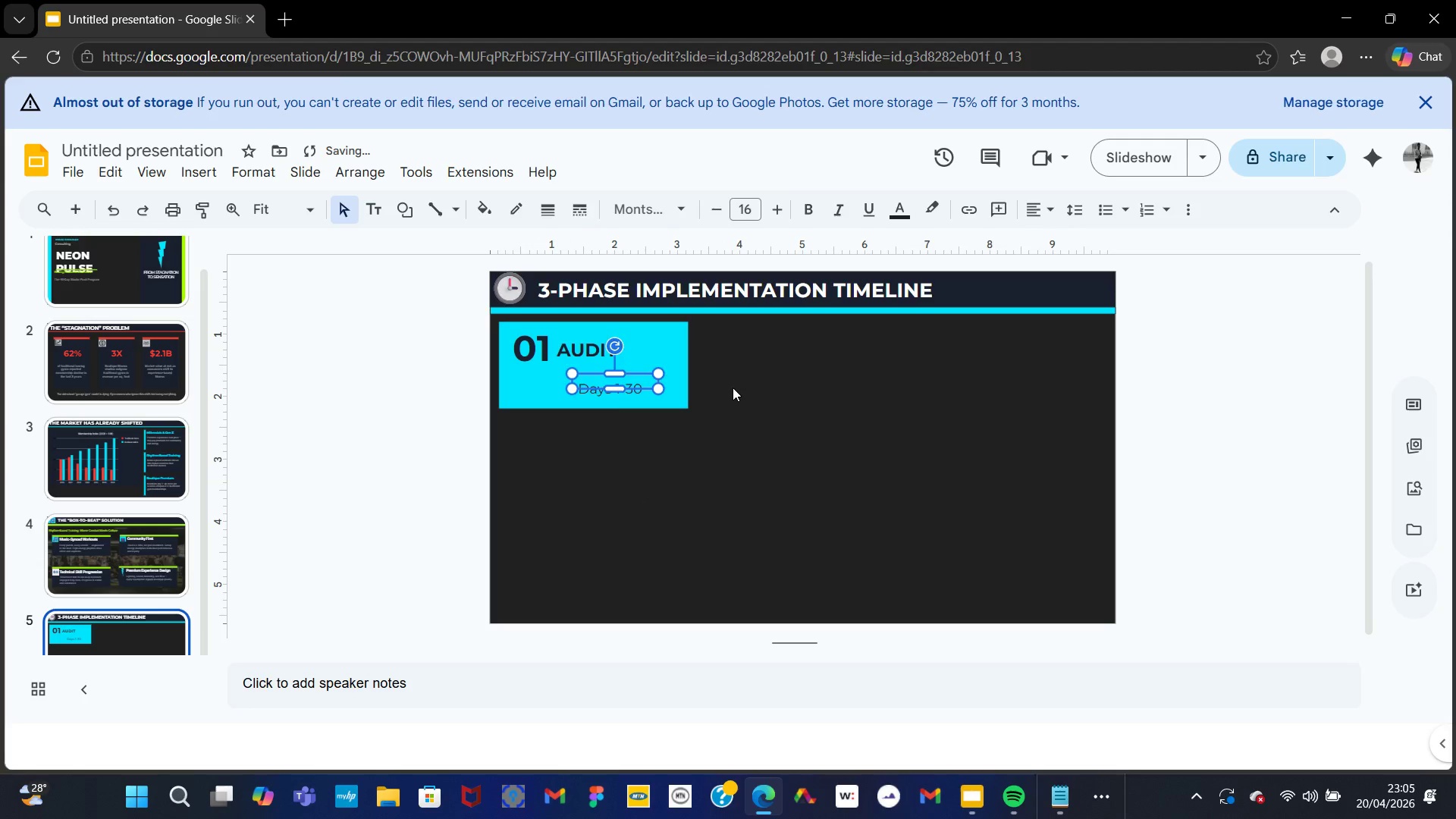 
left_click([733, 388])
 